 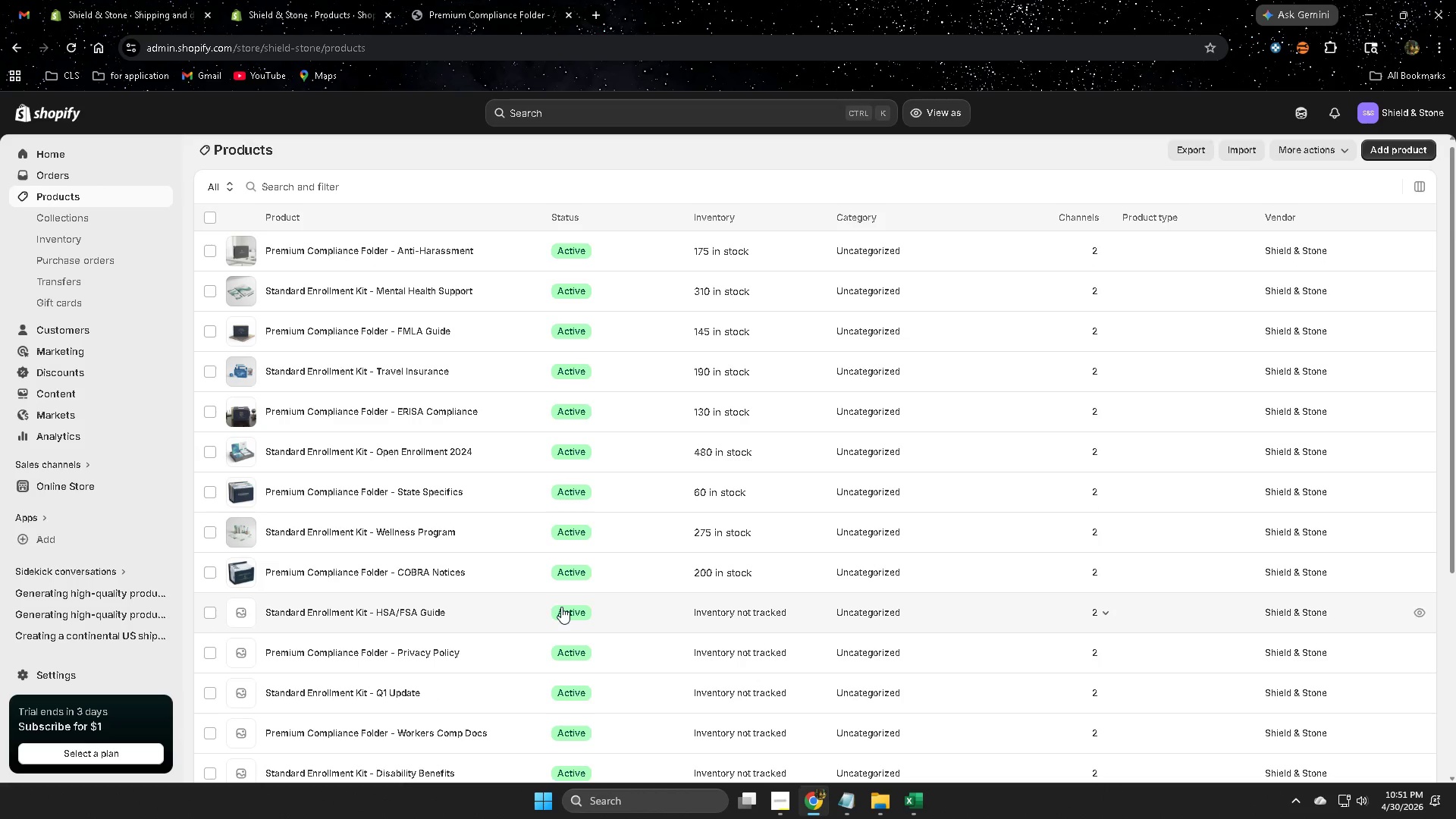 
scroll: coordinate [916, 689], scroll_direction: down, amount: 3.0
 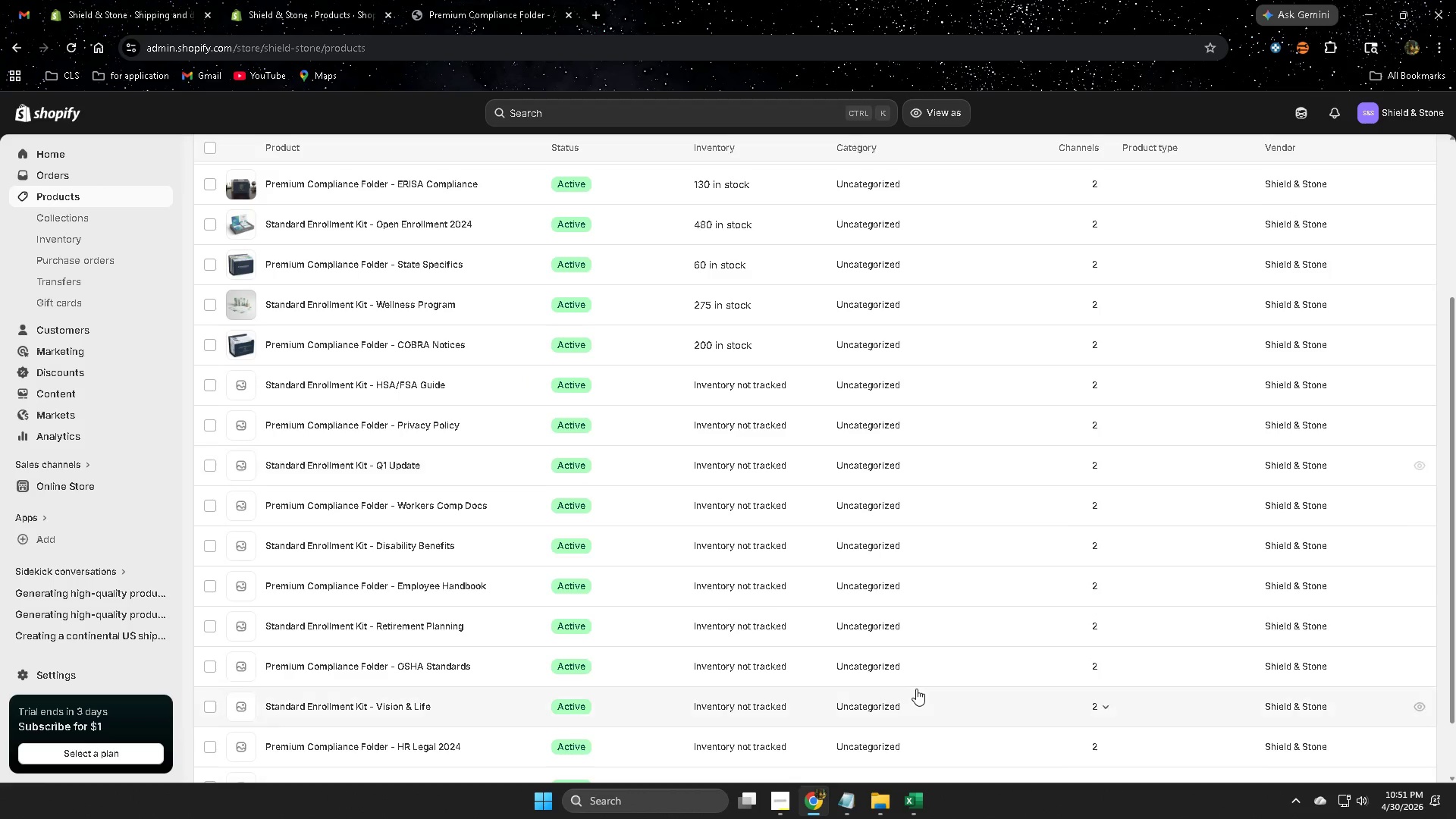 
scroll: coordinate [916, 689], scroll_direction: up, amount: 2.0
 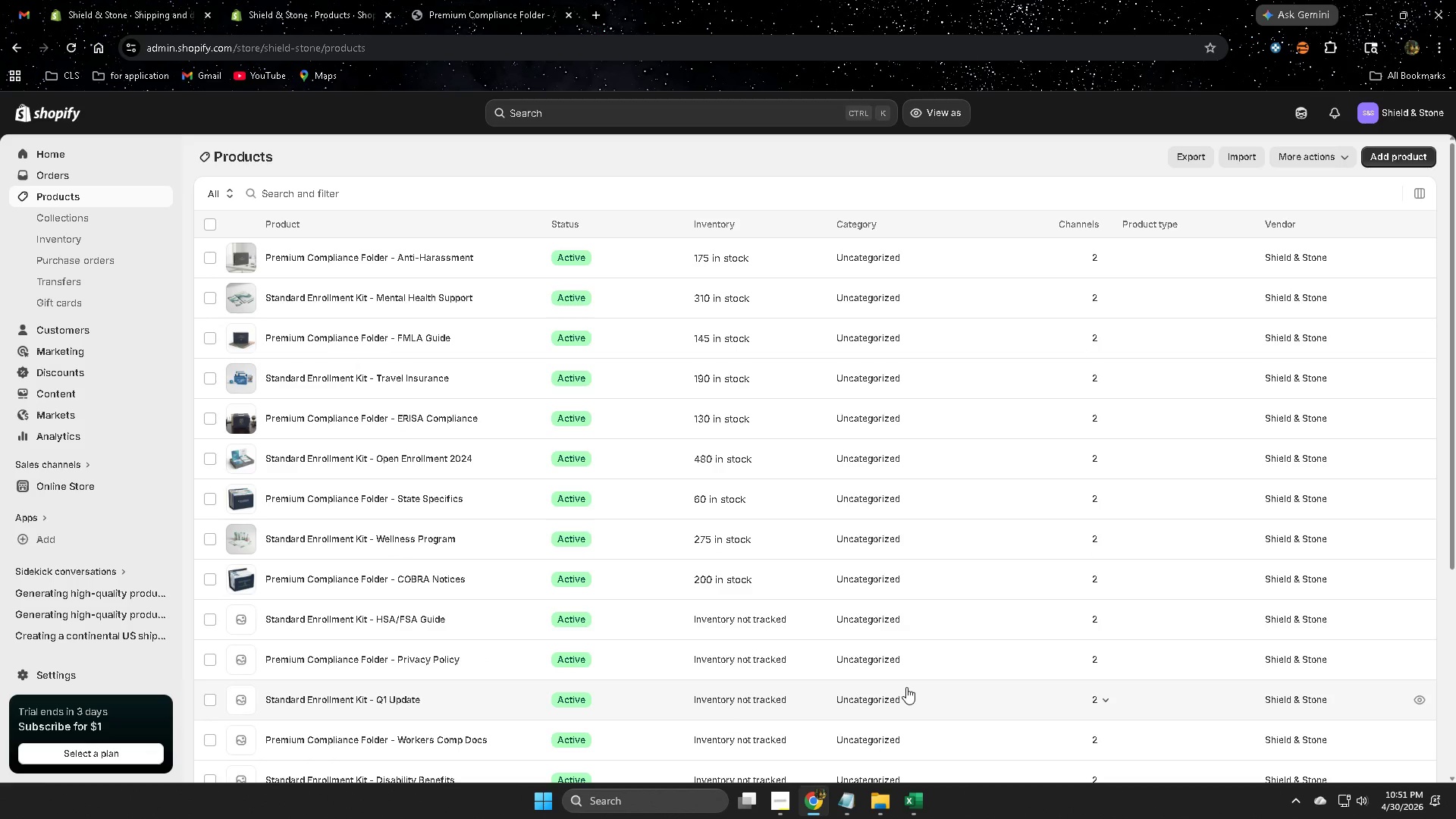 
wait(49.4)
 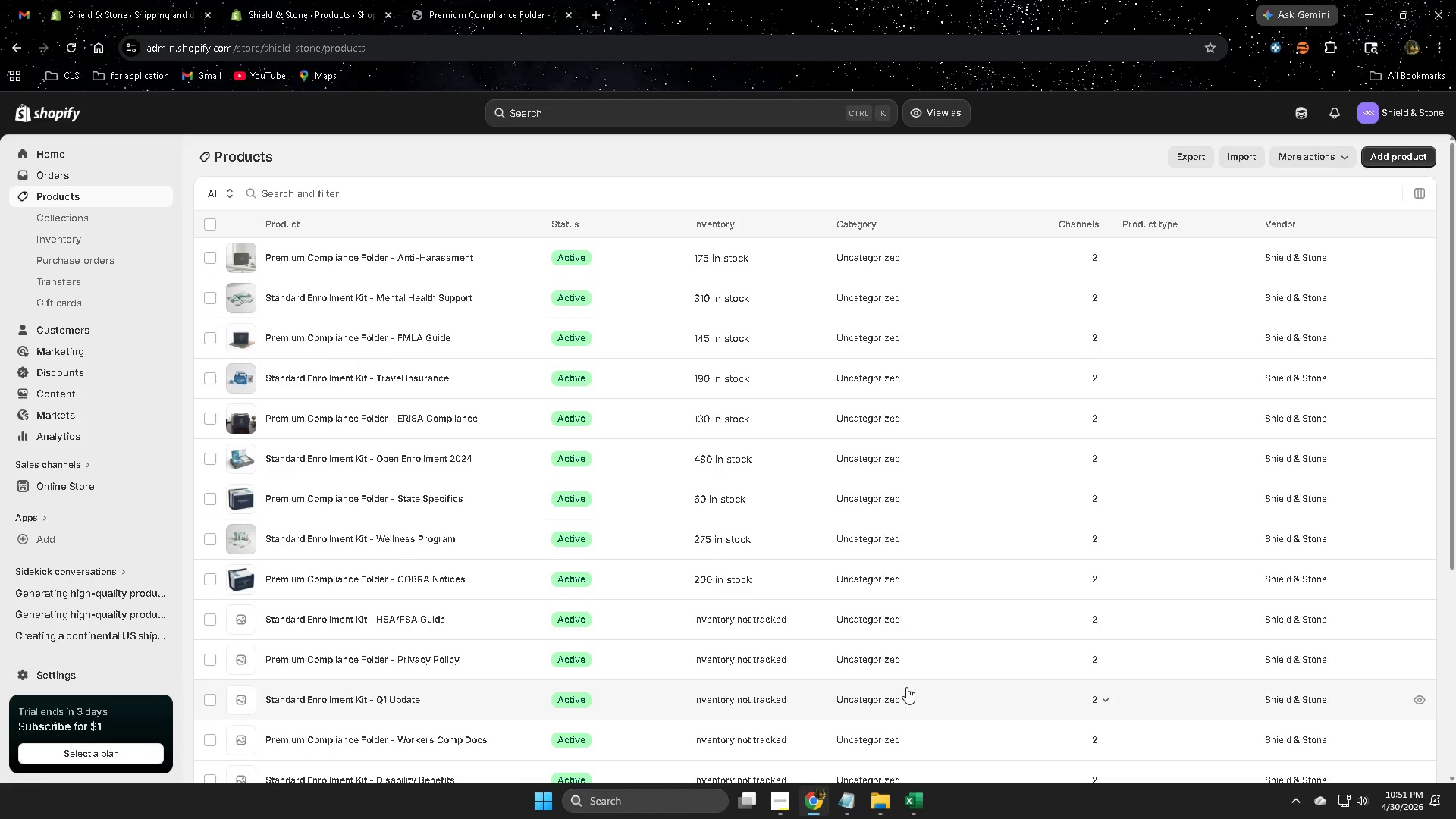 
left_click([305, 626])
 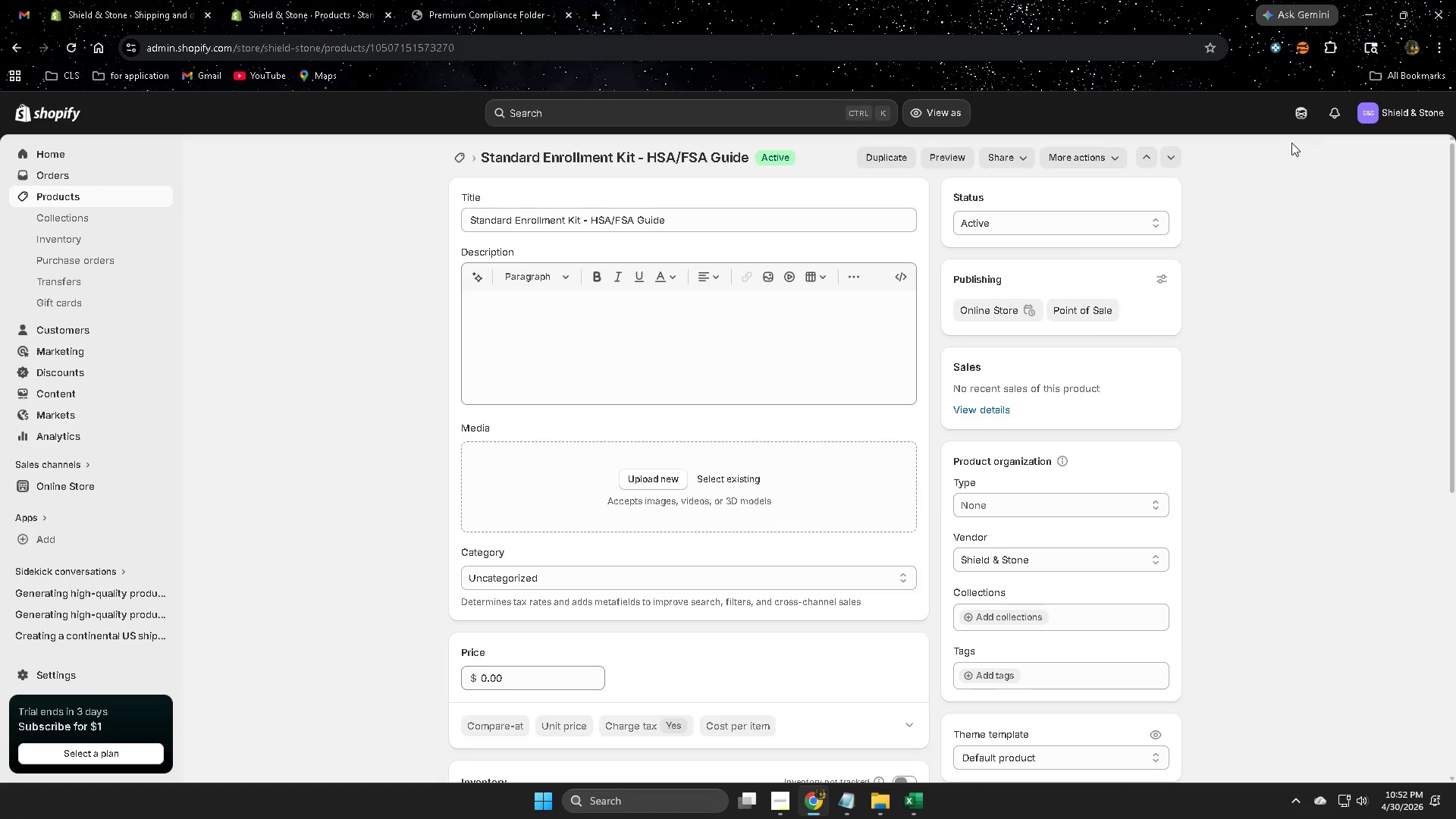 
left_click([462, 0])
 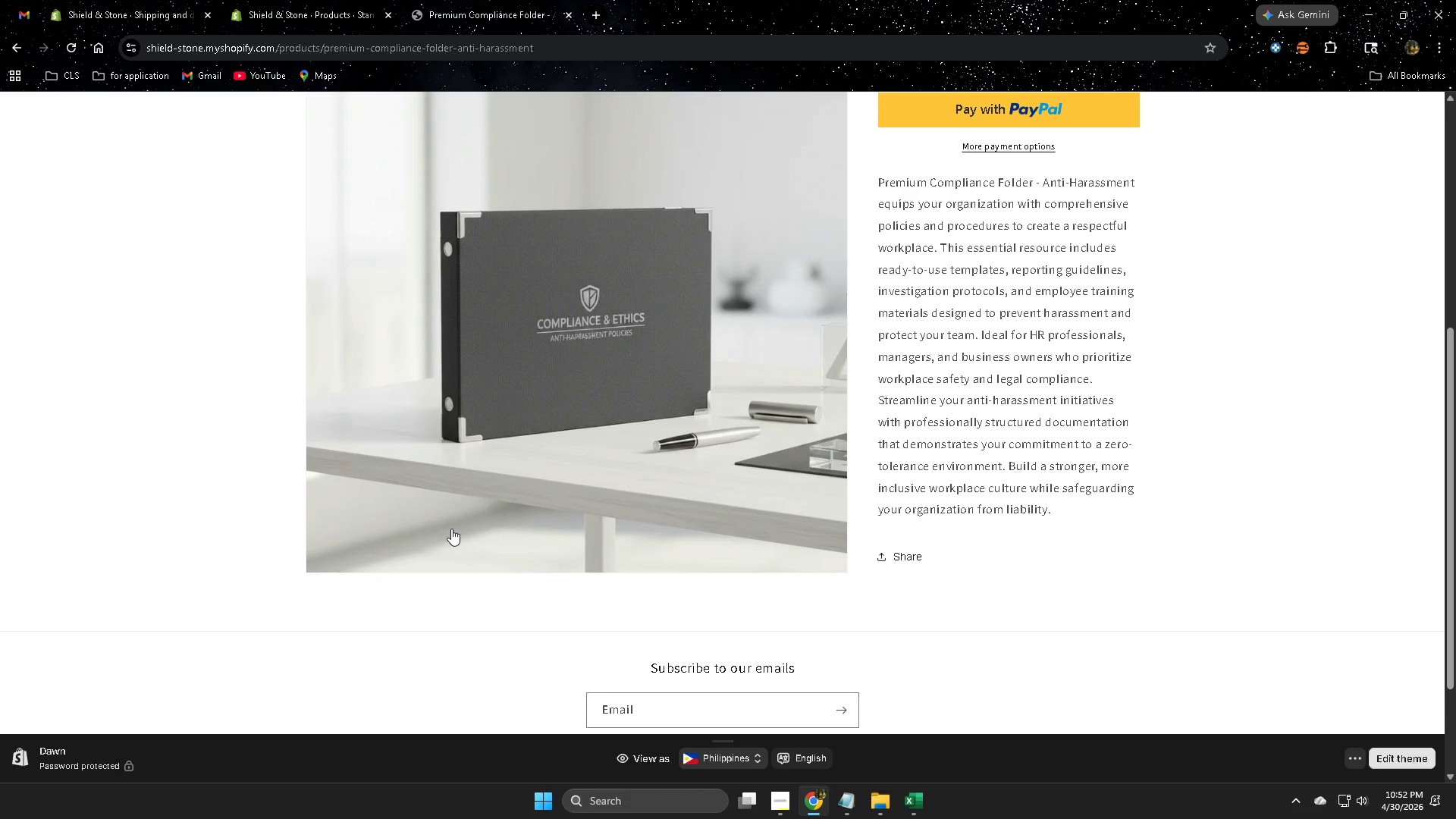 
scroll: coordinate [470, 520], scroll_direction: up, amount: 4.0
 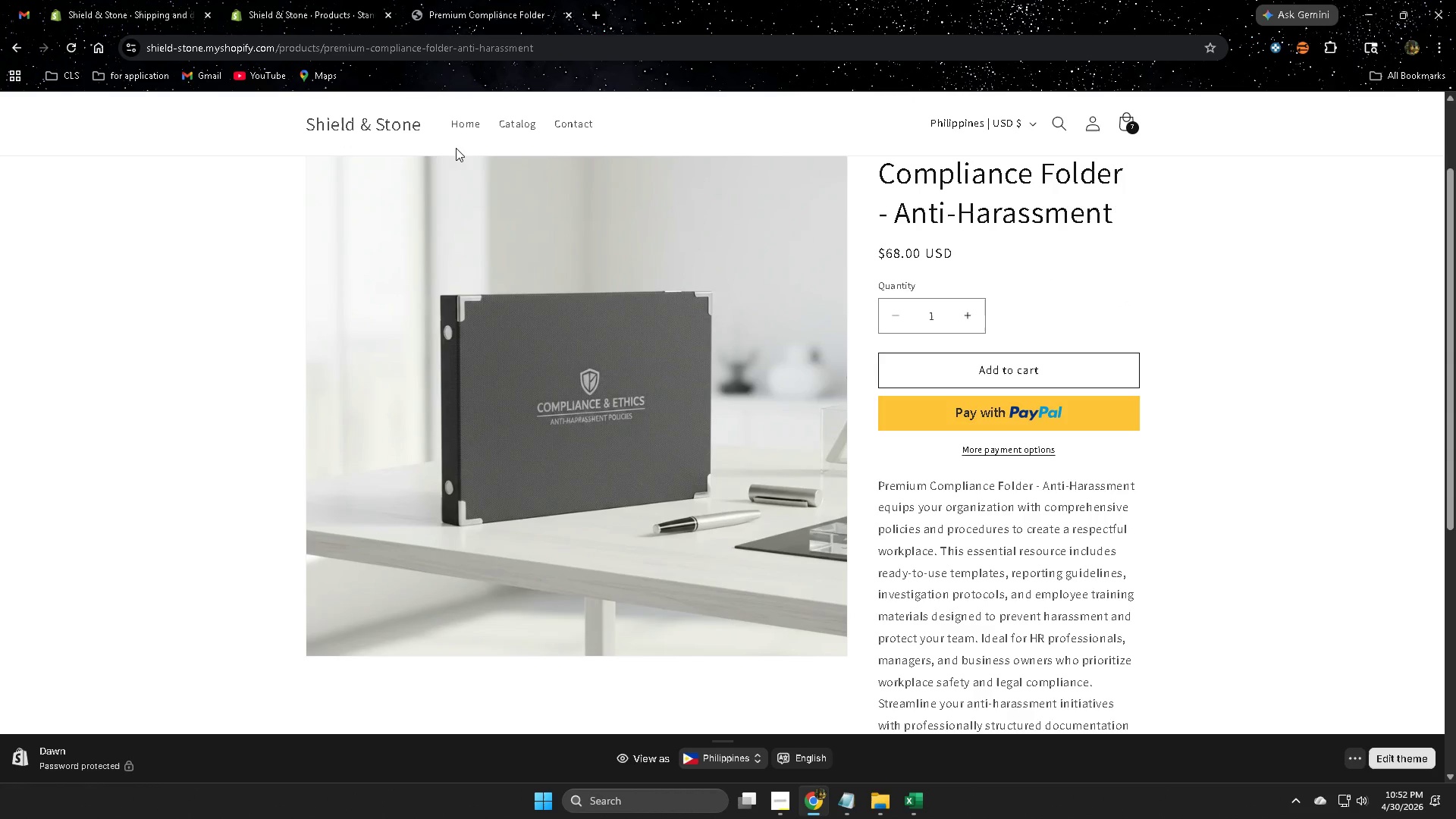 
left_click([460, 129])
 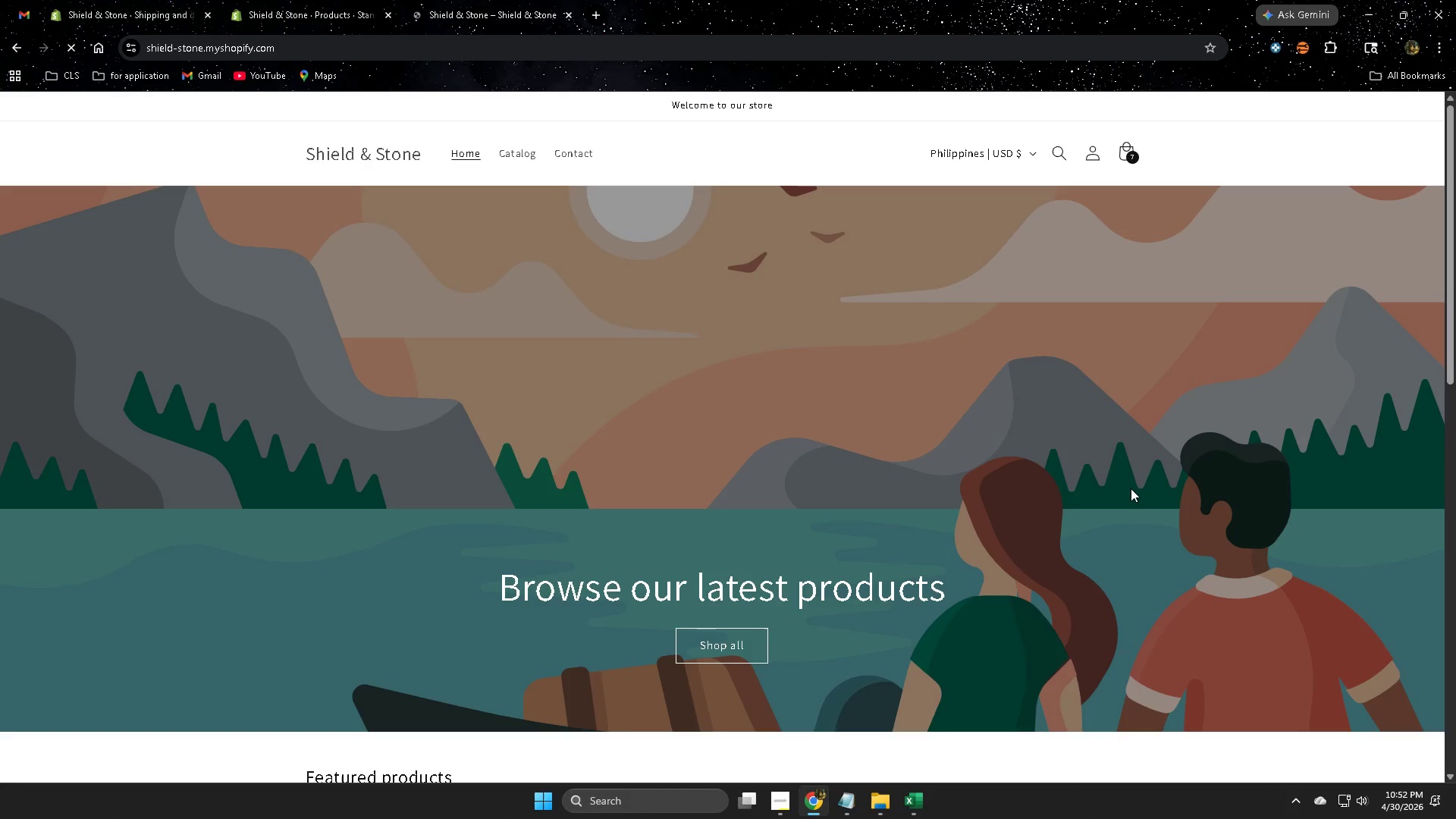 
scroll: coordinate [987, 457], scroll_direction: down, amount: 8.0
 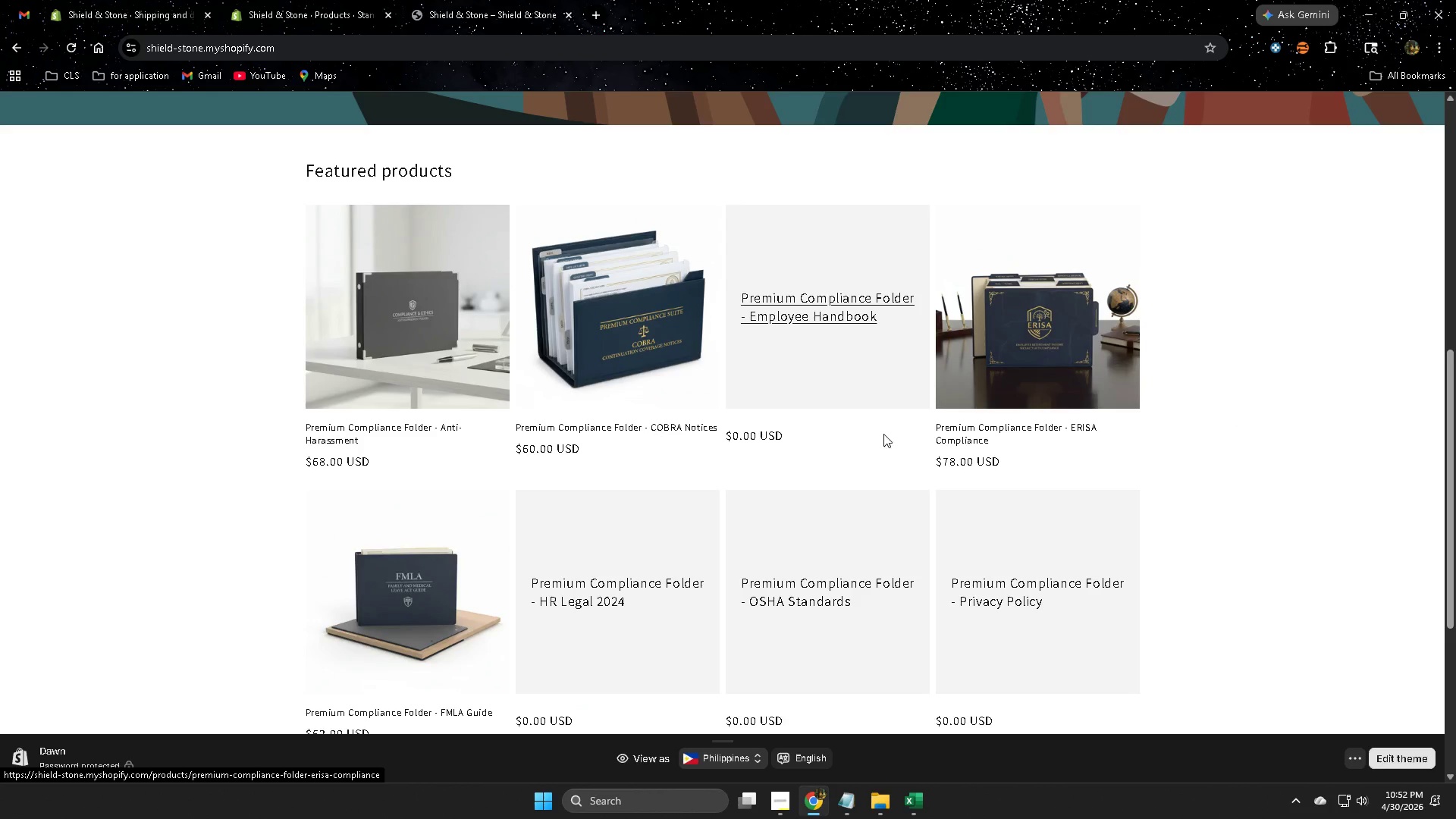 
left_click([576, 289])
 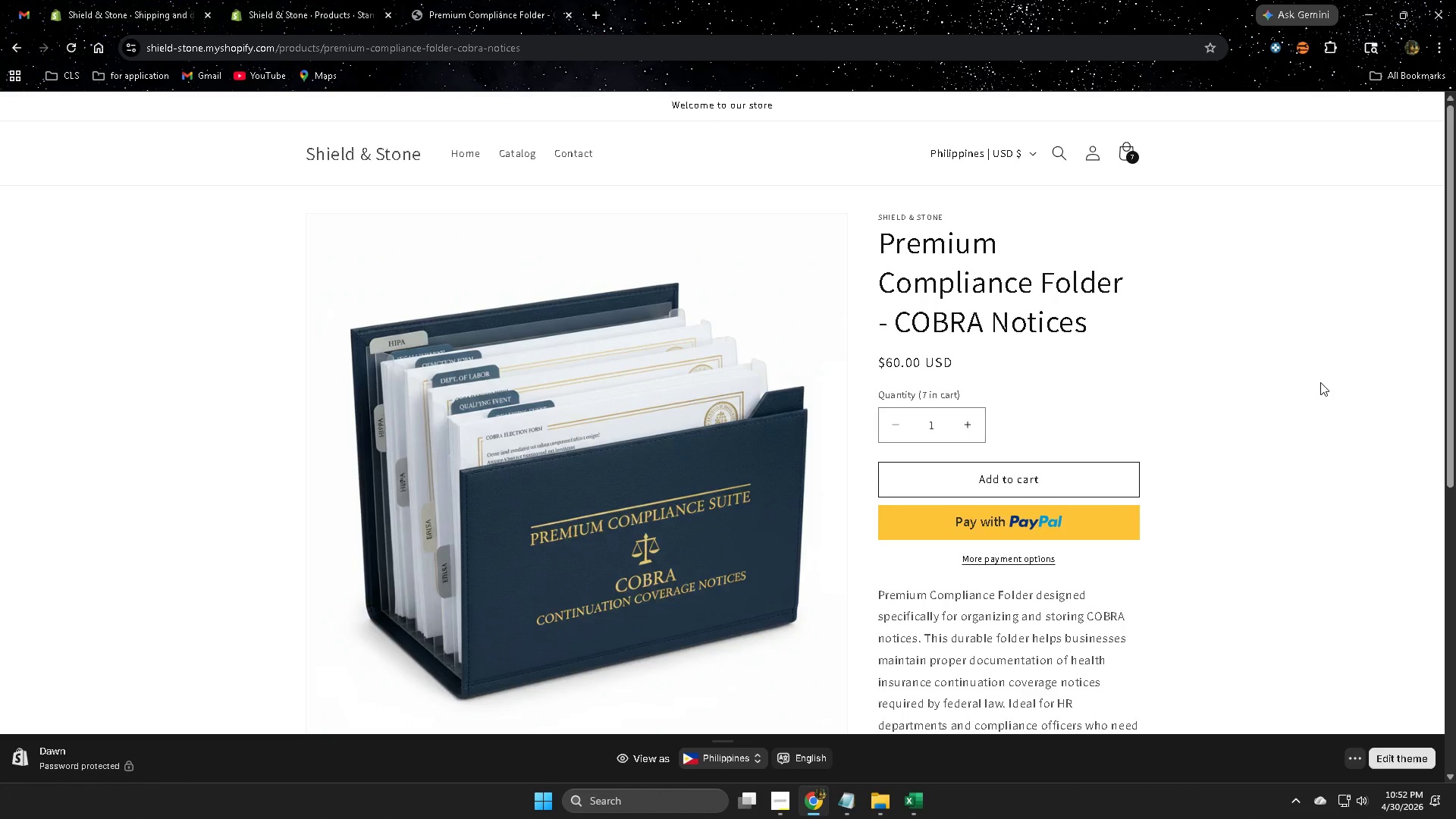 
scroll: coordinate [1309, 392], scroll_direction: down, amount: 2.0
 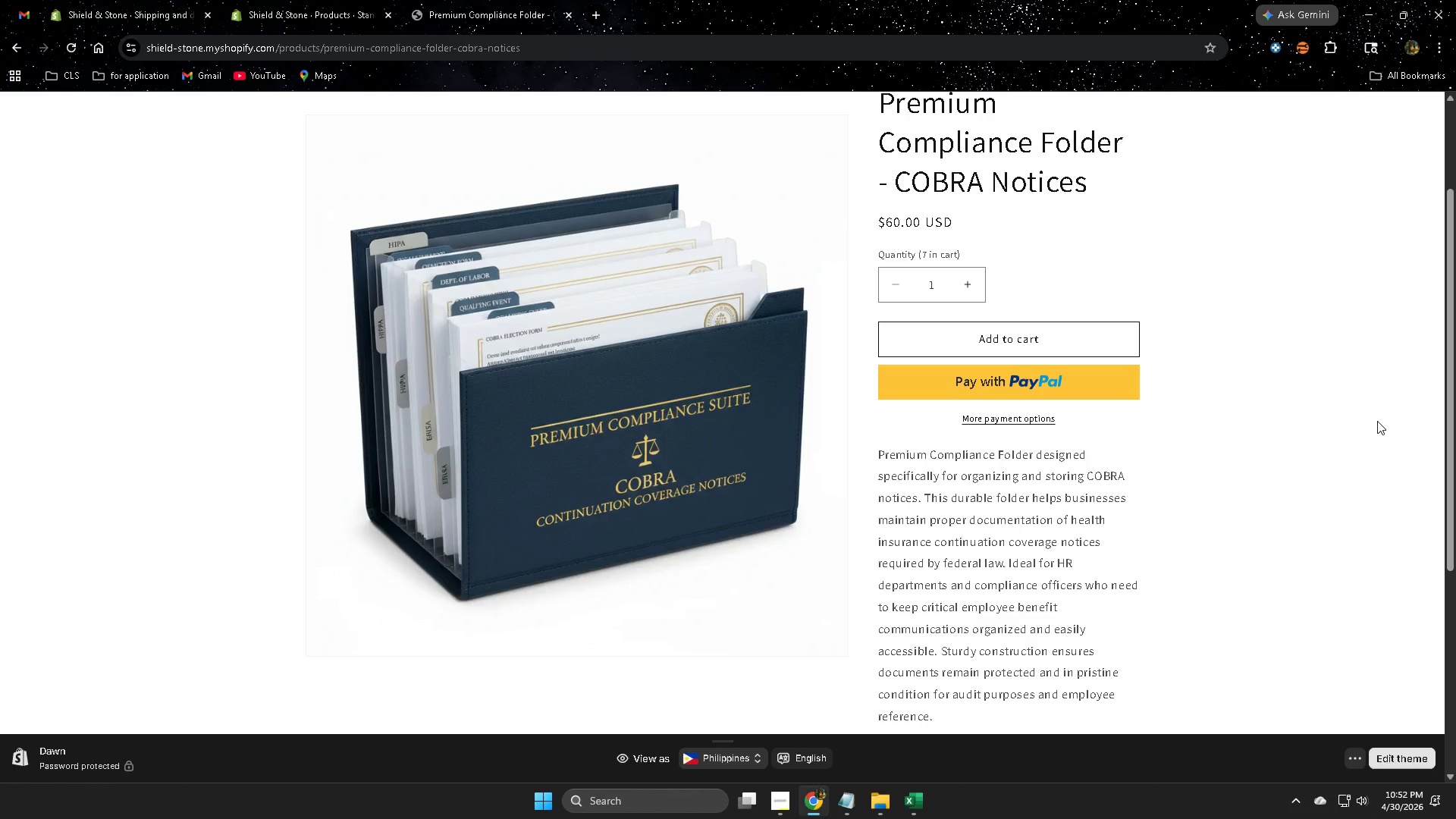 
wait(15.3)
 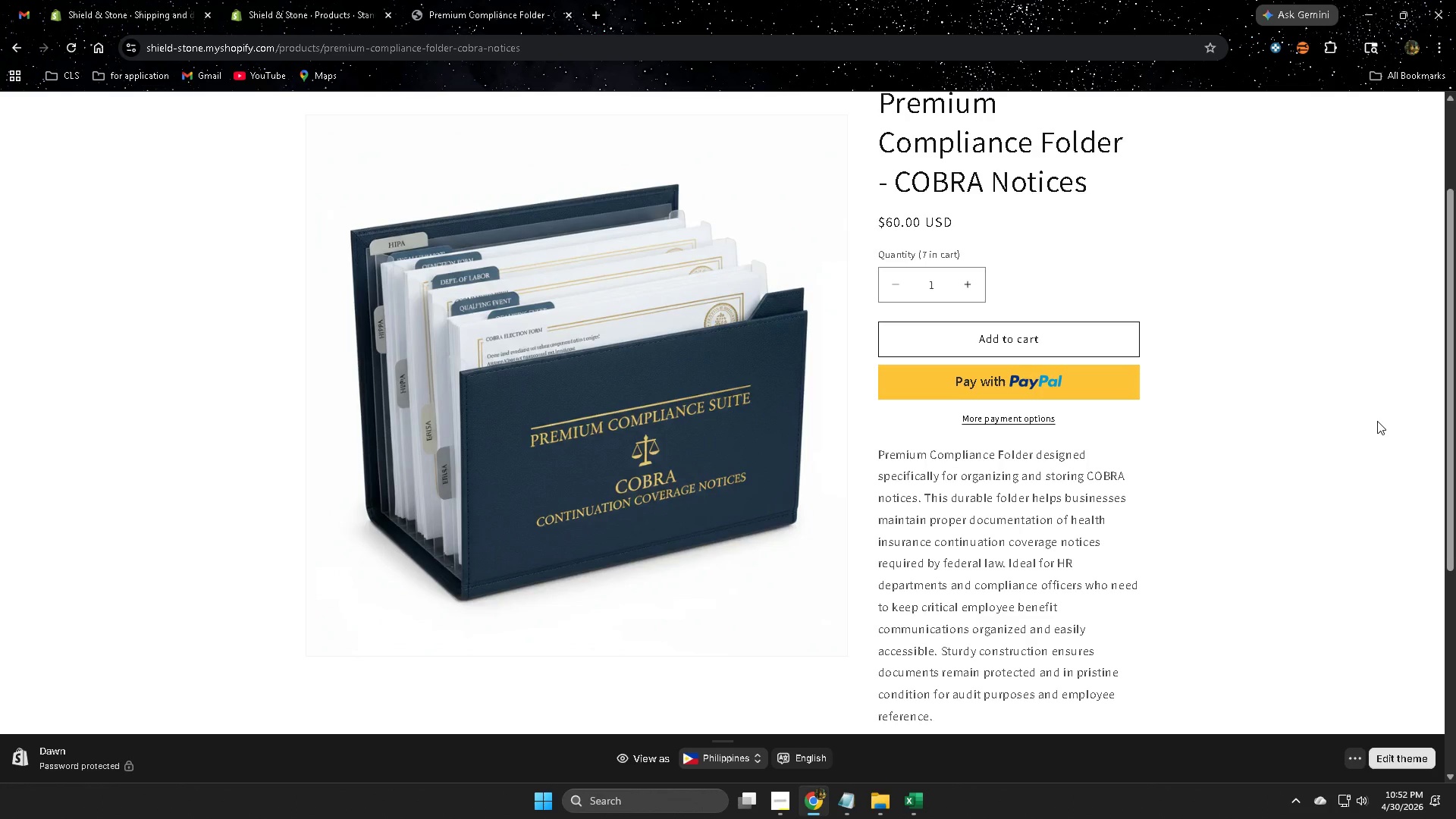 
scroll: coordinate [1373, 431], scroll_direction: down, amount: 1.0
 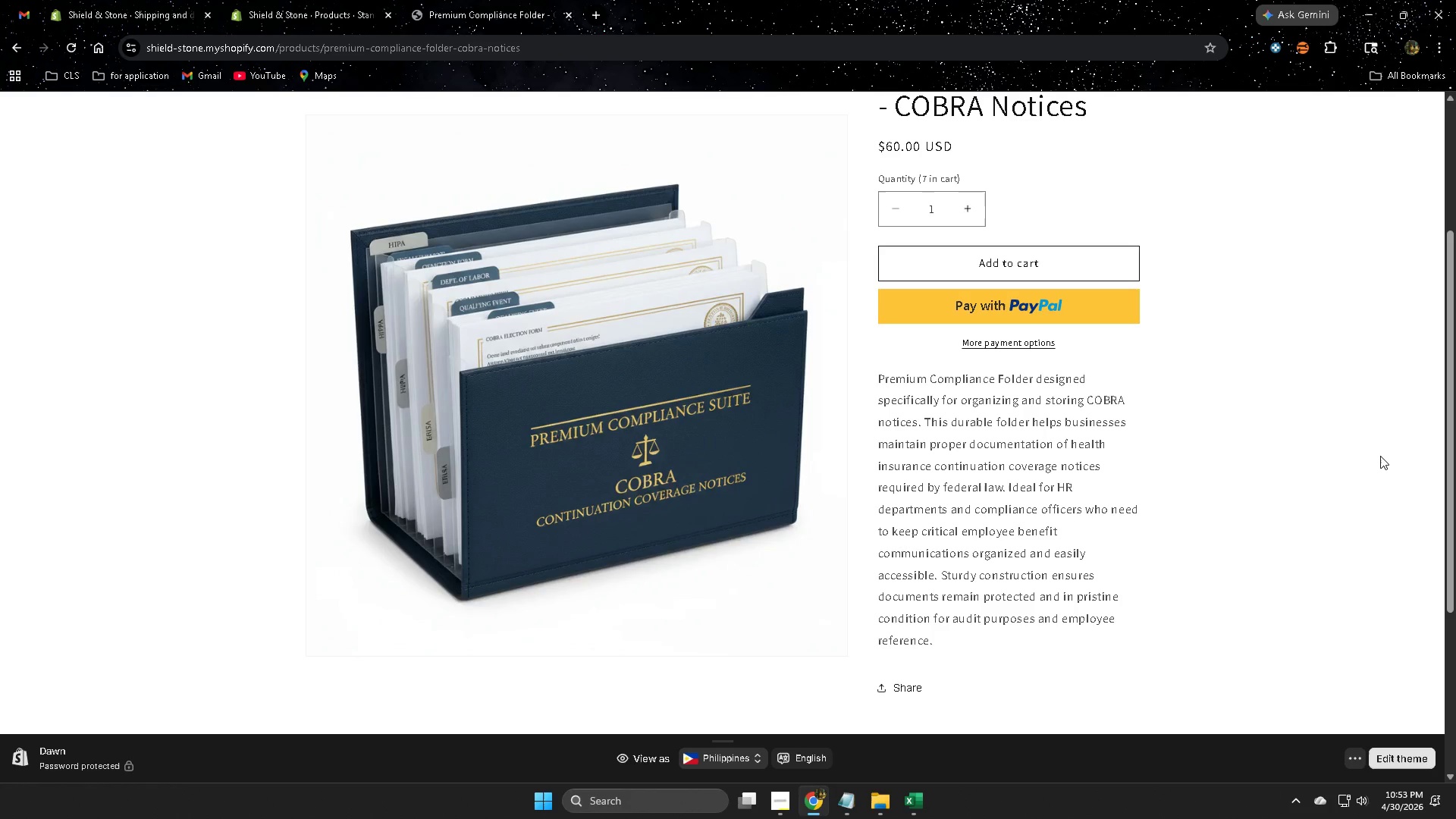 
wait(48.34)
 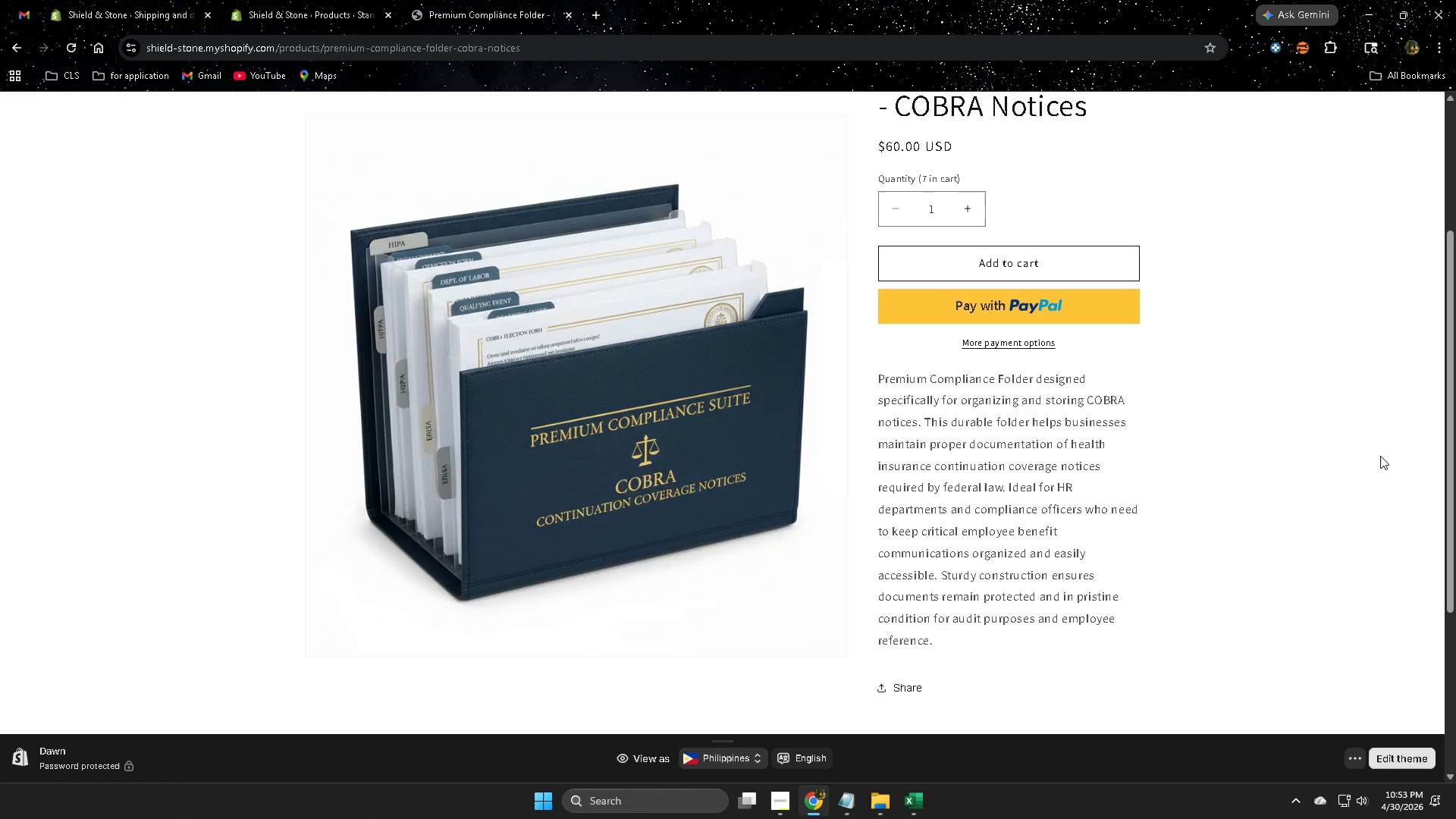 
mouse_move([384, 0])
 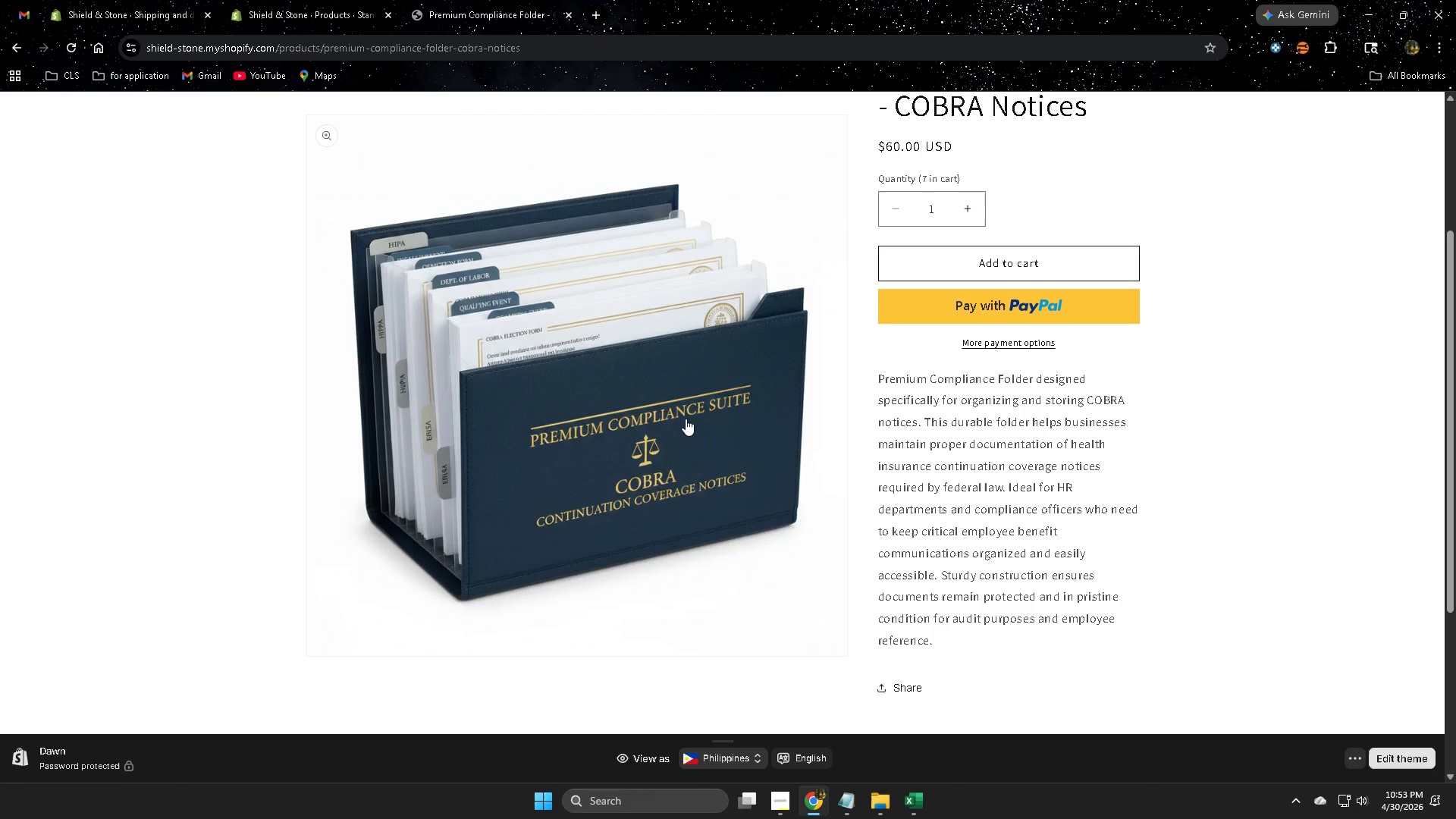 
scroll: coordinate [758, 439], scroll_direction: up, amount: 1.0
 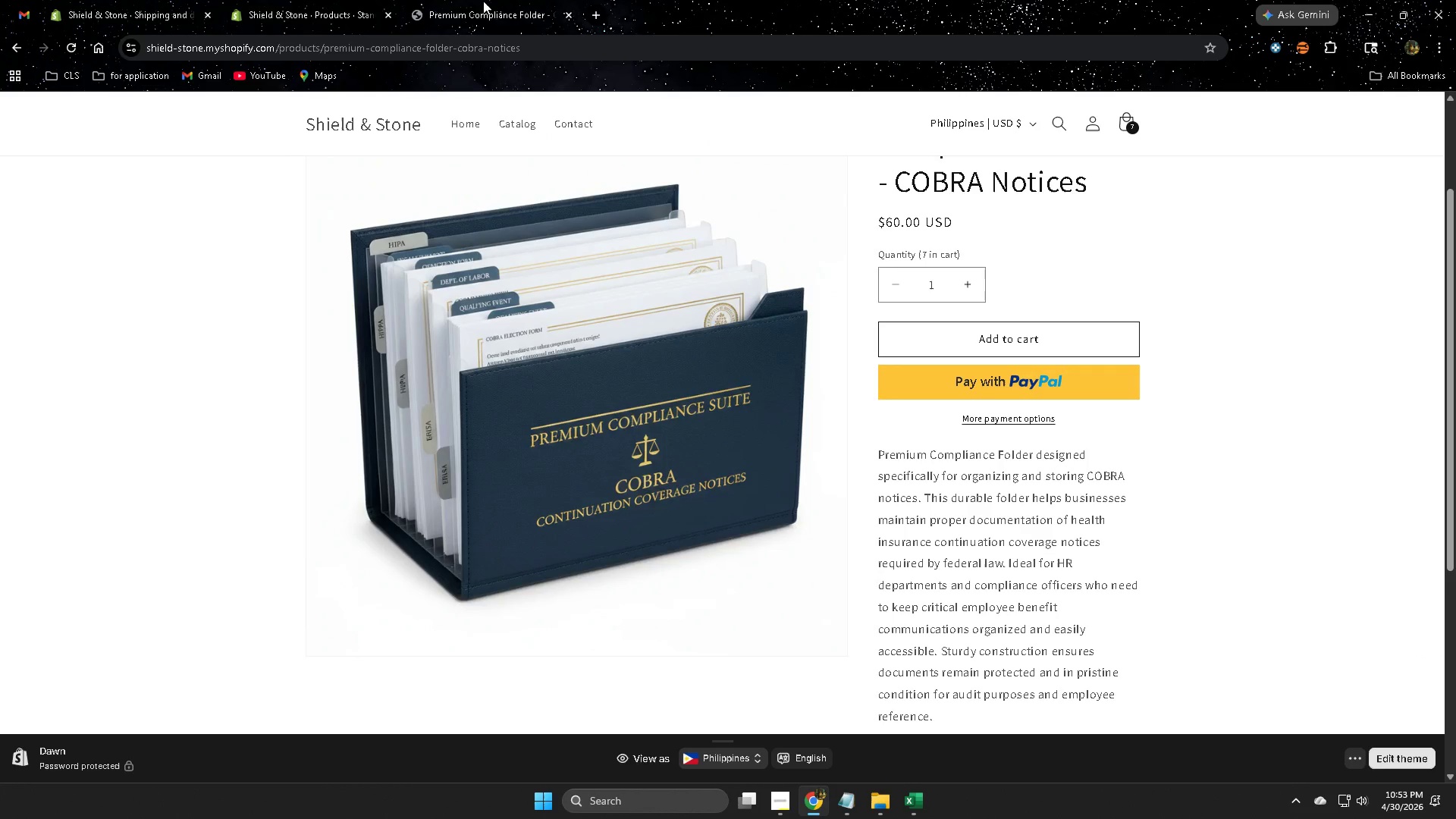 
double_click([295, 0])
 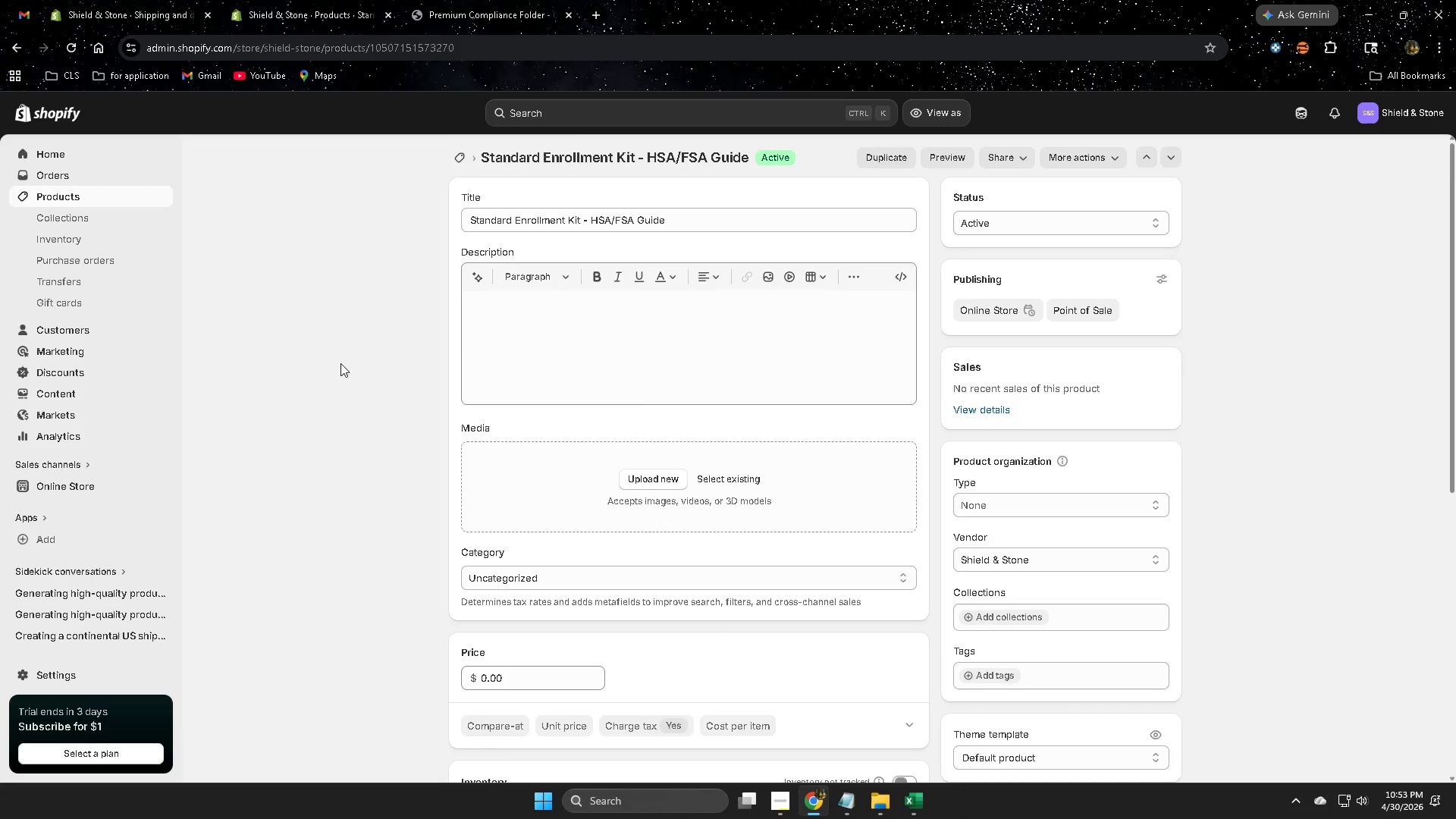 
scroll: coordinate [356, 362], scroll_direction: down, amount: 5.0
 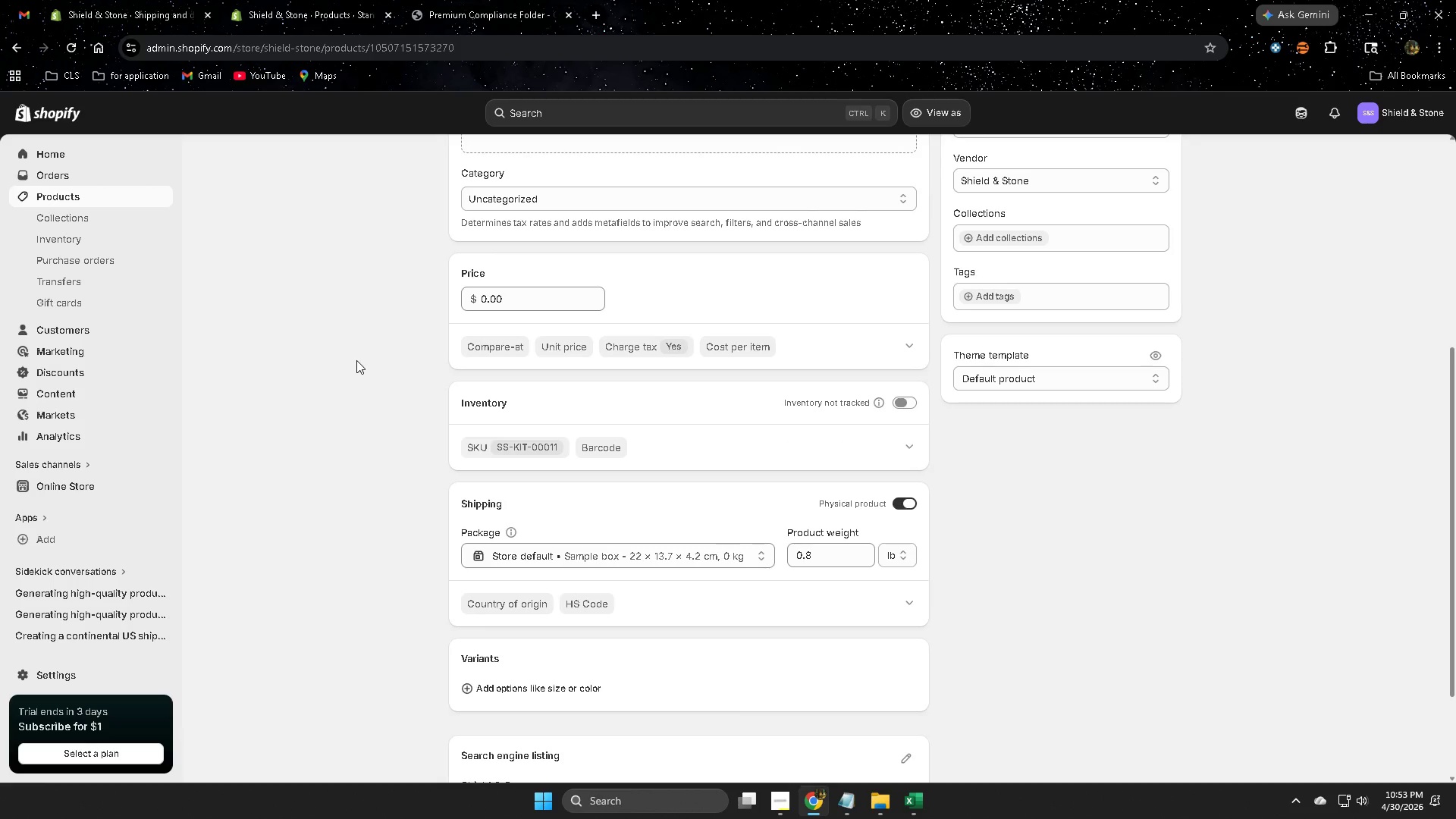 
scroll: coordinate [352, 356], scroll_direction: up, amount: 7.0
 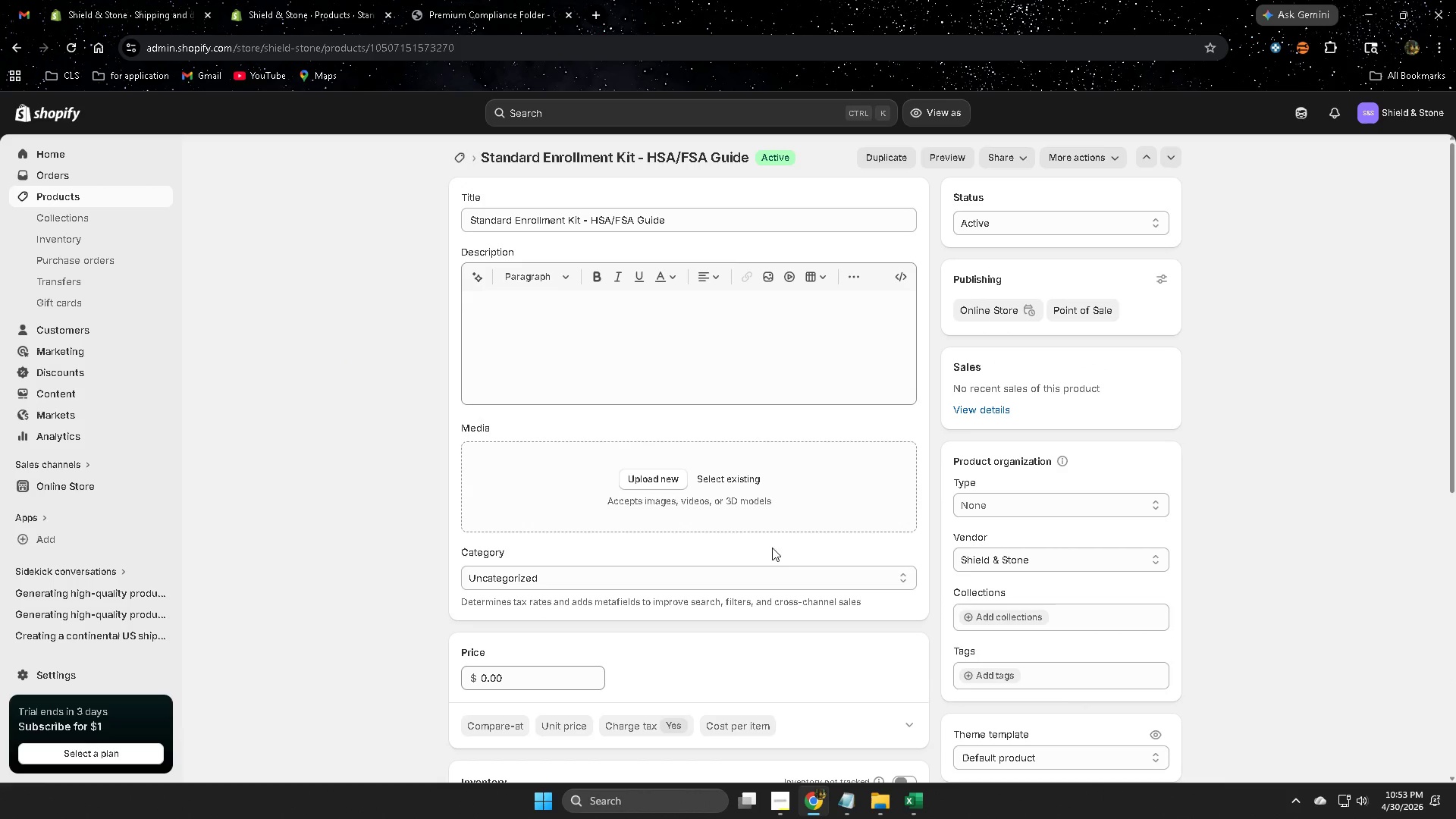 
scroll: coordinate [512, 561], scroll_direction: down, amount: 3.0
 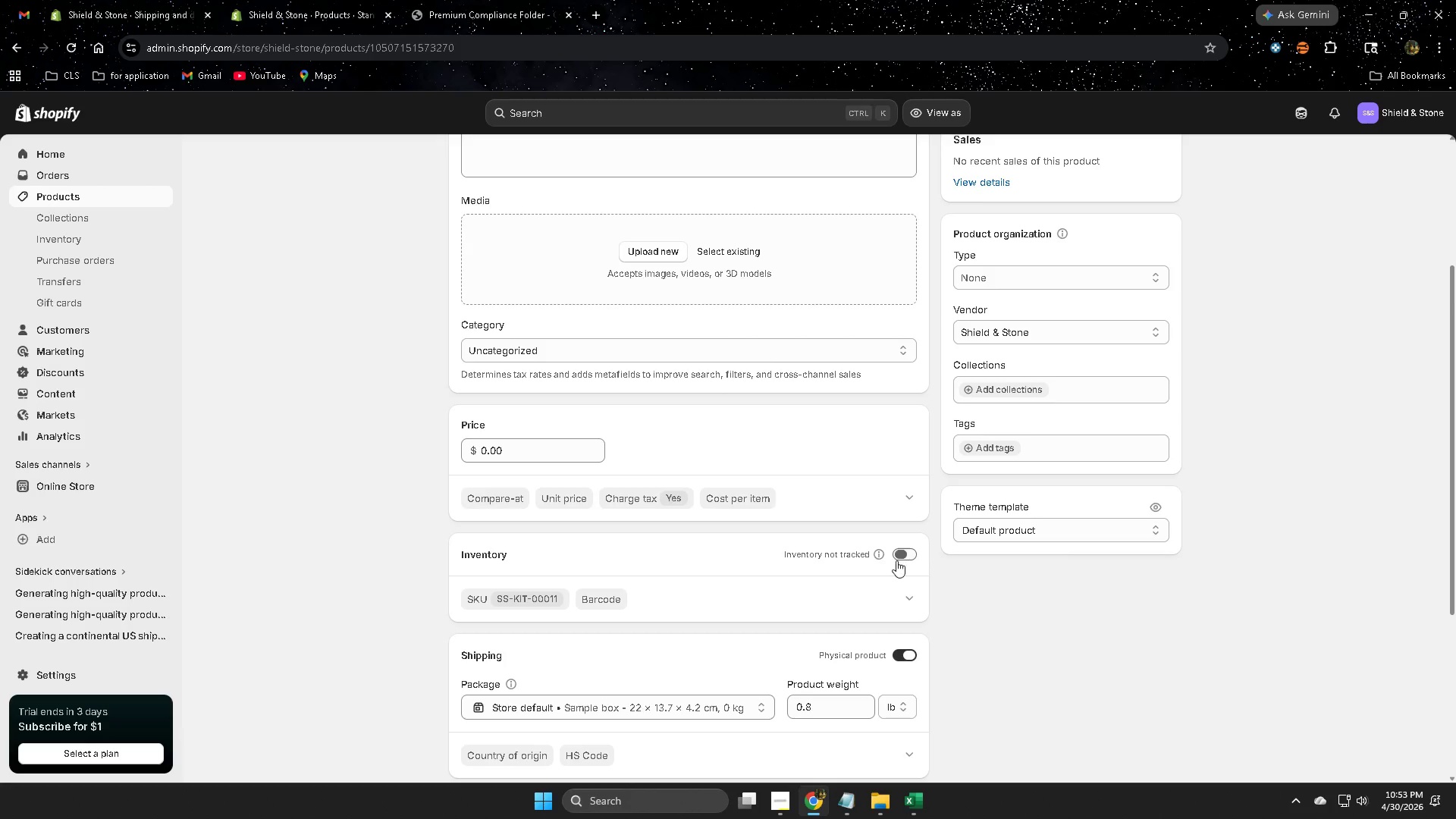 
left_click([897, 558])
 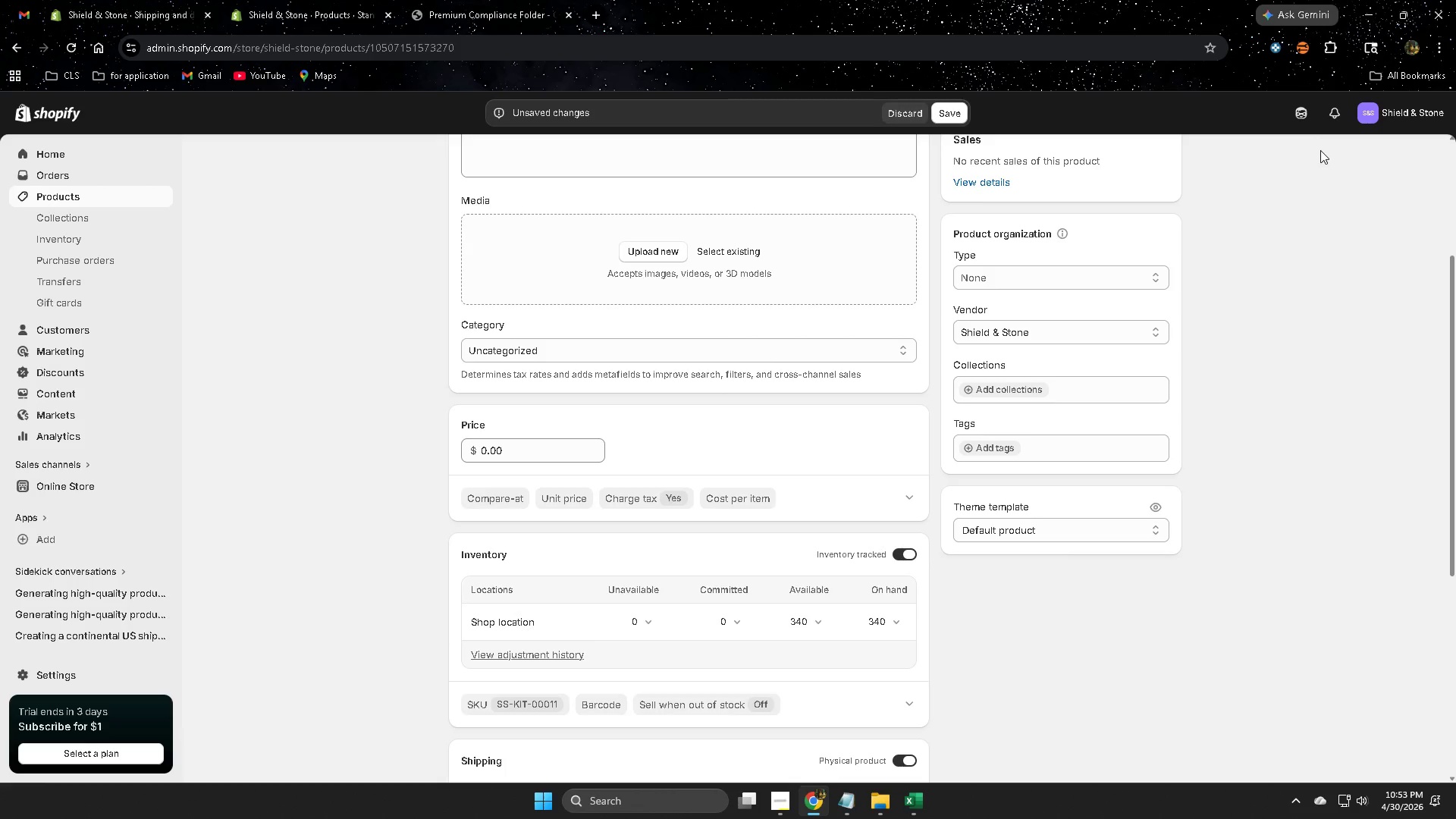 
left_click([1300, 118])
 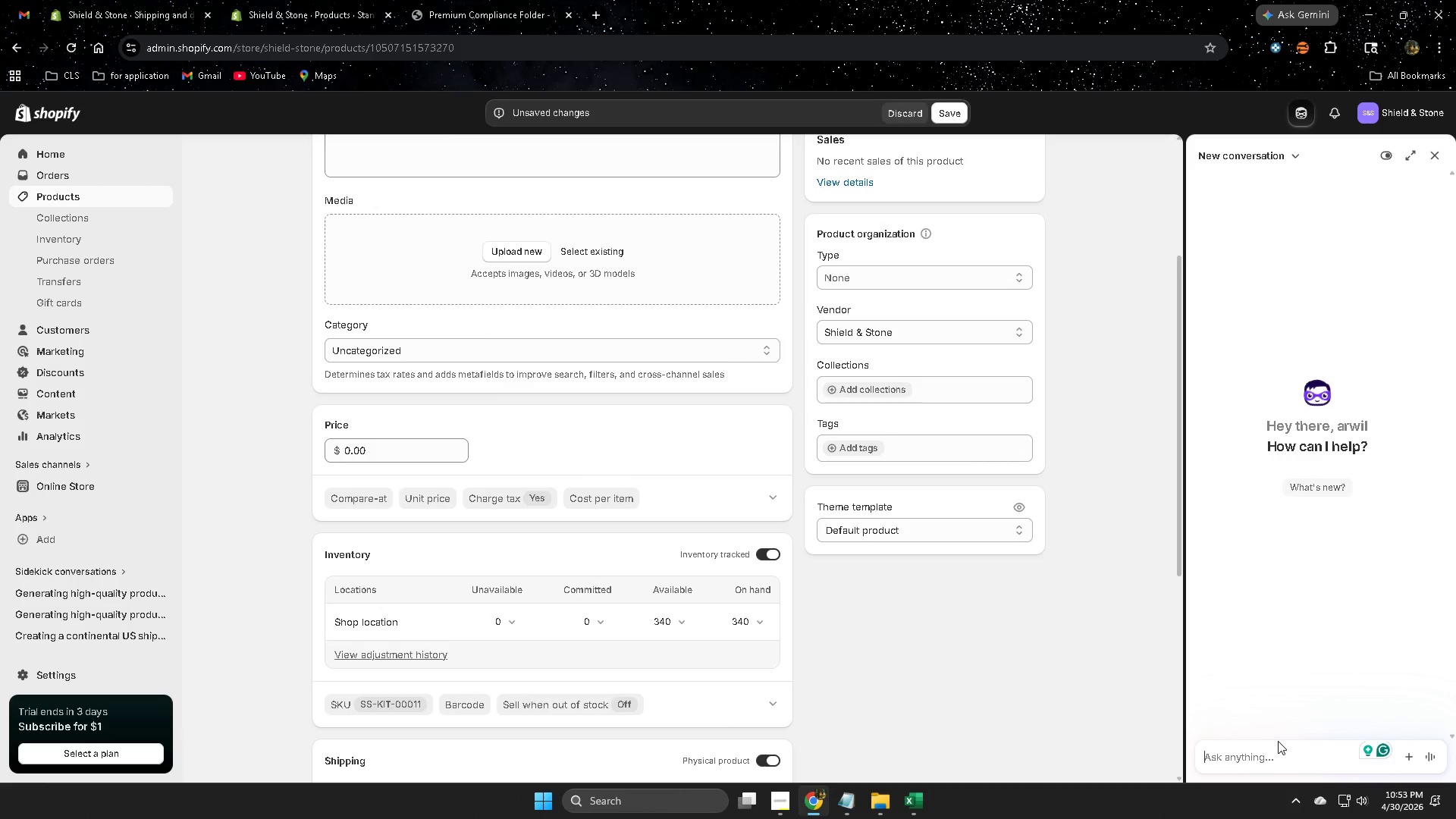 
type(next make high-qua;i)
key(Backspace)
key(Backspace)
type(lity image of)
key(Backspace)
key(Backspace)
type(for this product)
 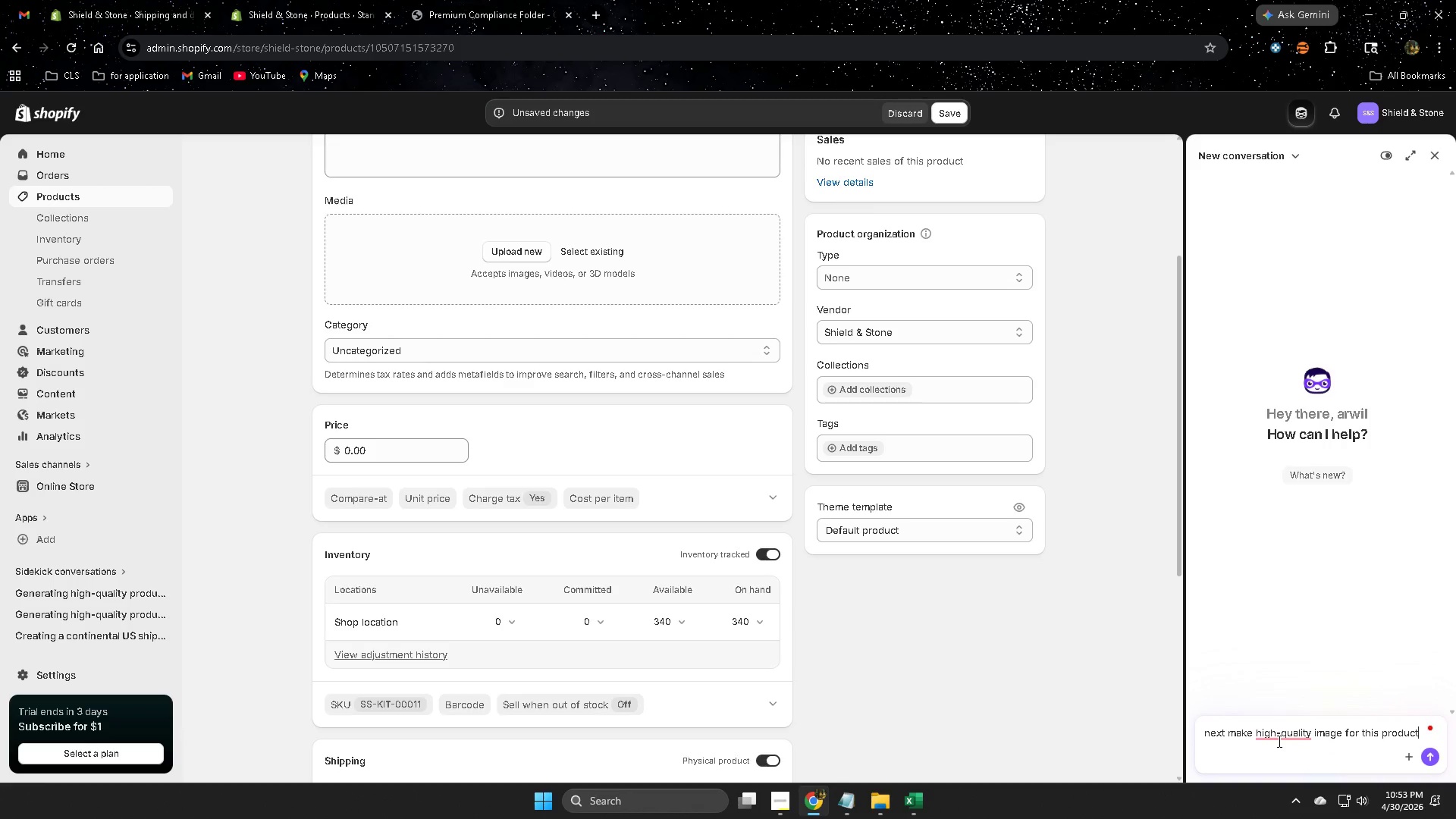 
key(Enter)
 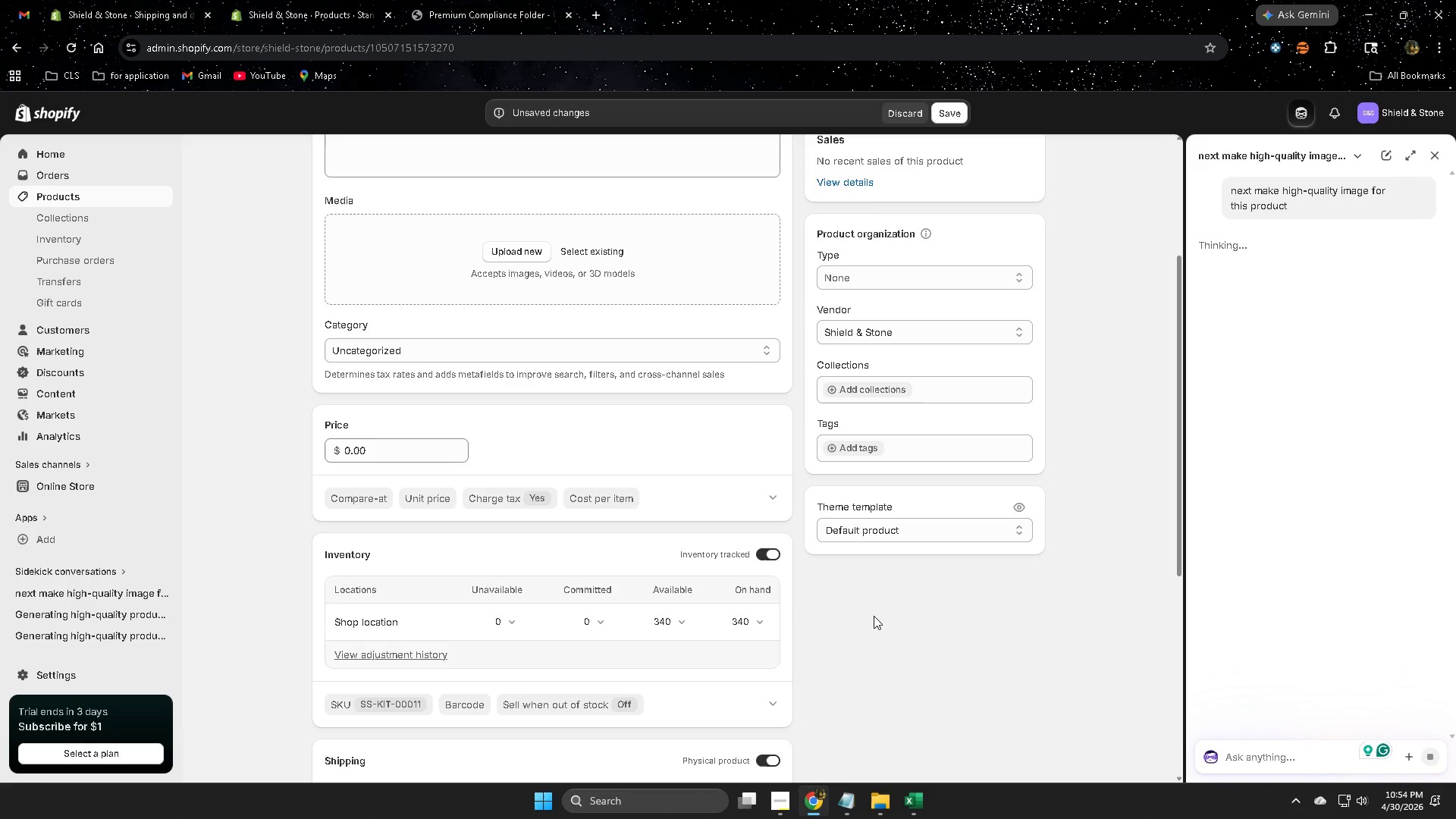 
wait(6.53)
 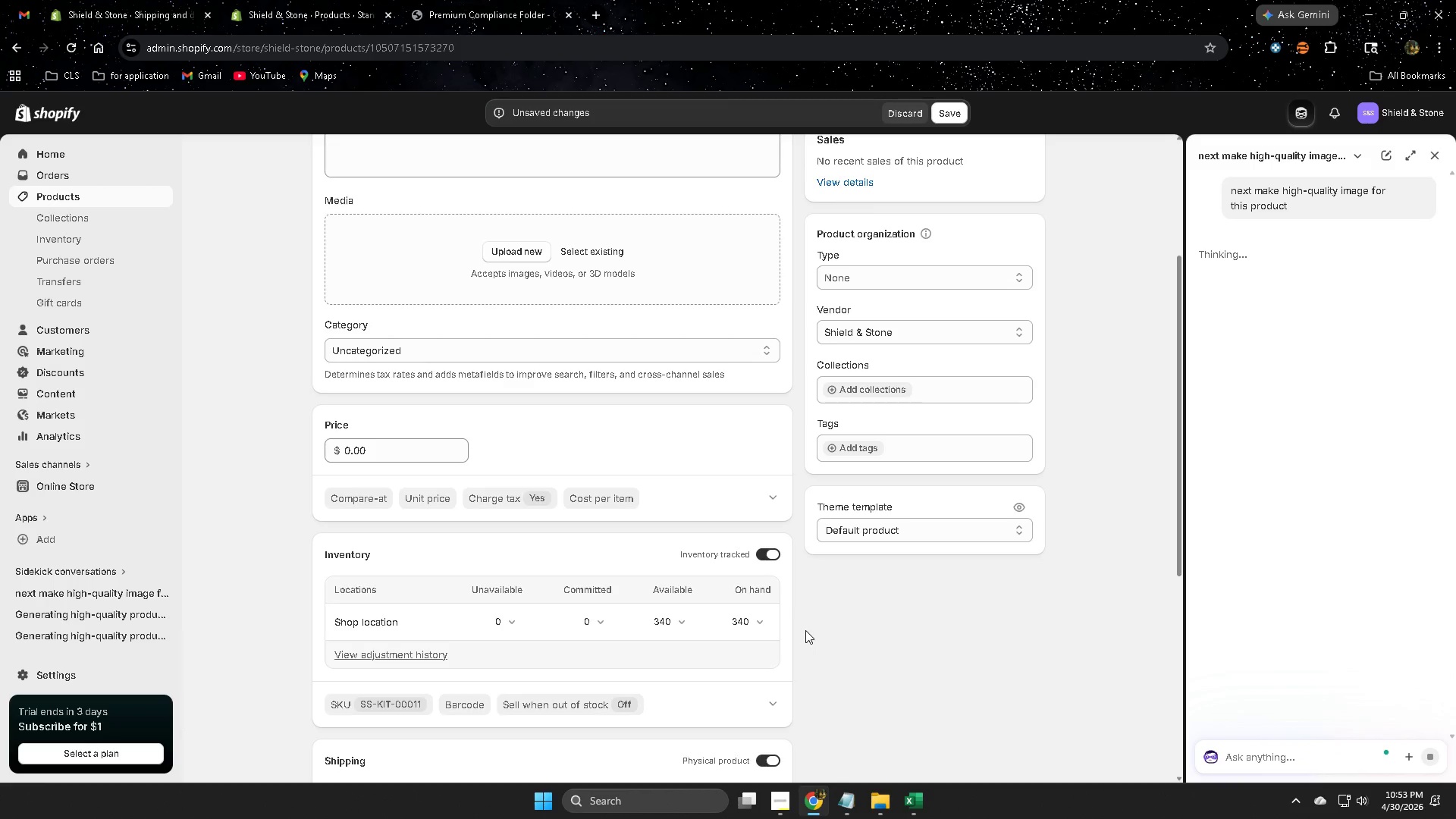 
scroll: coordinate [873, 605], scroll_direction: up, amount: 4.0
 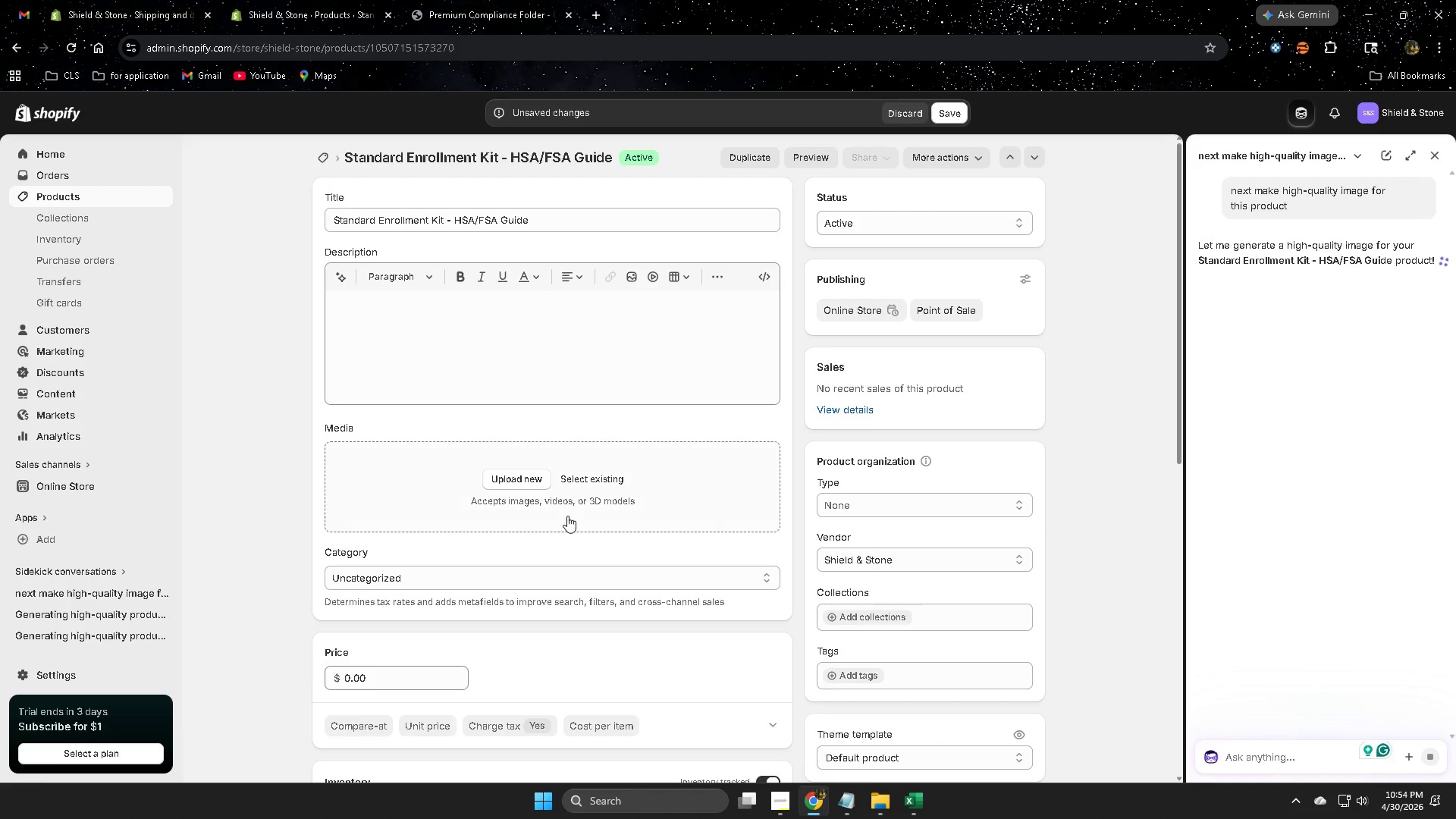 
scroll: coordinate [446, 547], scroll_direction: down, amount: 5.0
 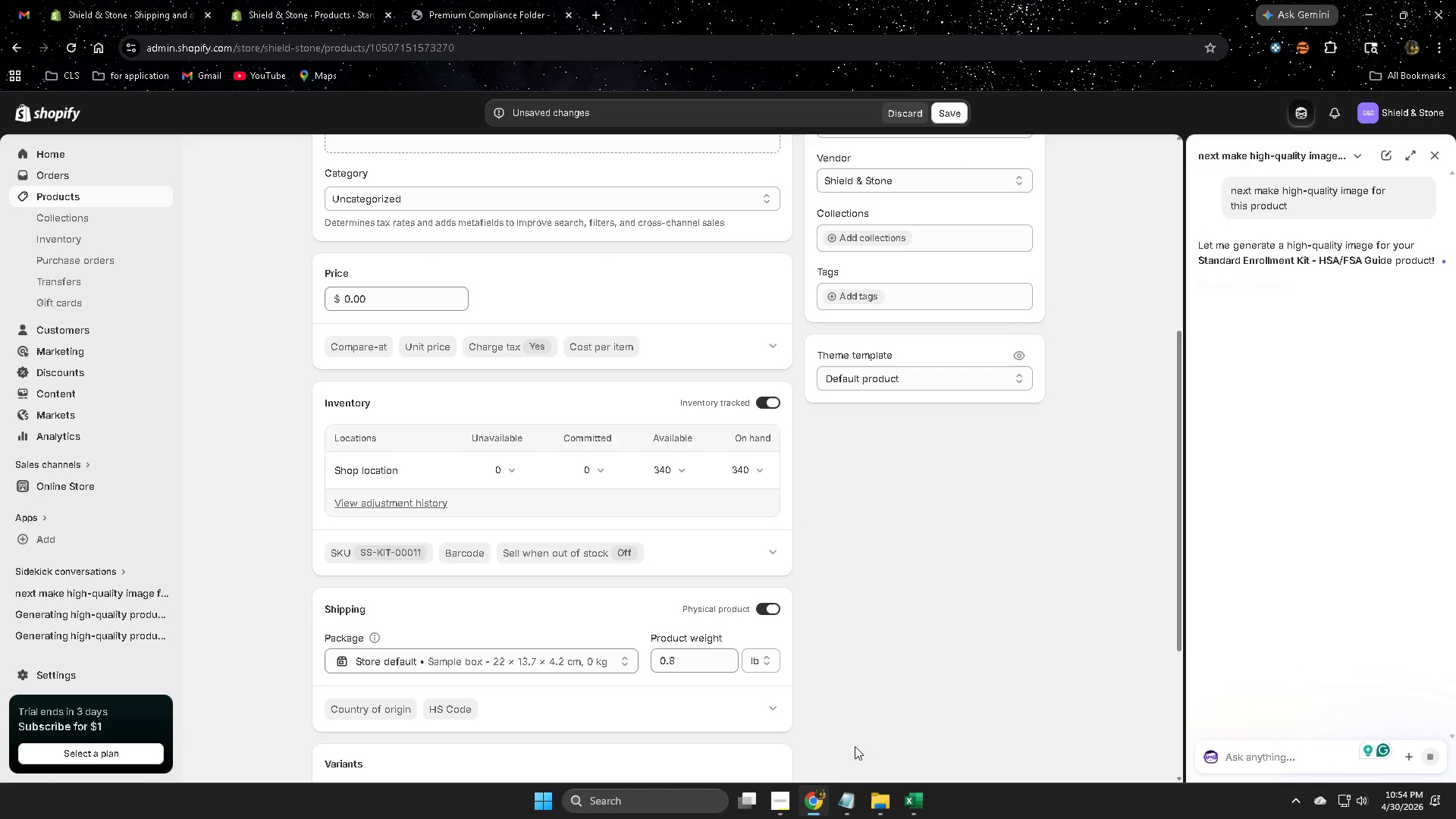 
left_click([918, 808])
 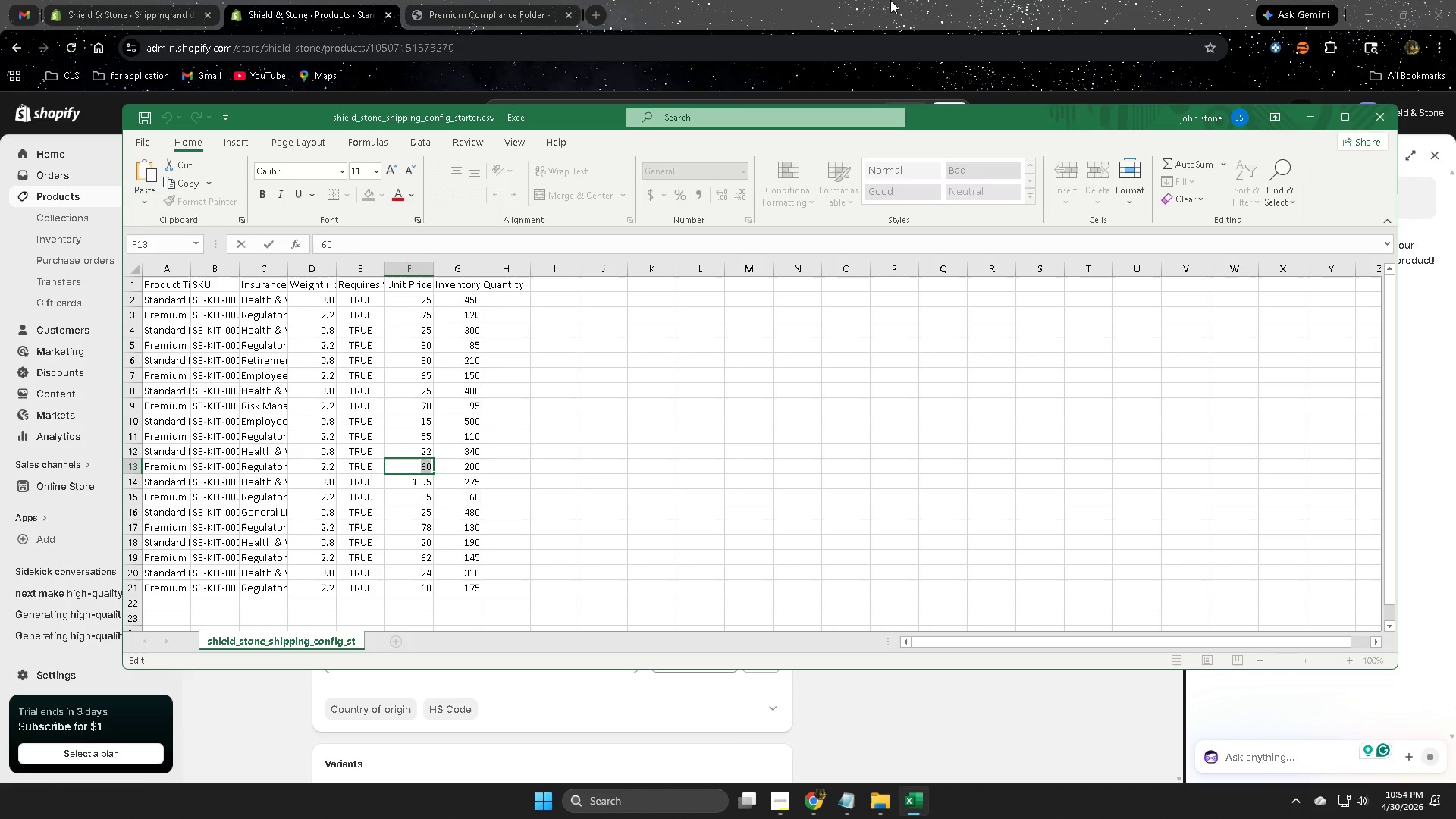 
left_click([892, 0])
 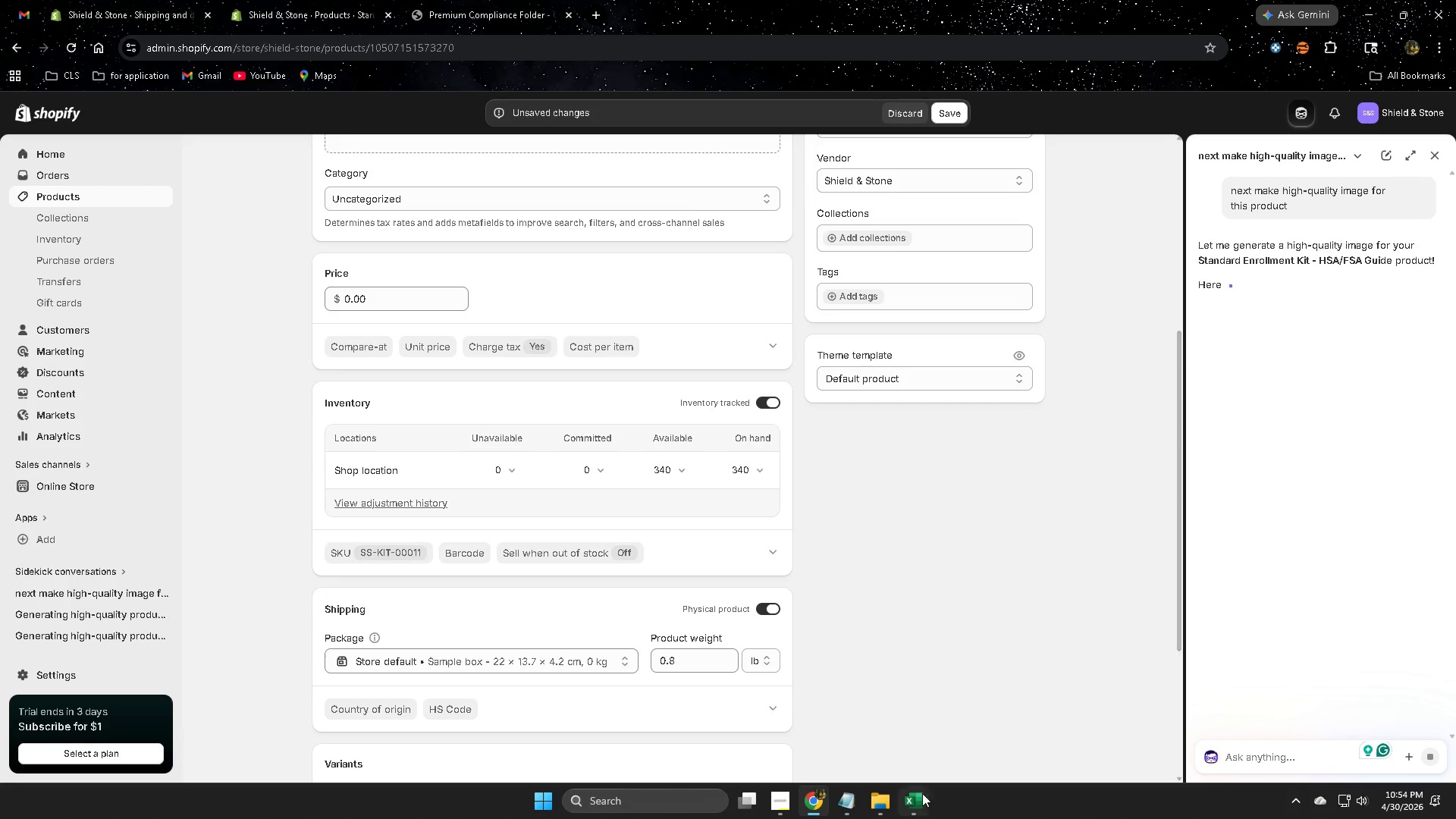 
left_click([921, 802])
 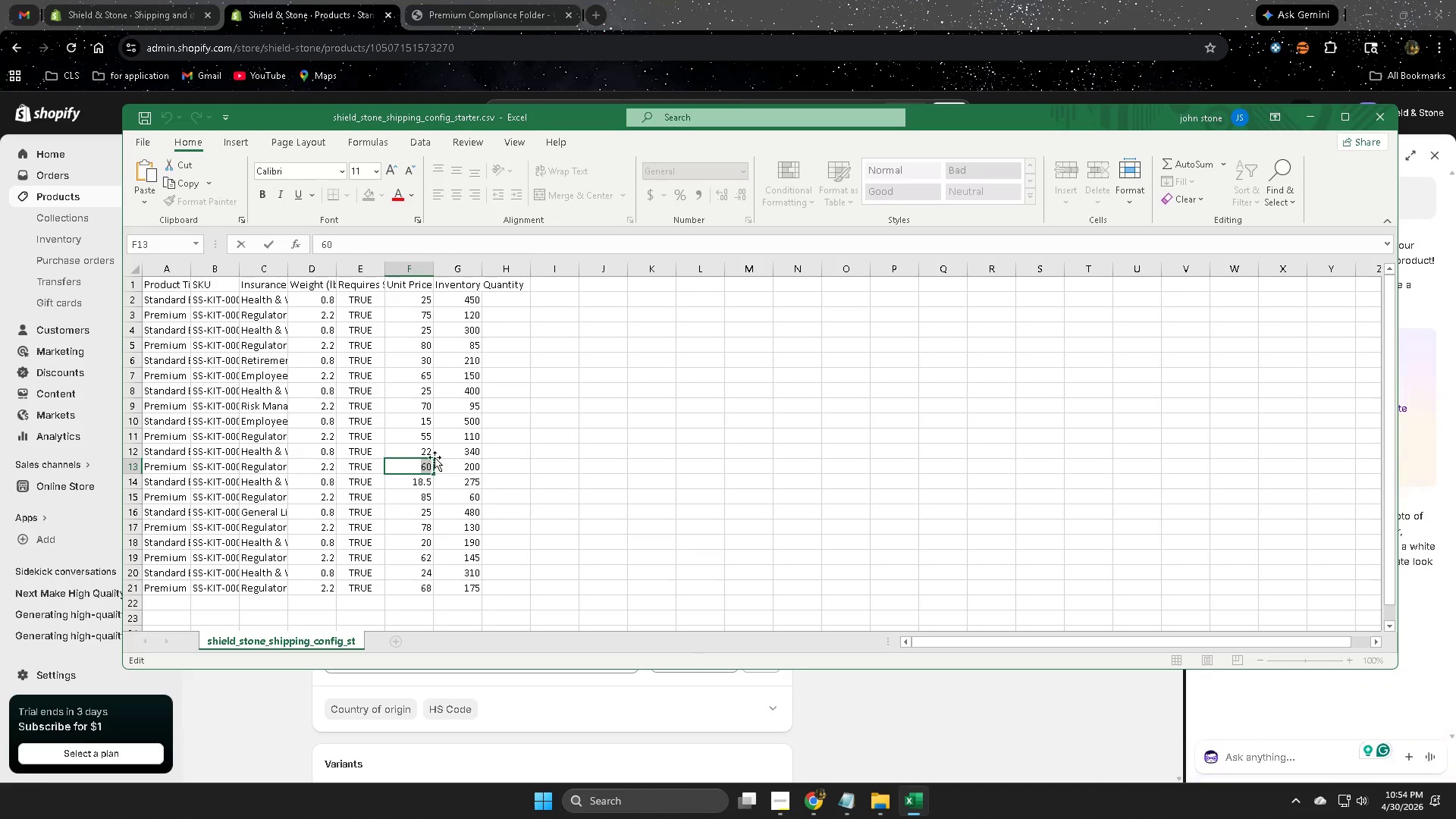 
left_click([419, 449])
 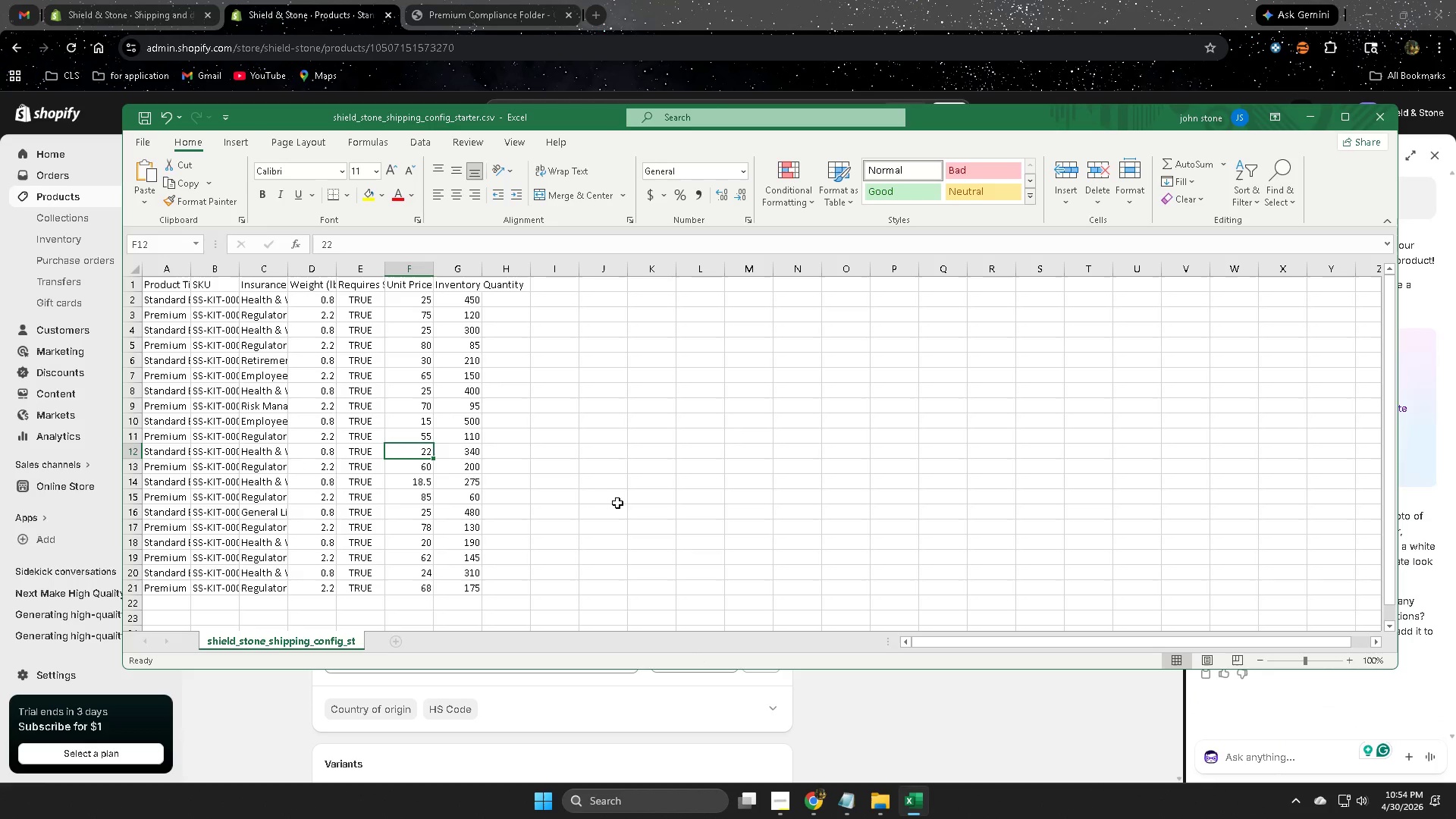 
key(Control+ControlLeft)
 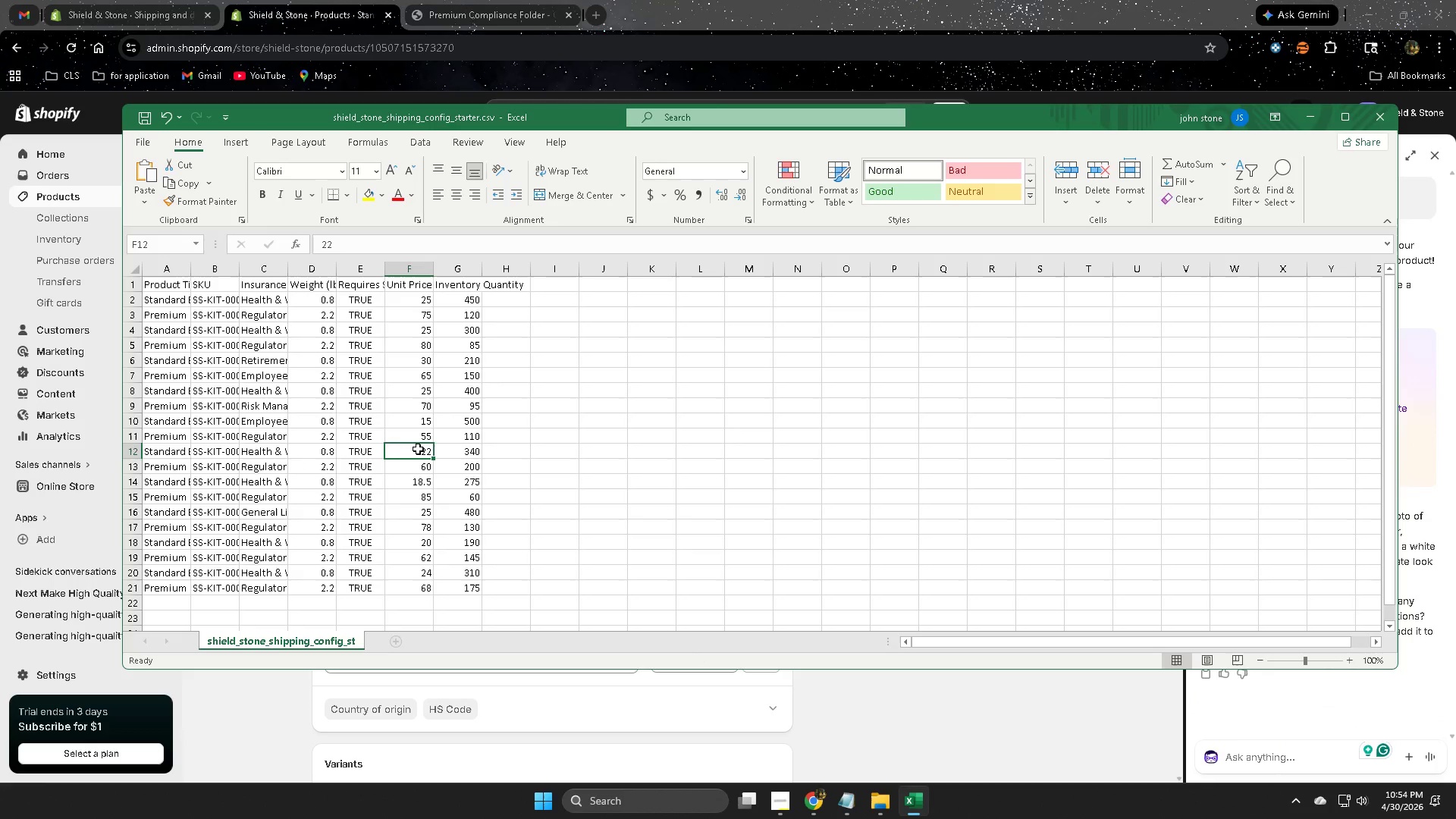 
double_click([416, 449])
 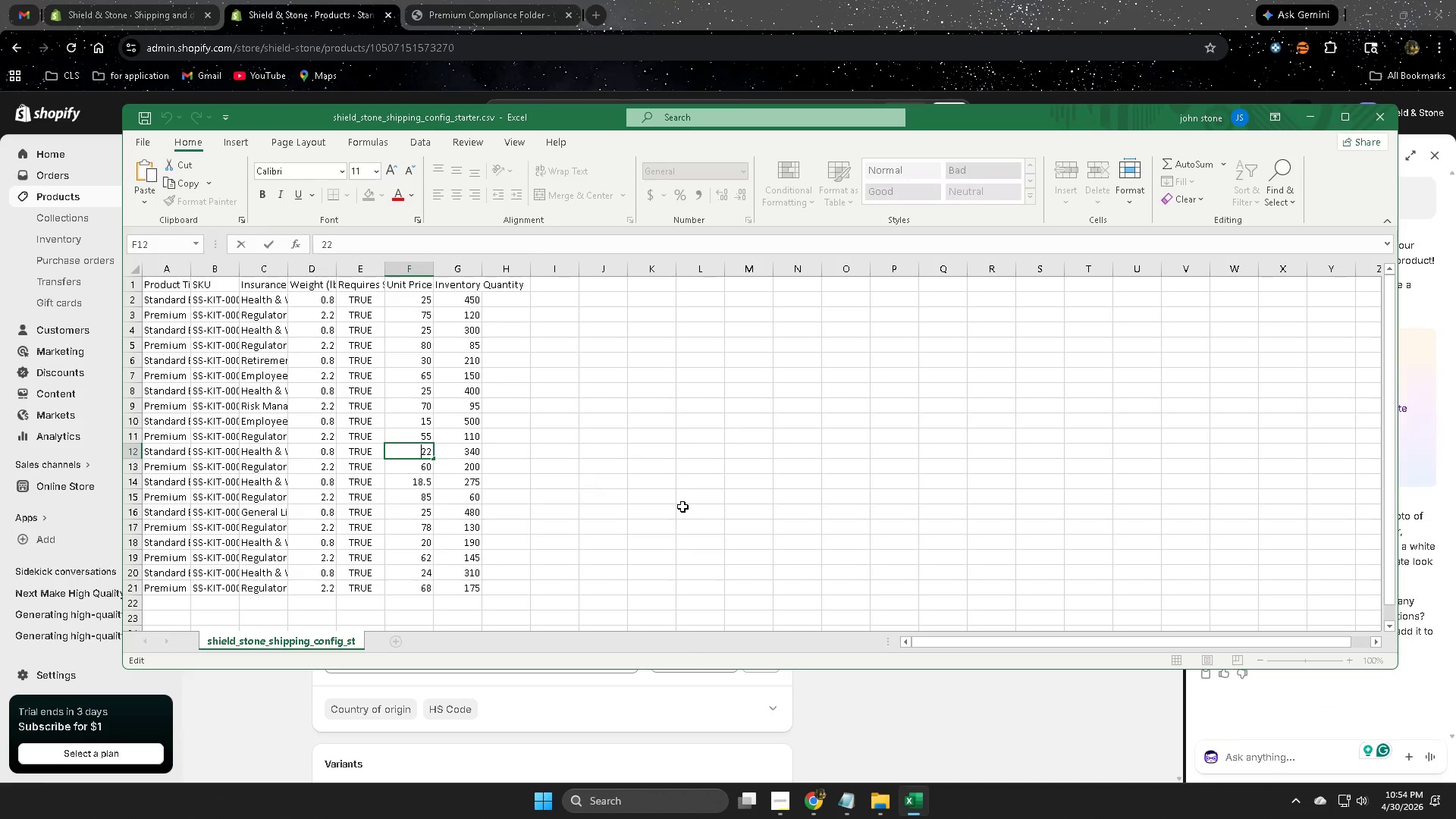 
key(Control+A)
 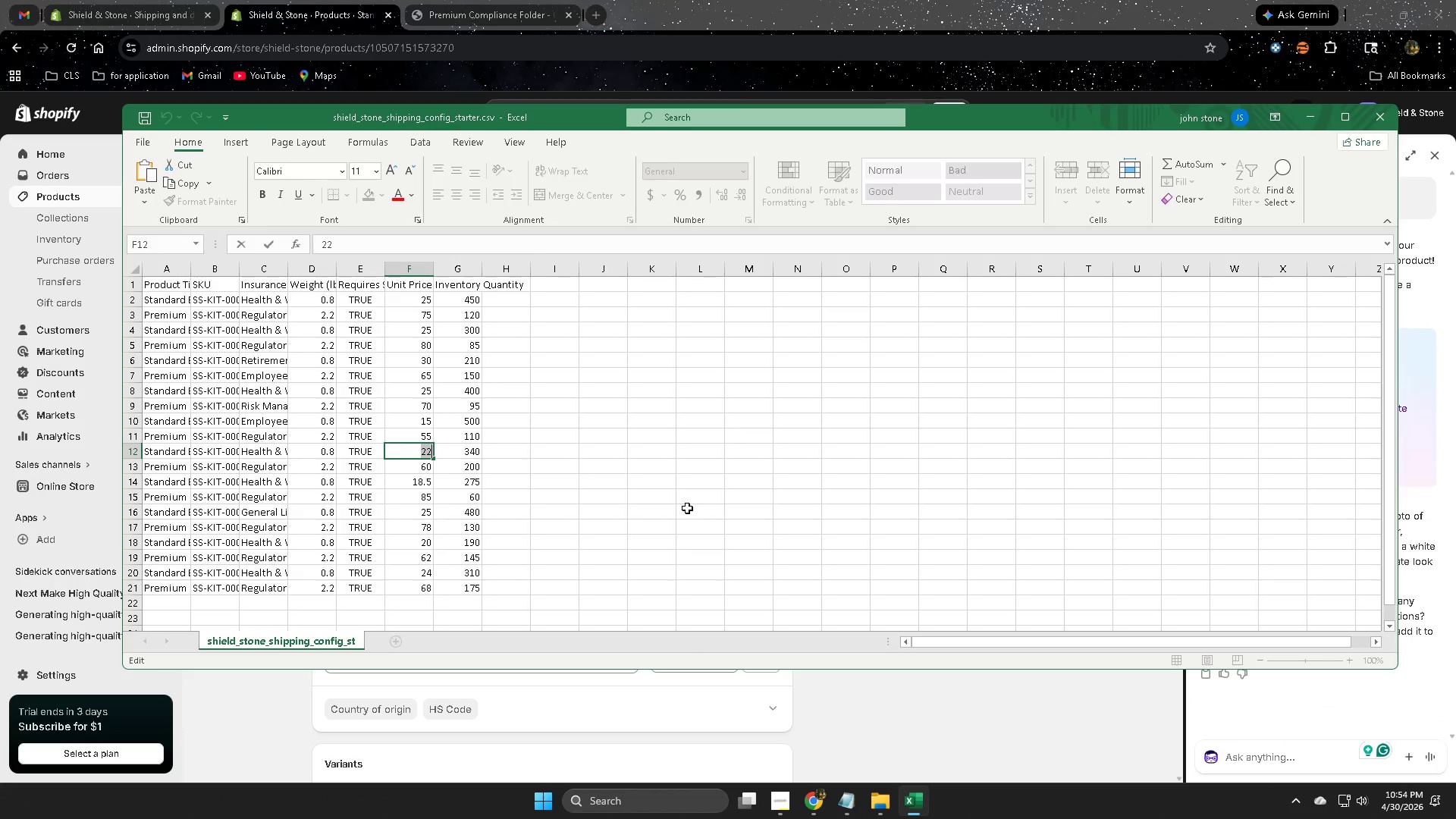 
key(Control+C)
 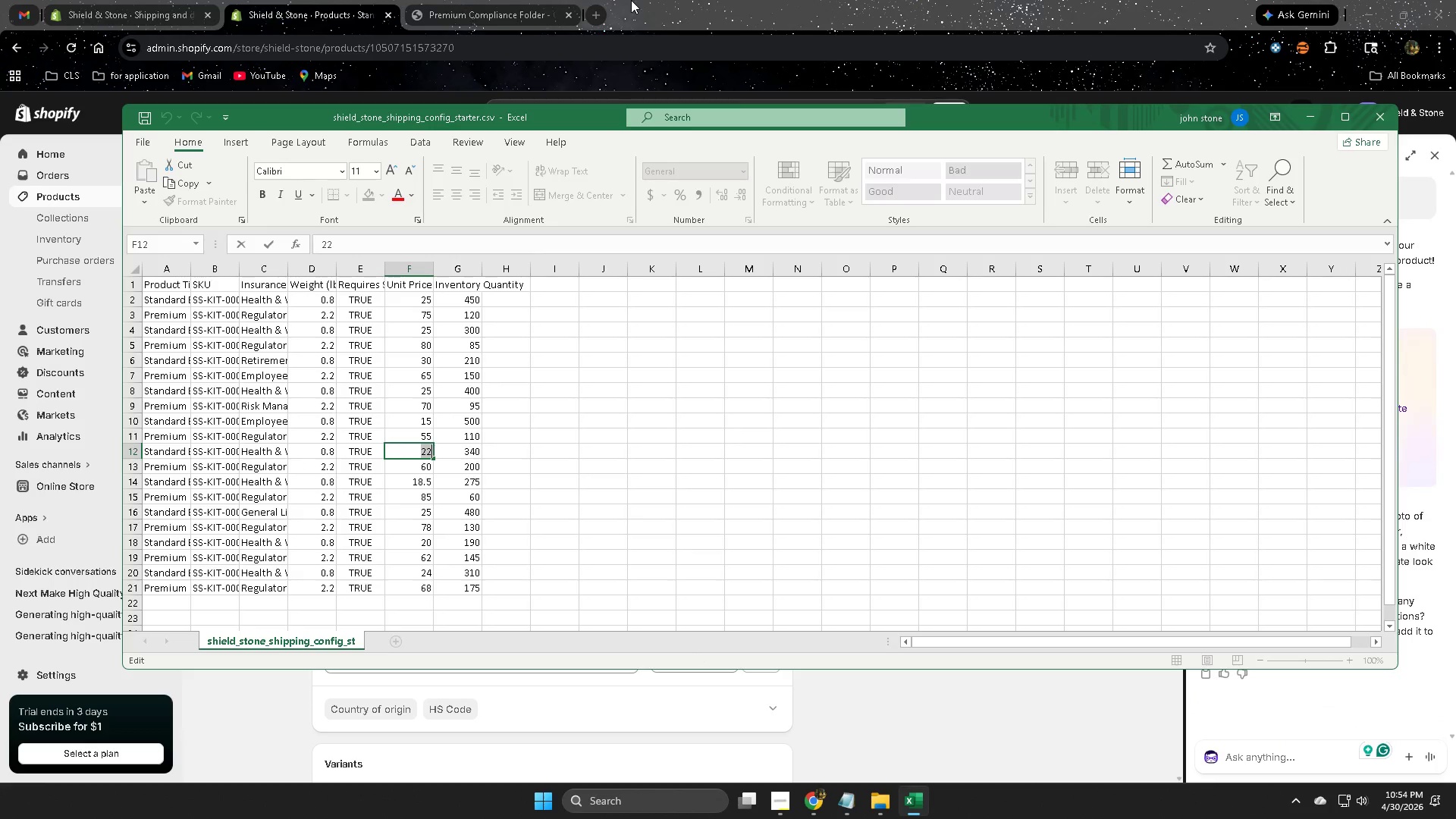 
left_click([664, 0])
 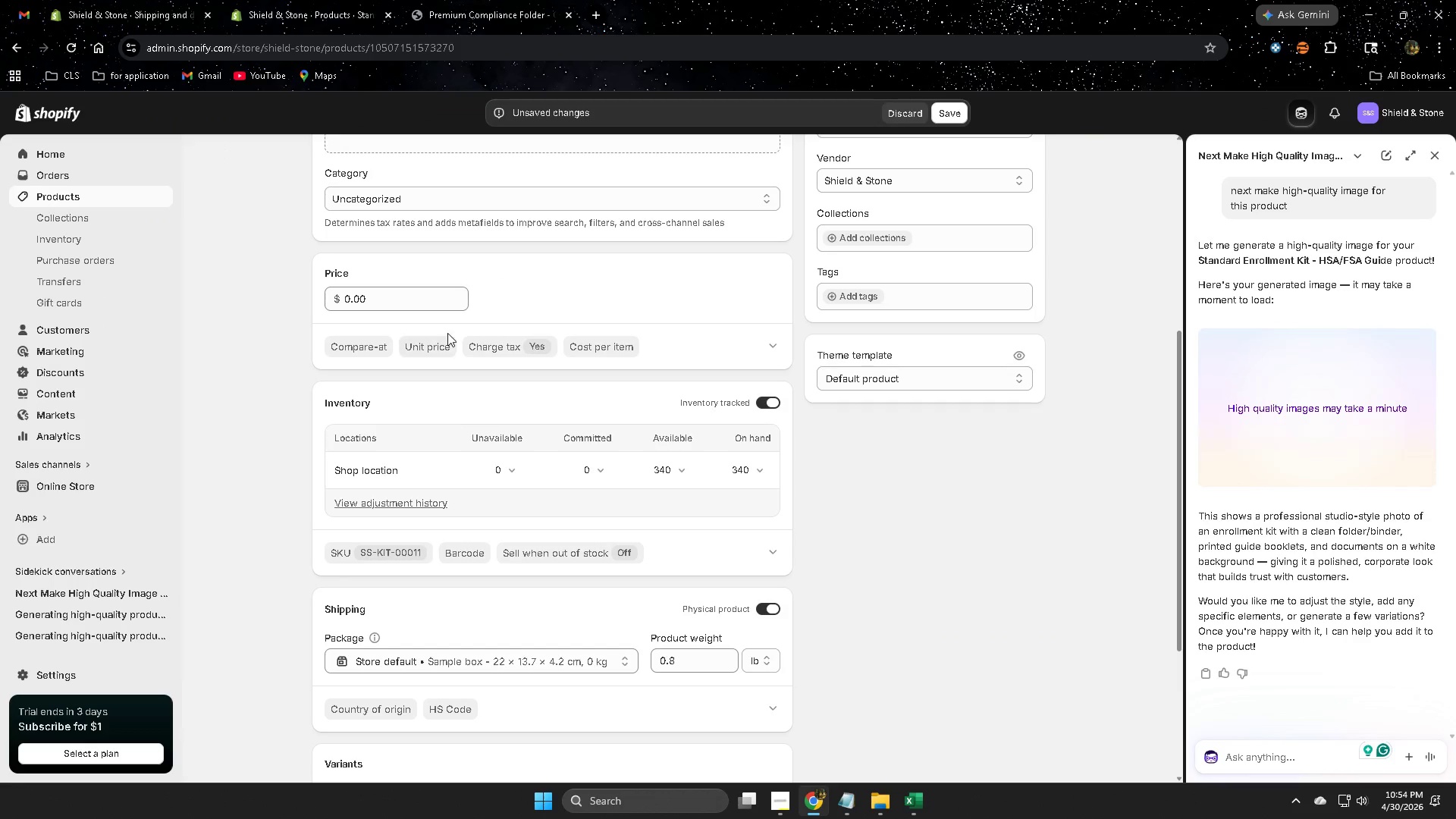 
double_click([422, 300])
 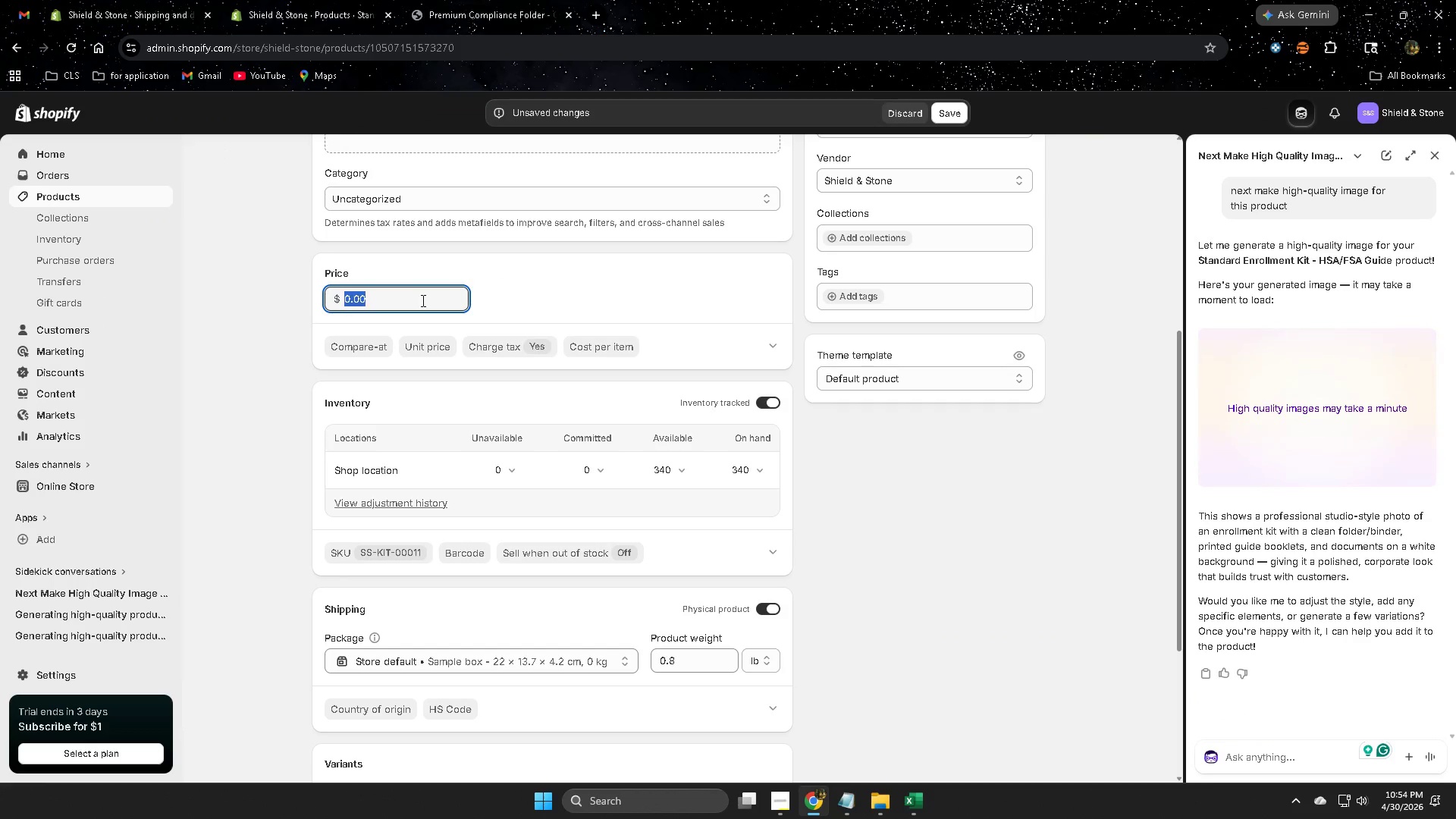 
key(Control+ControlLeft)
 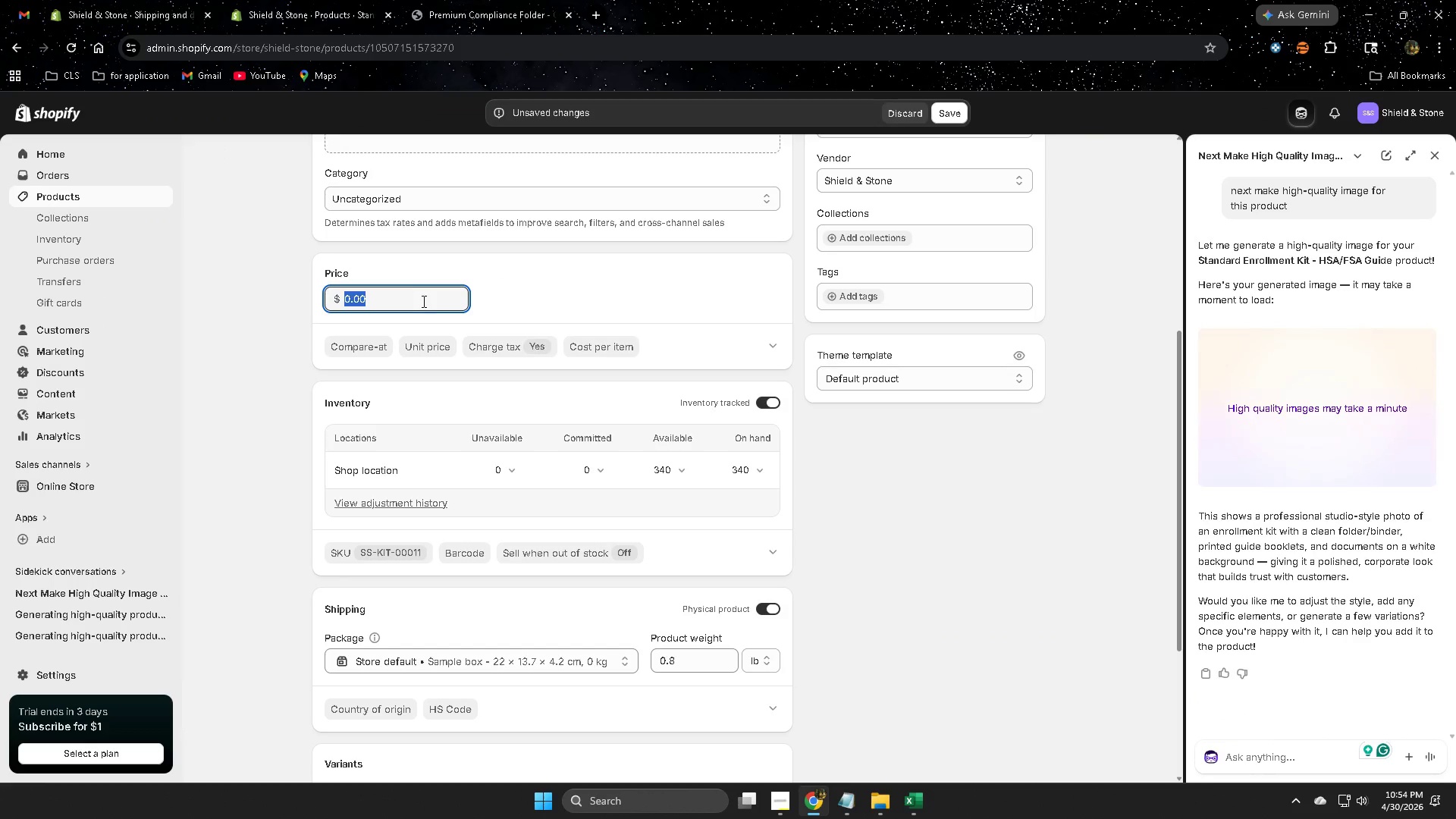 
key(Control+V)
 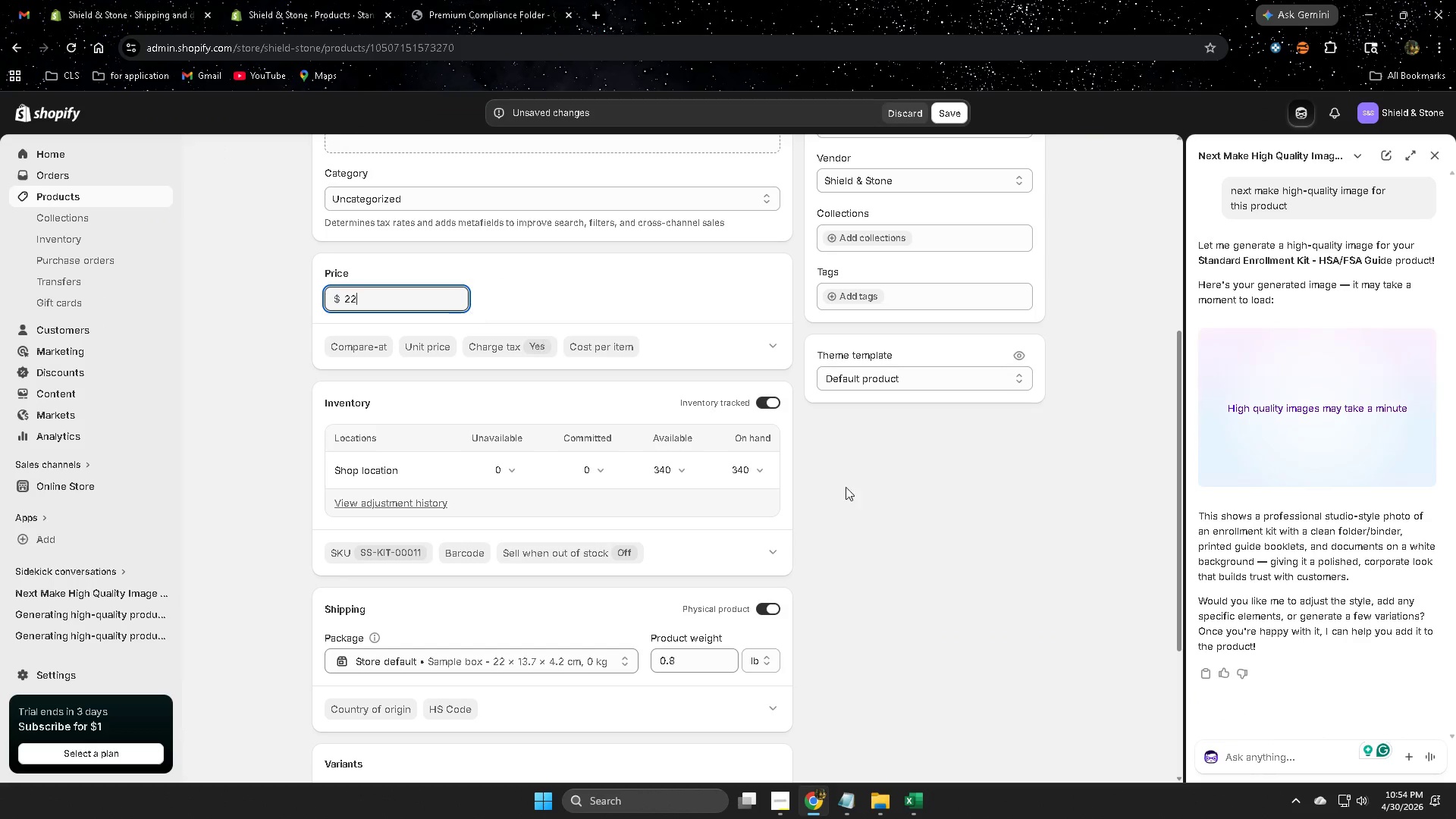 
left_click([878, 516])
 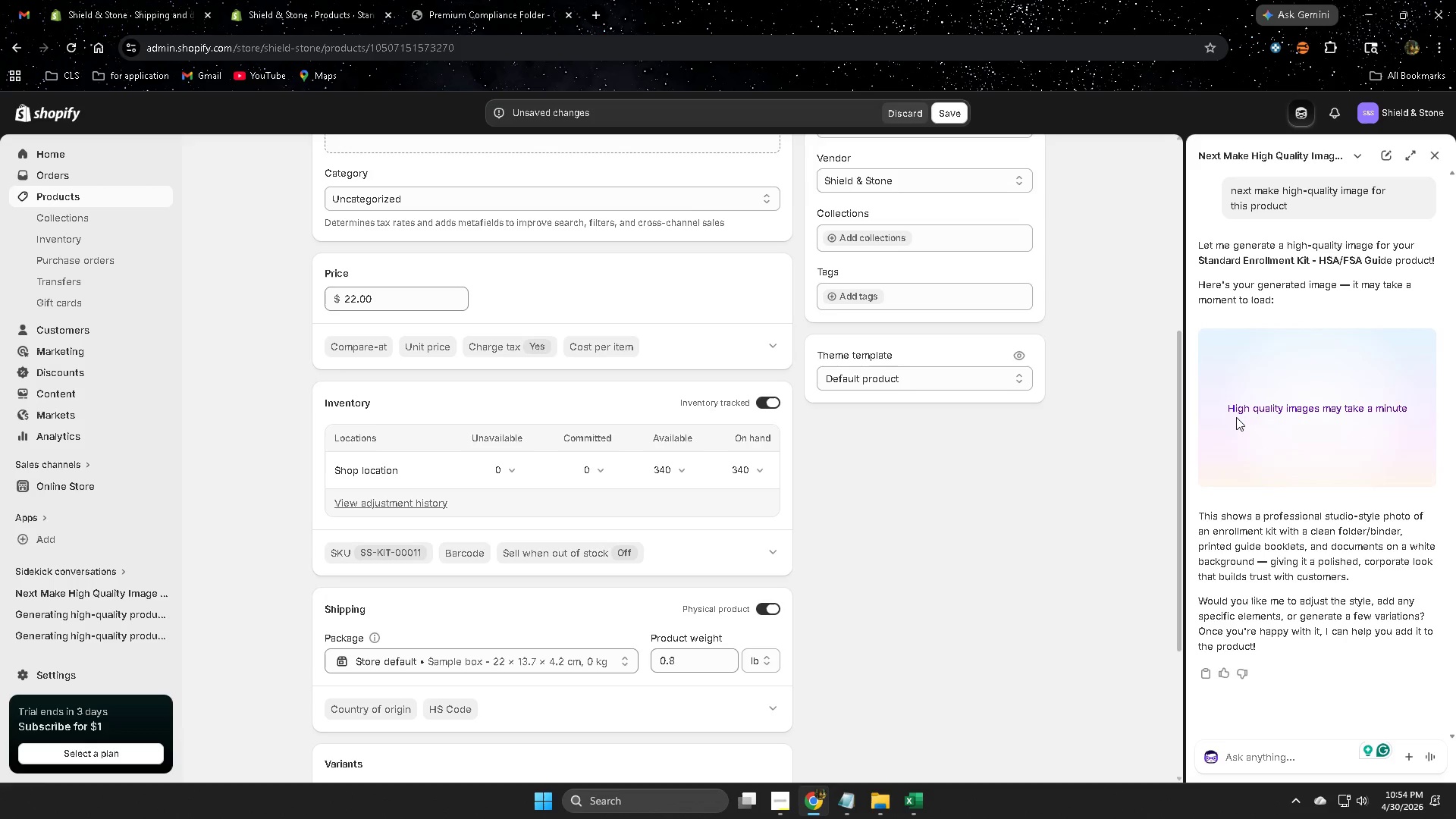 
wait(5.72)
 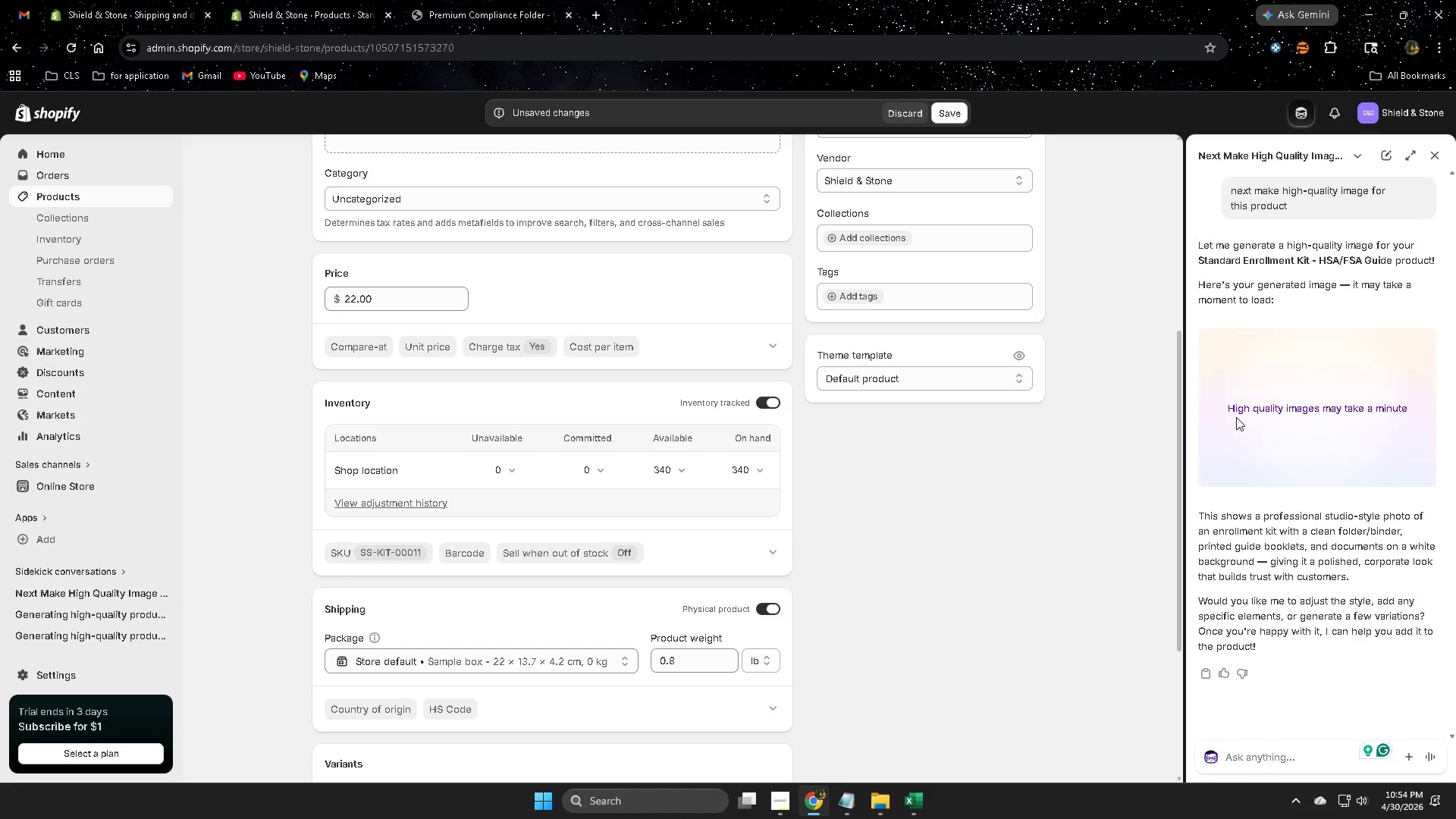 
mouse_move([1405, 475])
 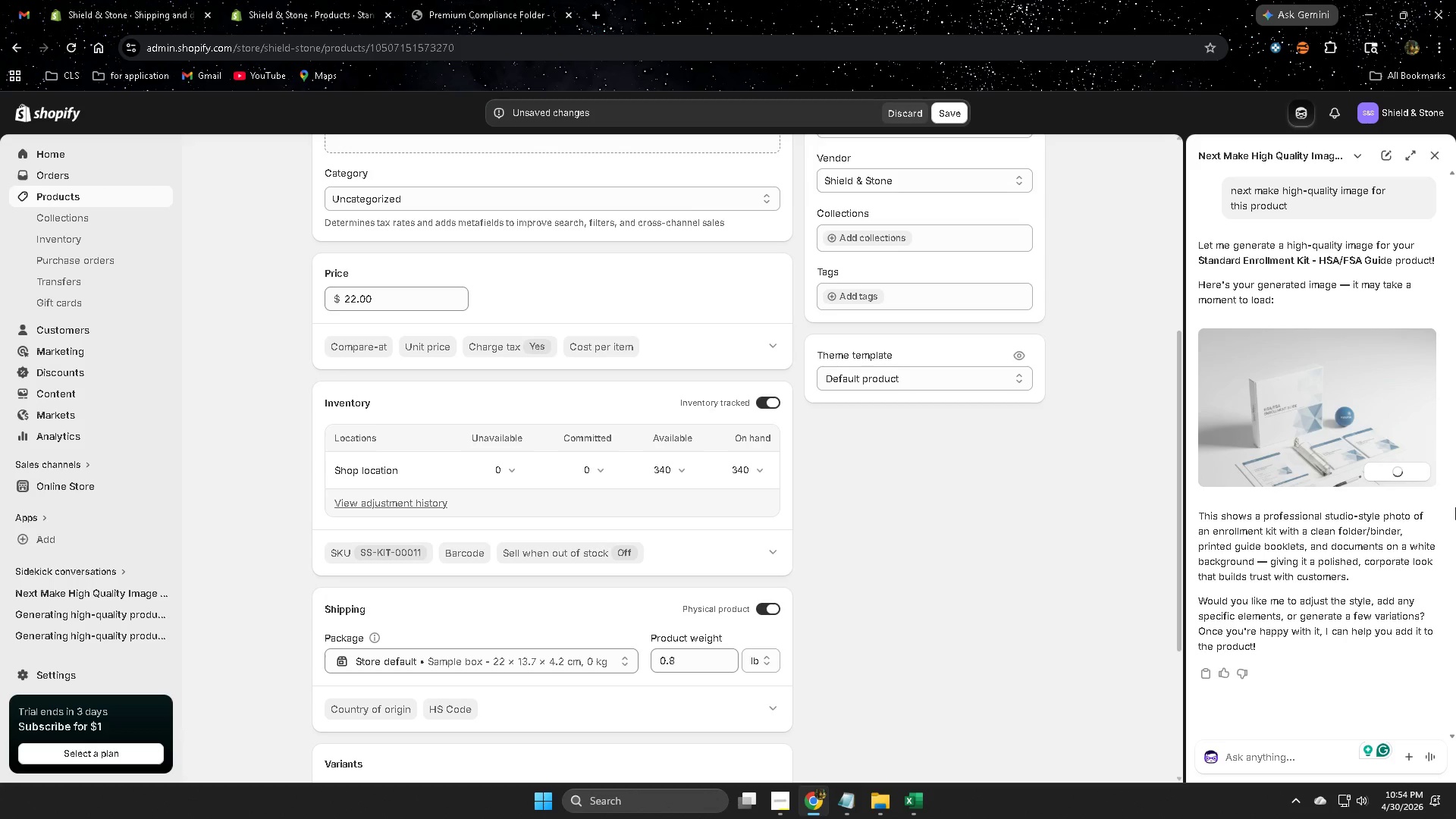 
mouse_move([1455, 465])
 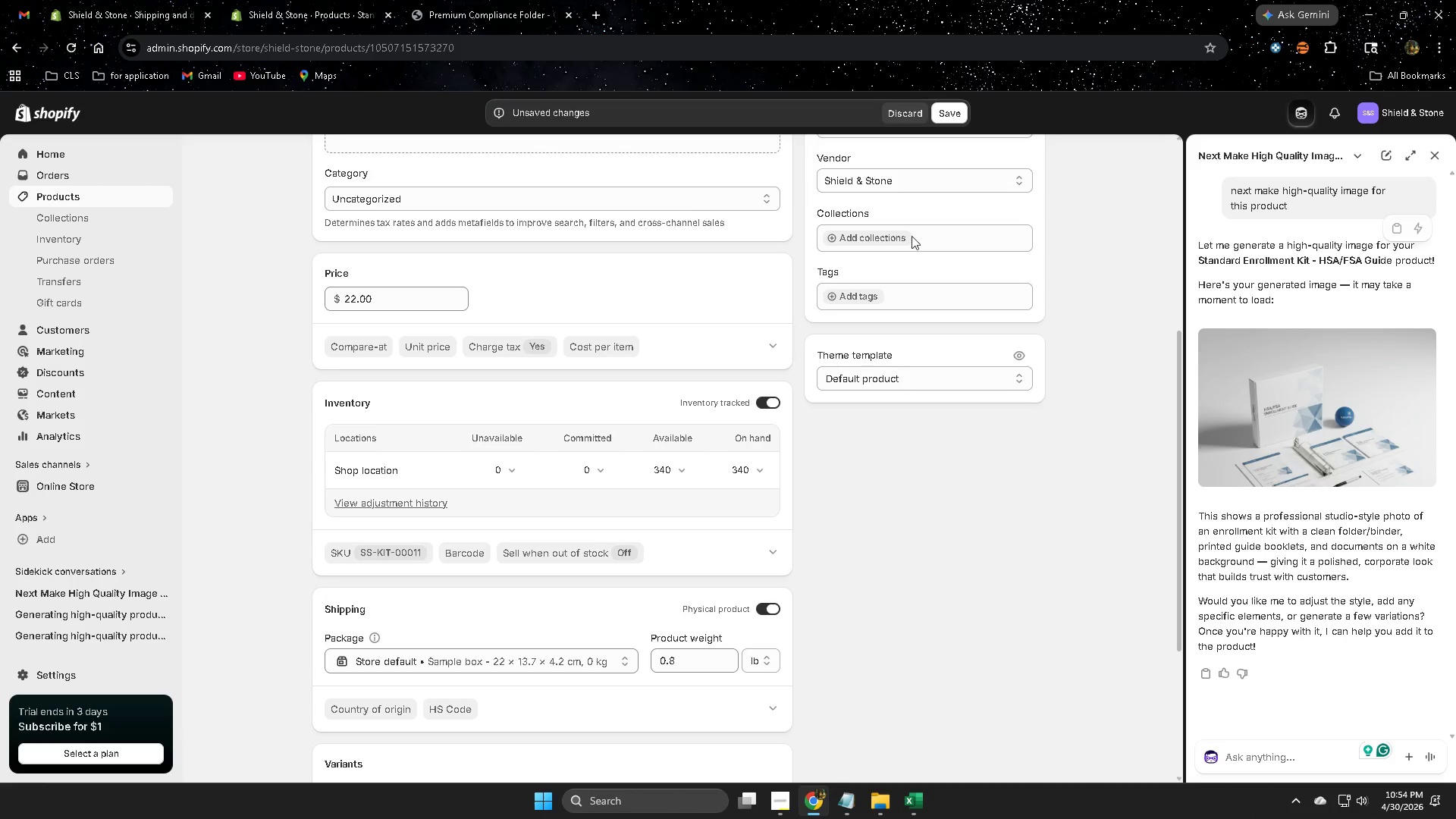 
scroll: coordinate [765, 393], scroll_direction: up, amount: 3.0
 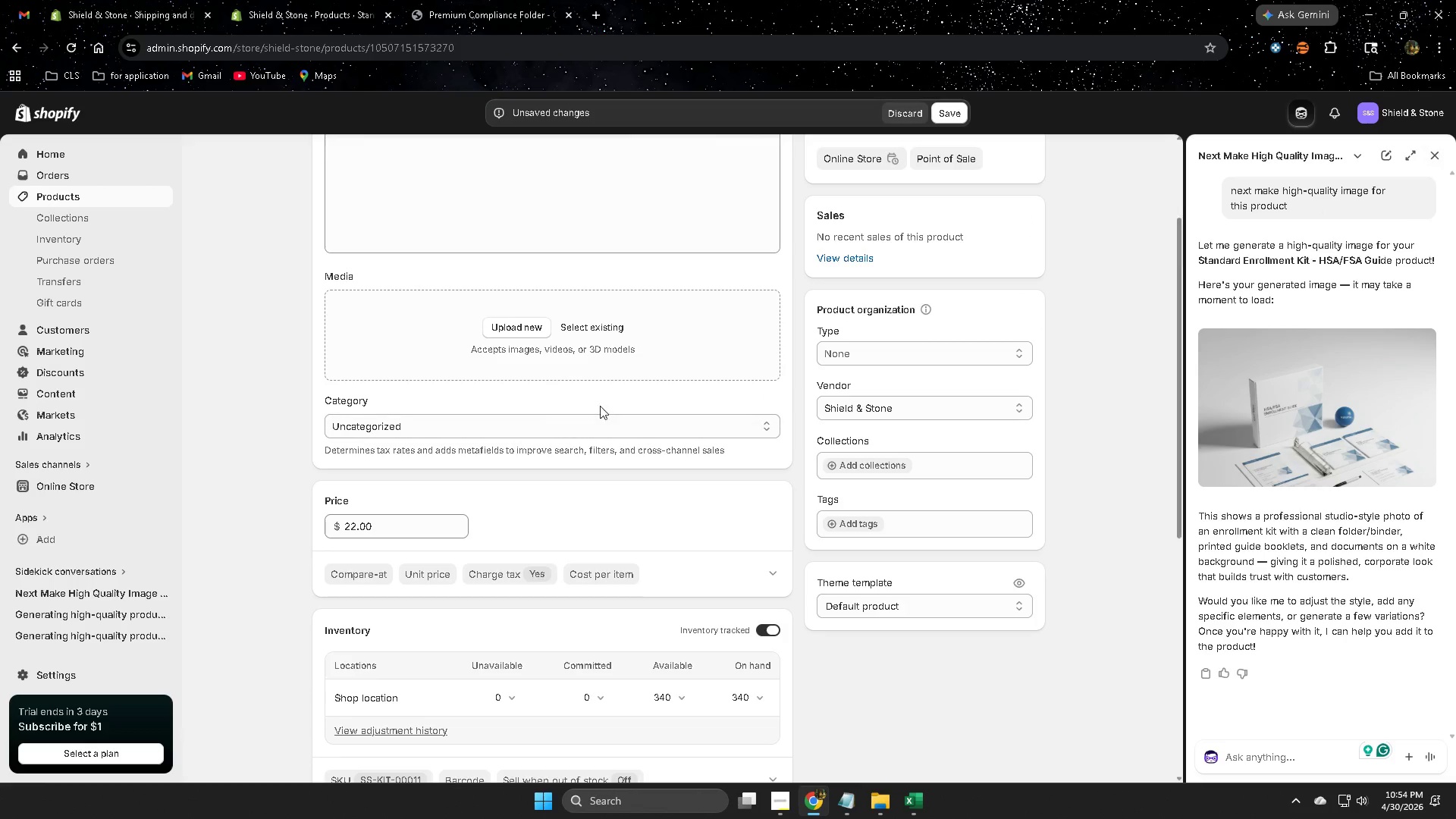 
left_click([593, 323])
 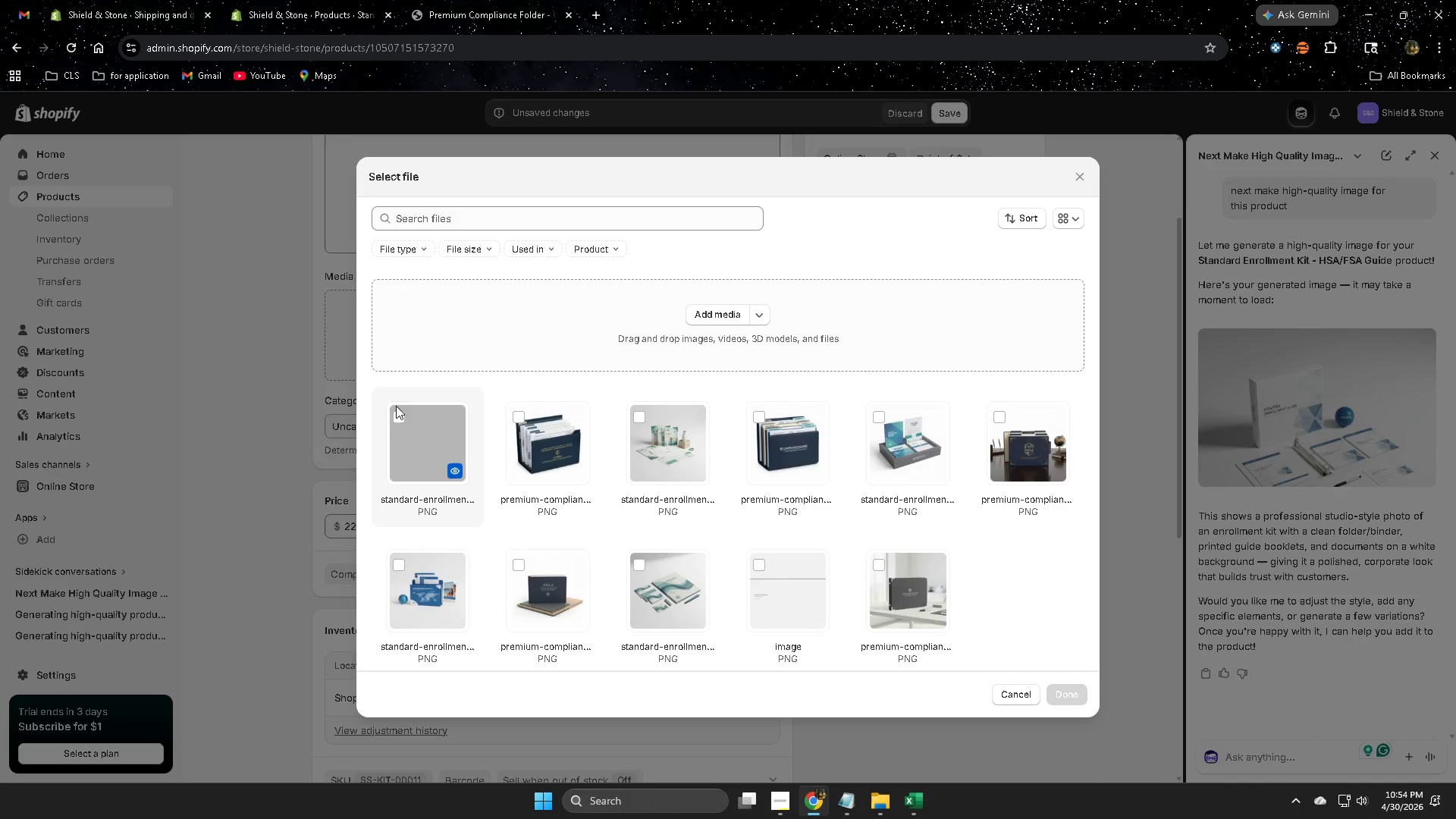 
left_click([394, 416])
 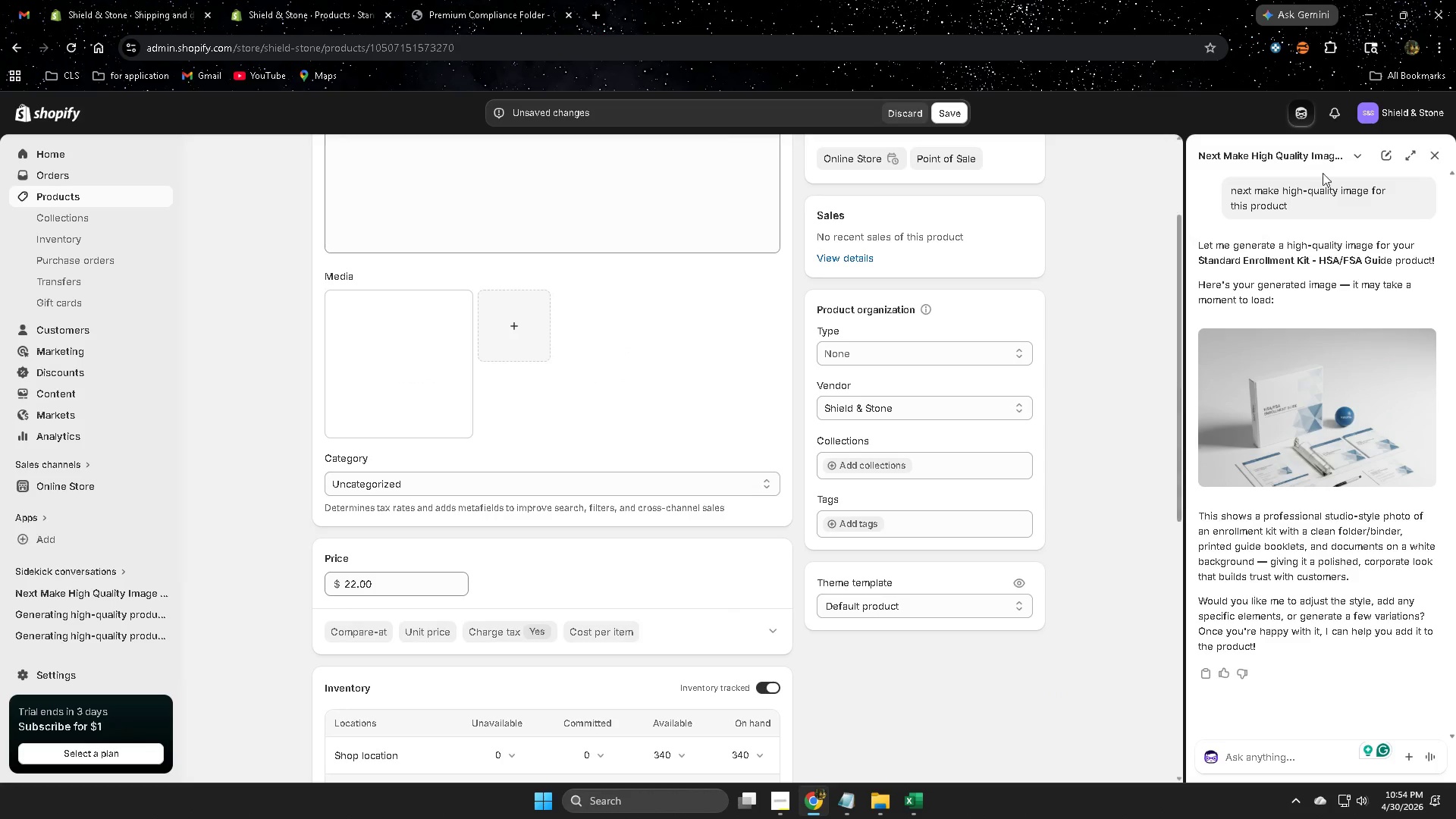 
left_click([1436, 153])
 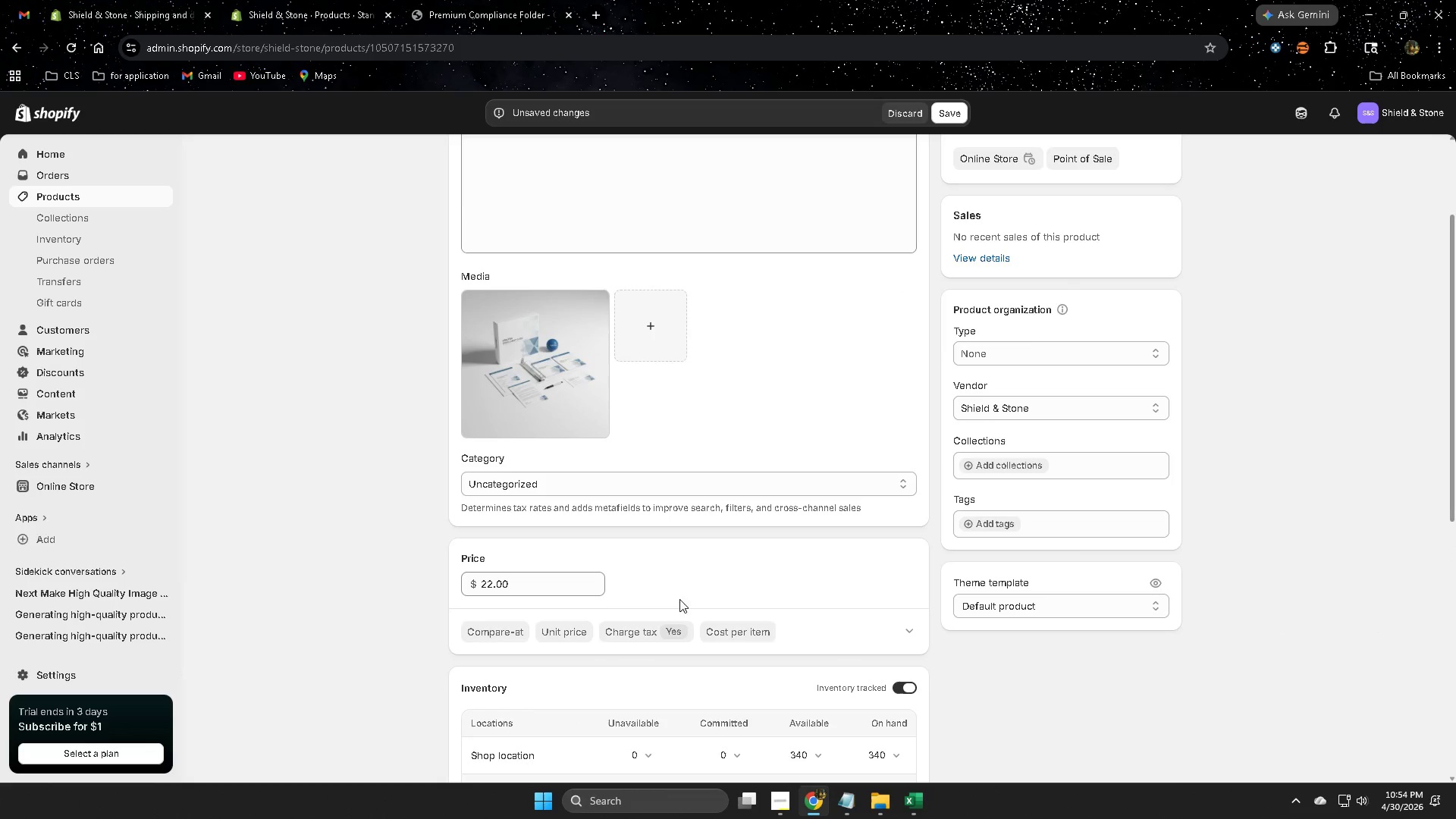 
scroll: coordinate [663, 587], scroll_direction: up, amount: 3.0
 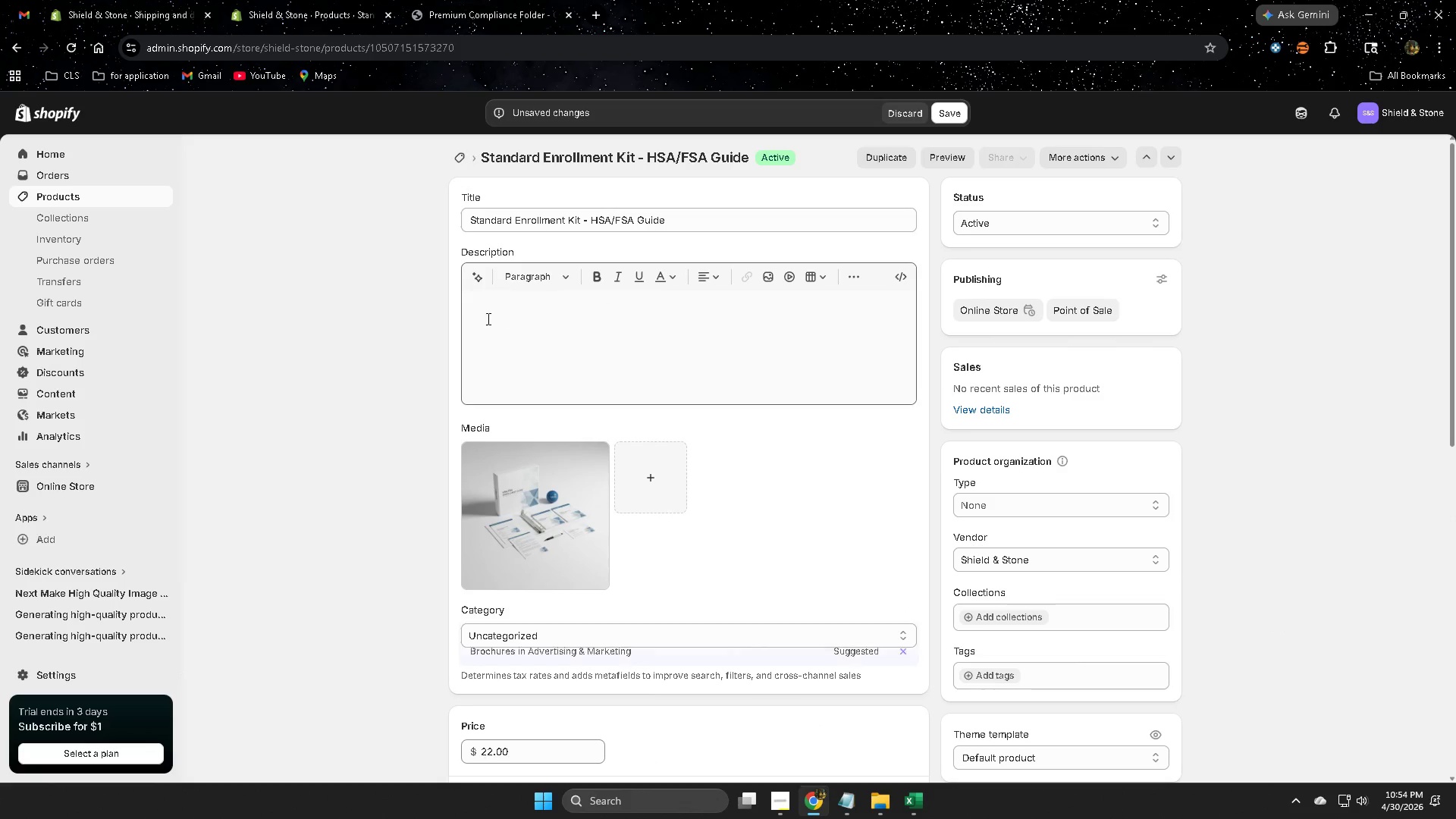 
left_click([480, 275])
 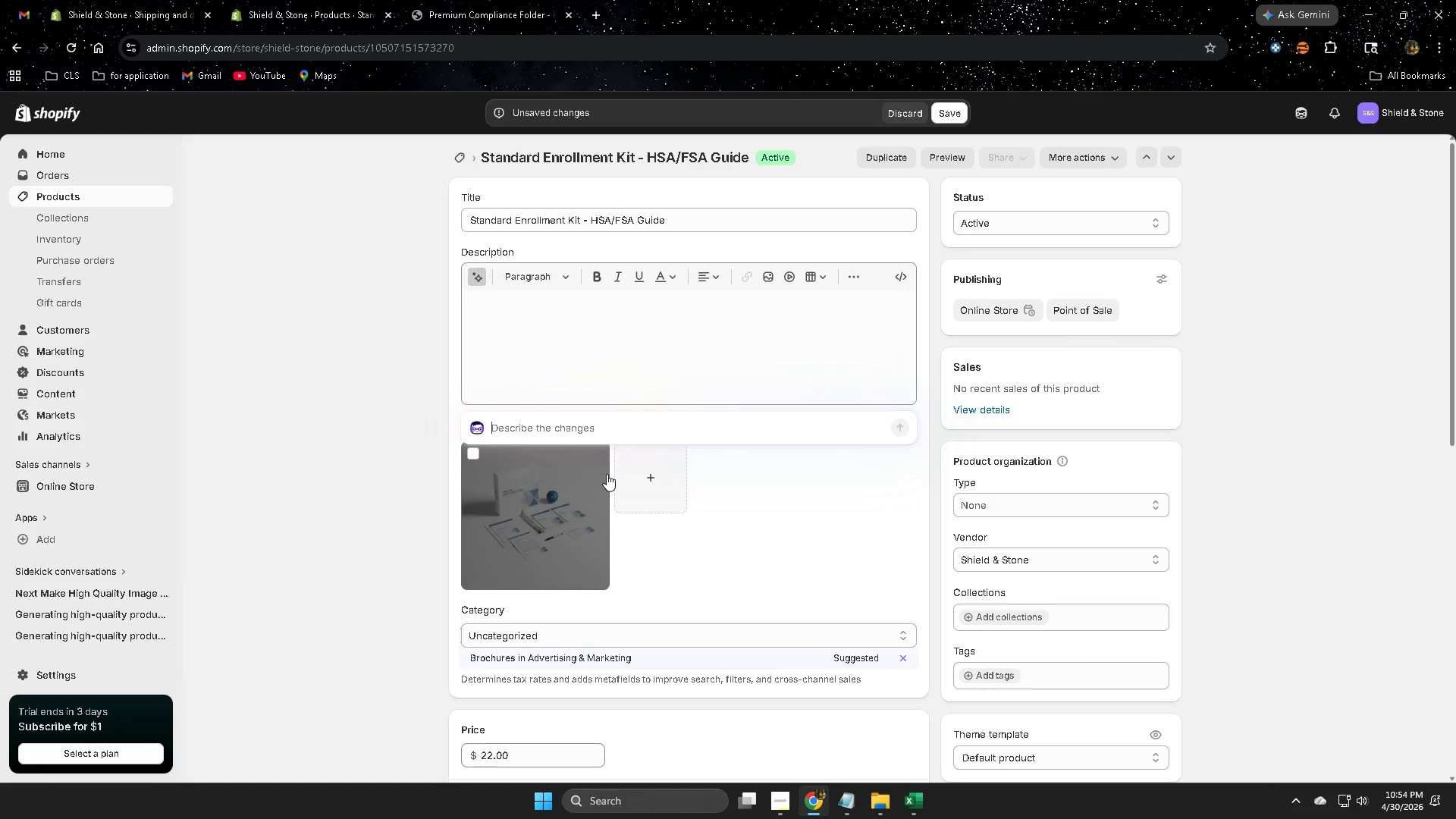 
type(make a descrop)
key(Backspace)
key(Backspace)
type(iptiom)
key(Backspace)
key(Backspace)
type(m)
key(Backspace)
type(pm)
key(Backspace)
key(Backspace)
type(on)
 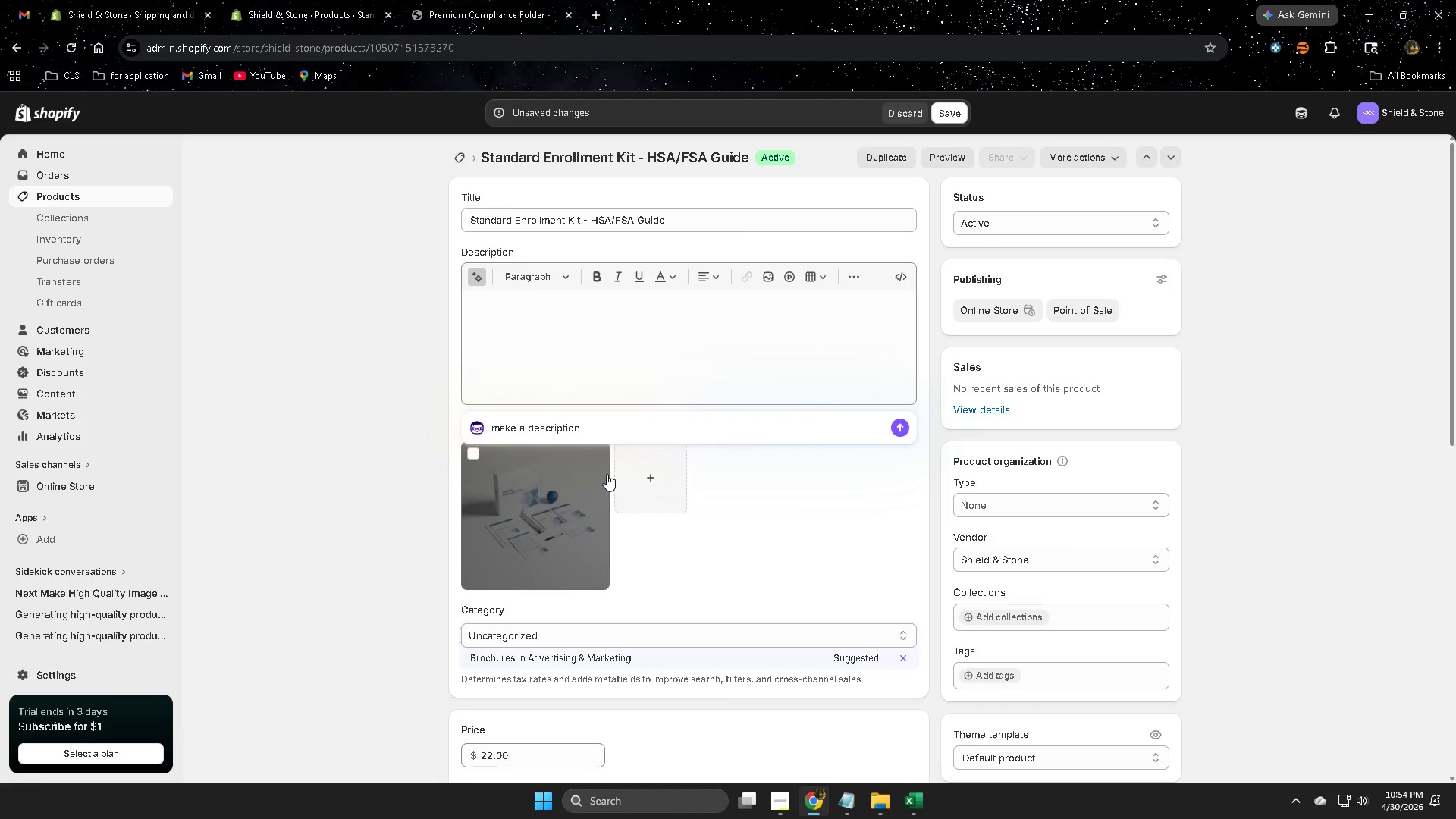 
key(Enter)
 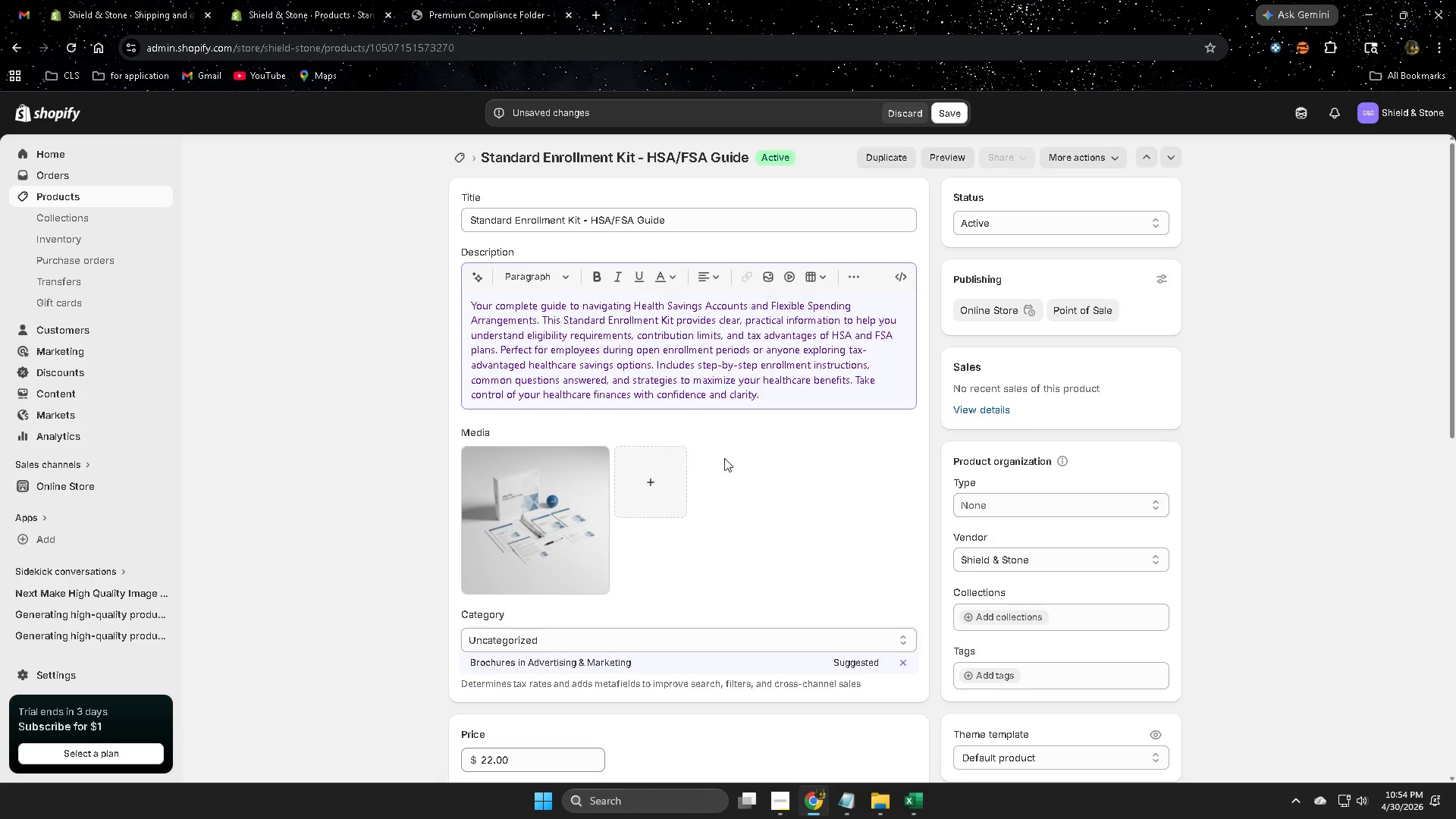 
wait(6.81)
 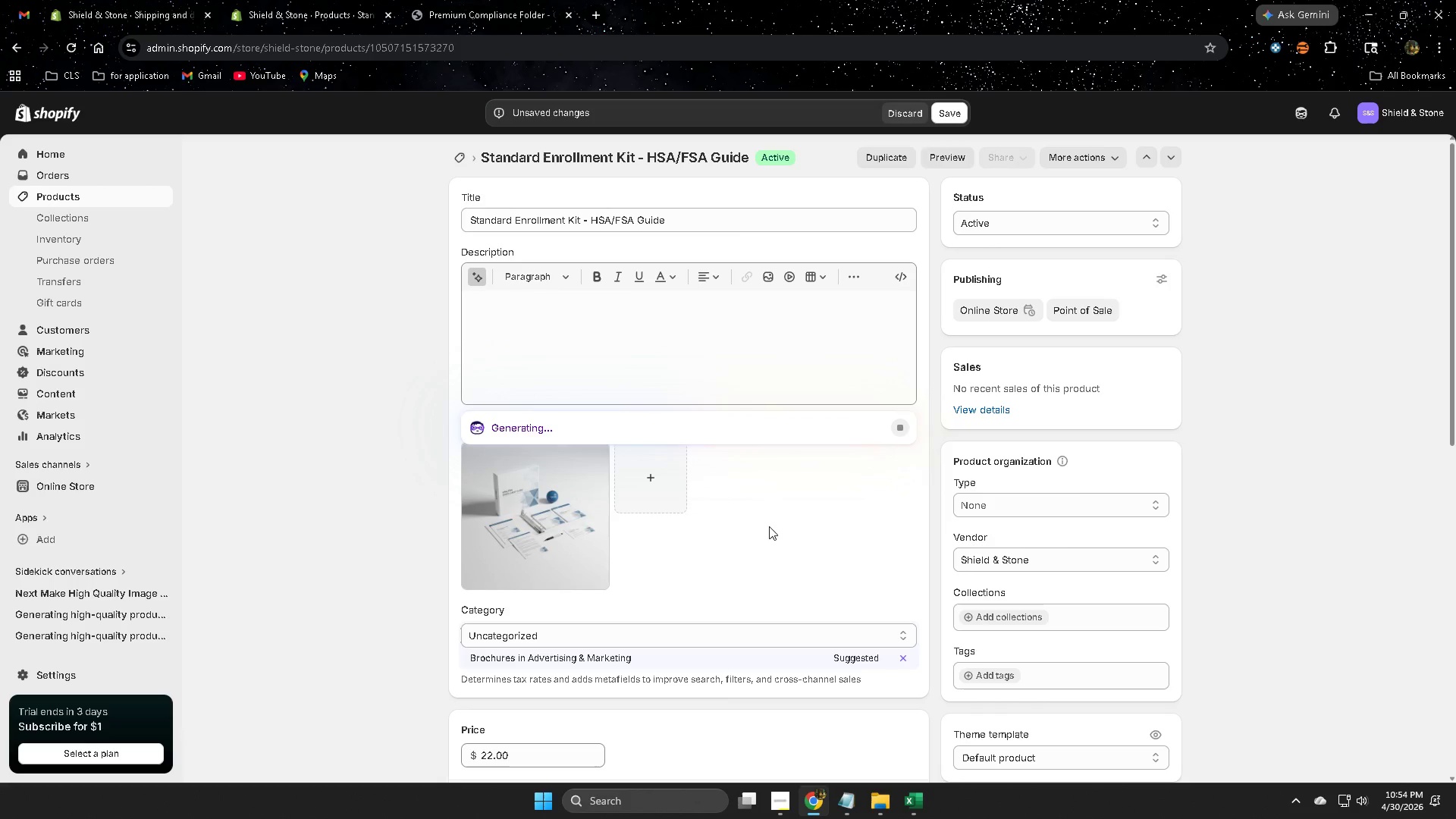 
left_click([1332, 466])
 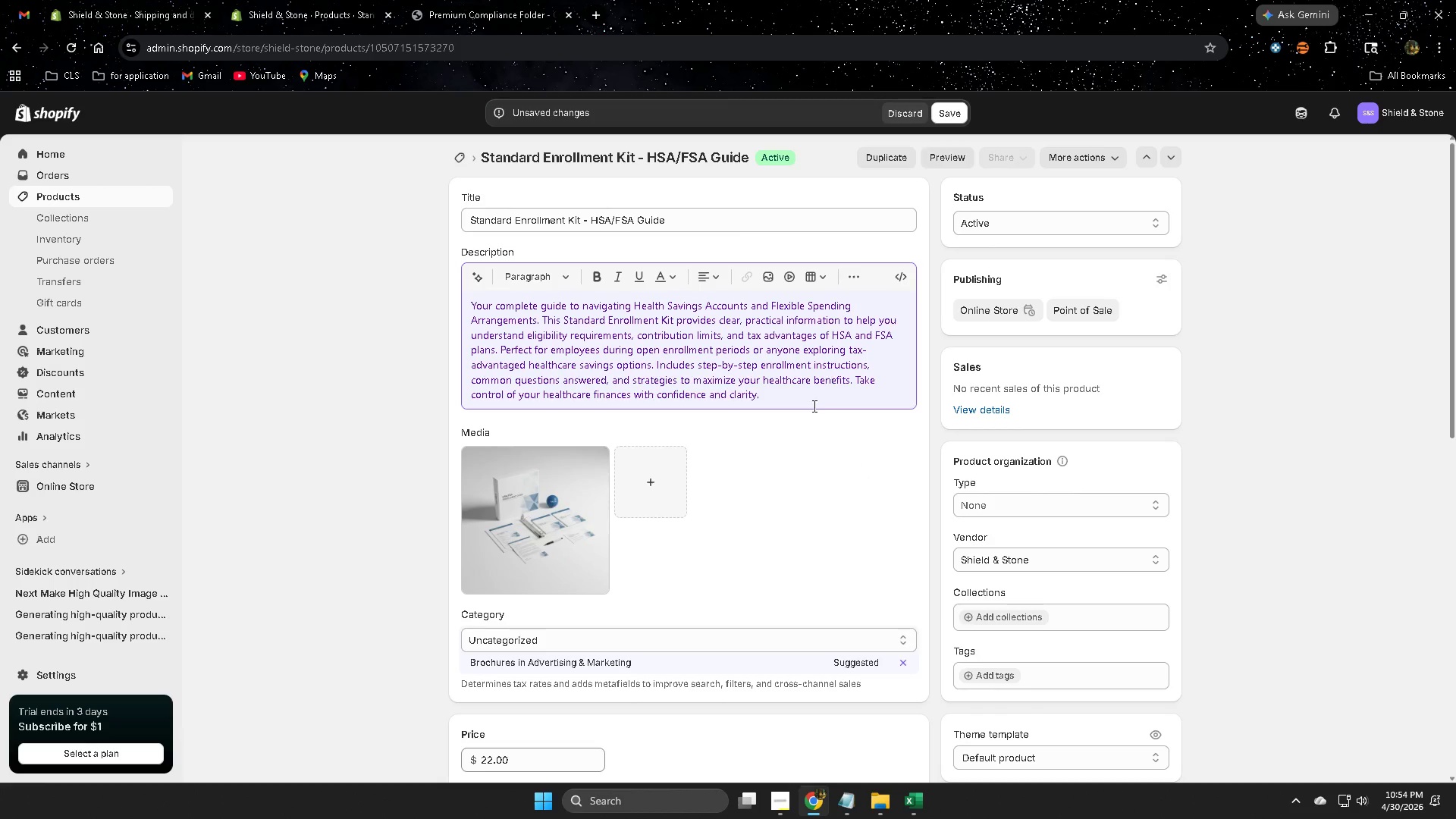 
left_click([818, 400])
 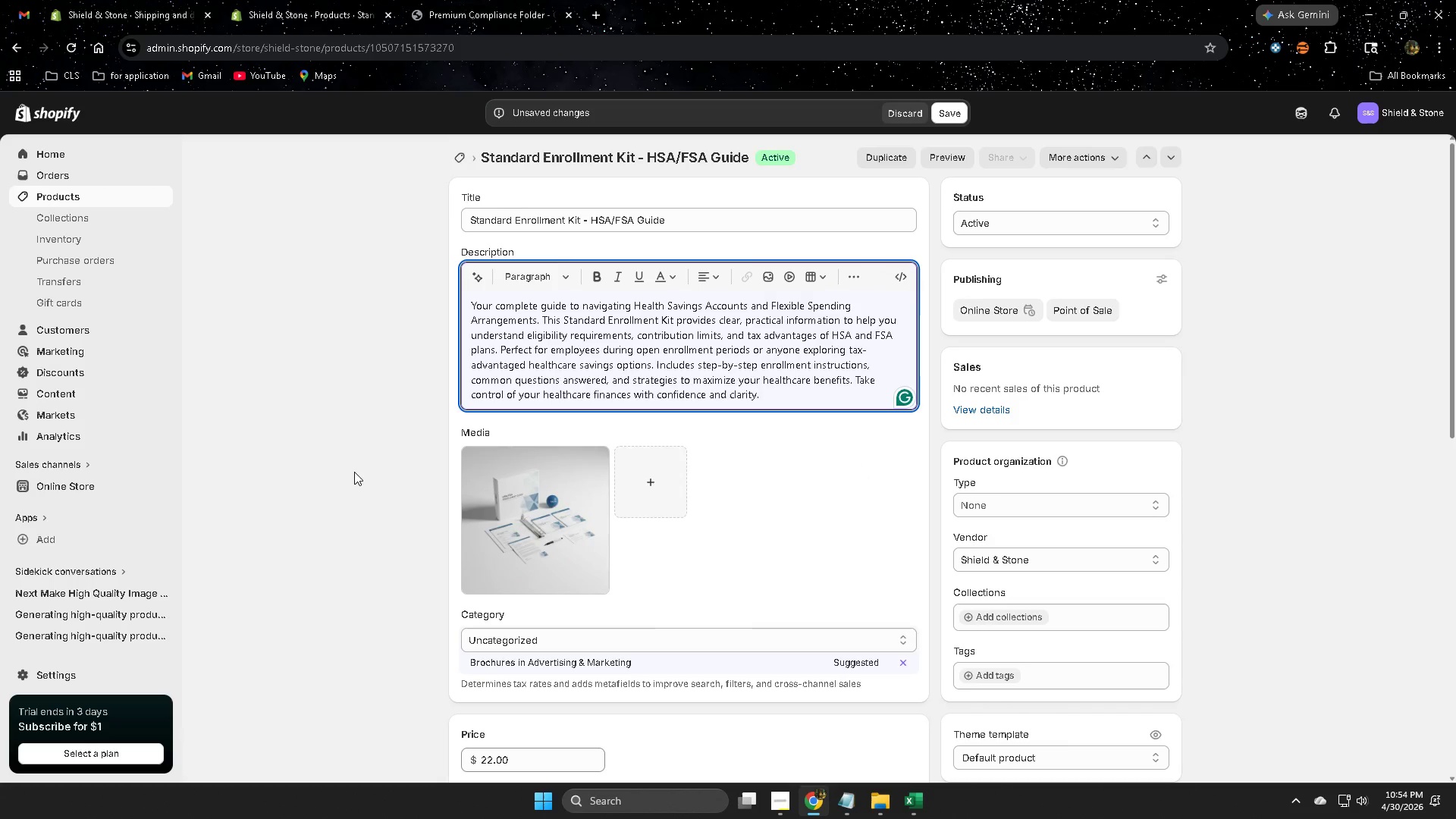 
scroll: coordinate [376, 469], scroll_direction: down, amount: 9.0
 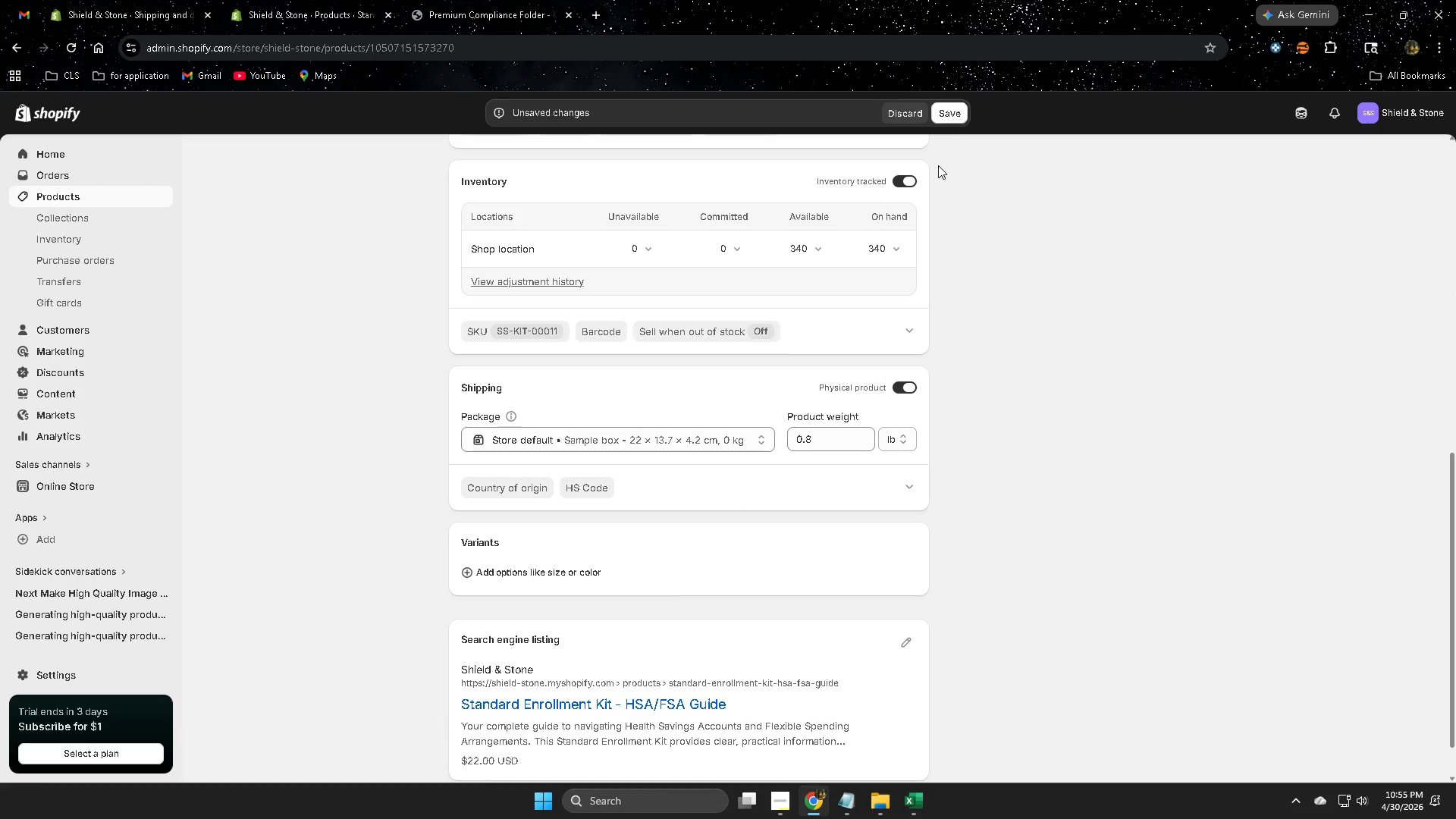 
left_click([952, 118])
 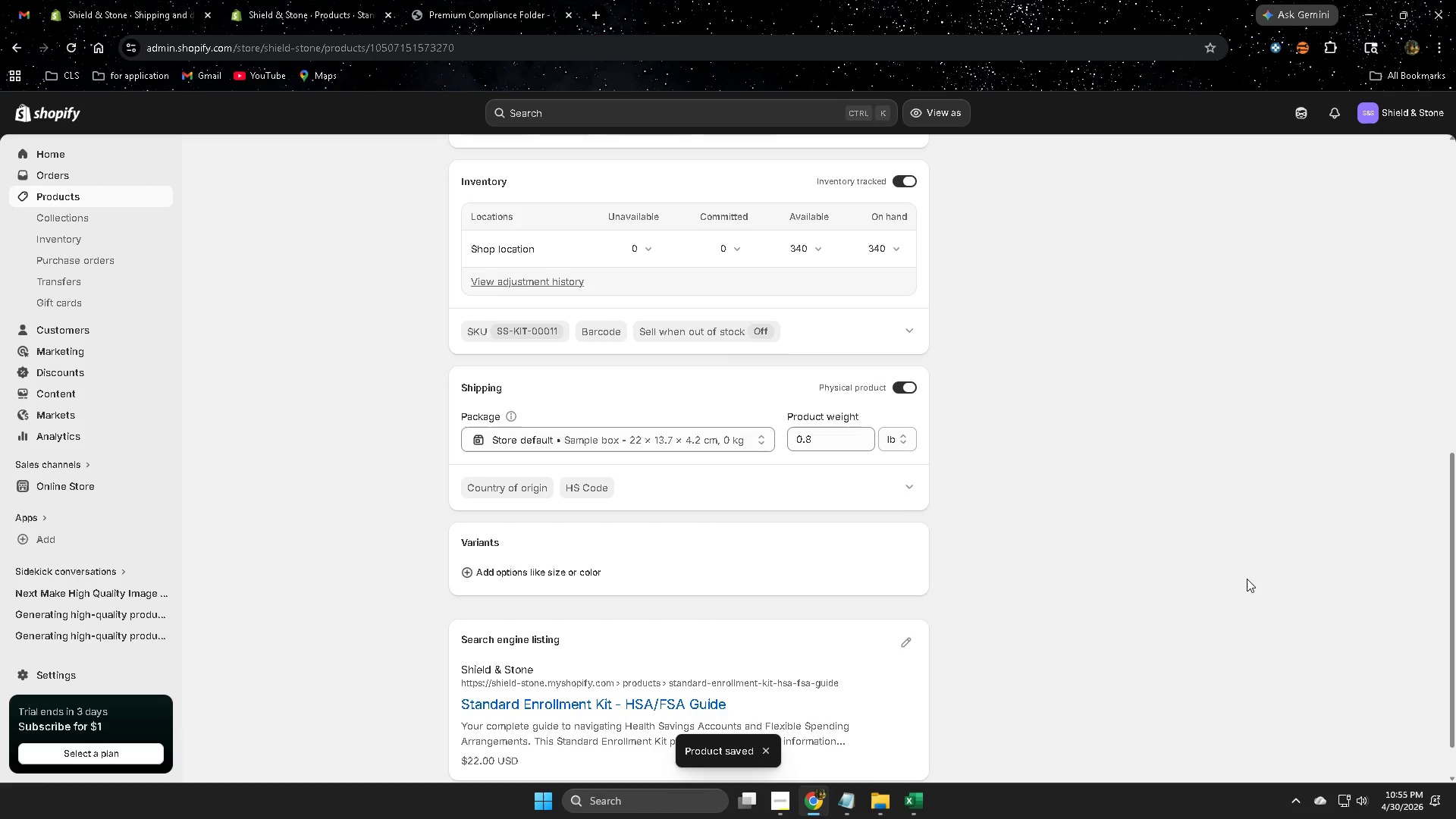 
wait(5.7)
 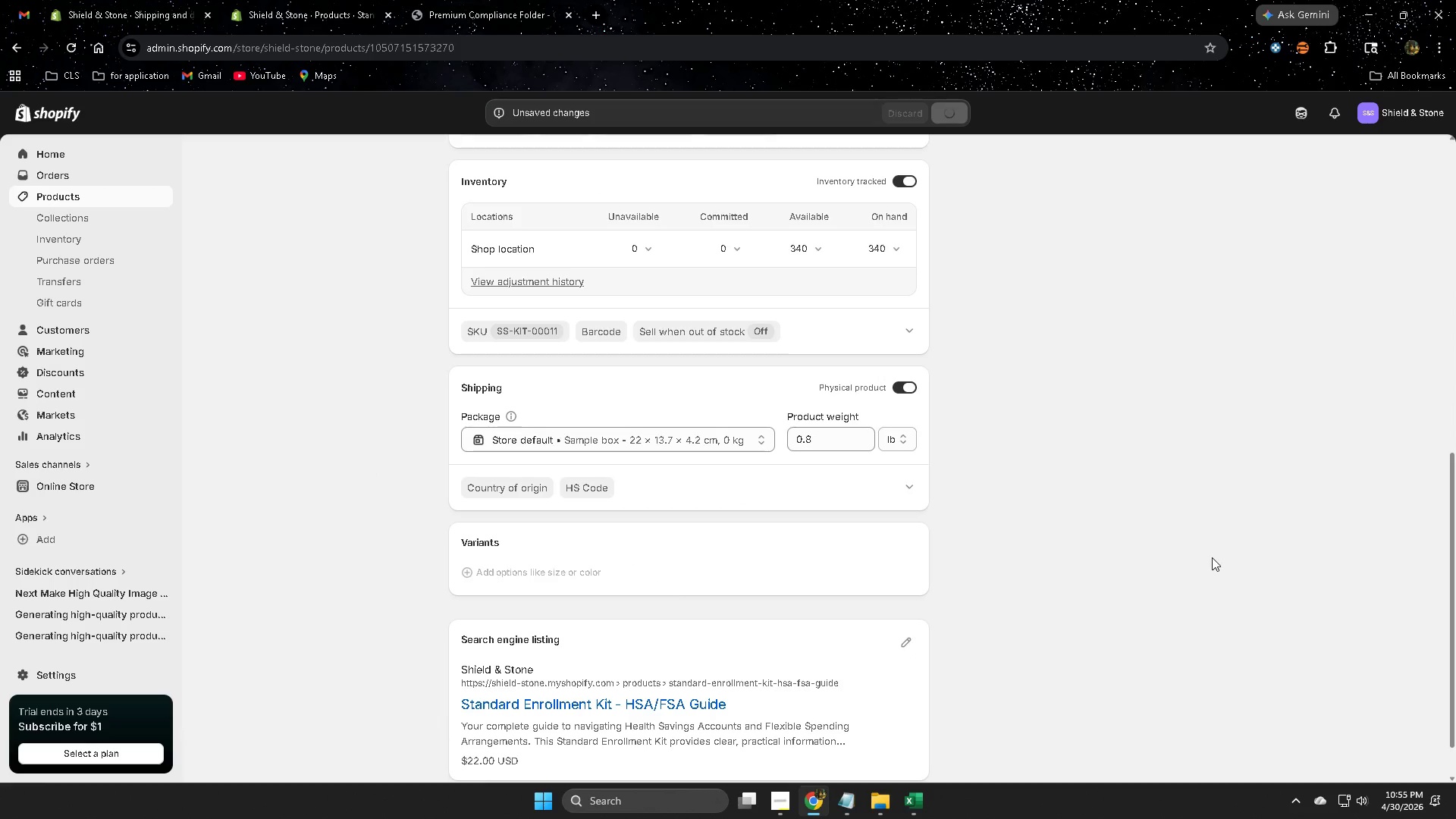 
scroll: coordinate [1207, 736], scroll_direction: down, amount: 3.0
 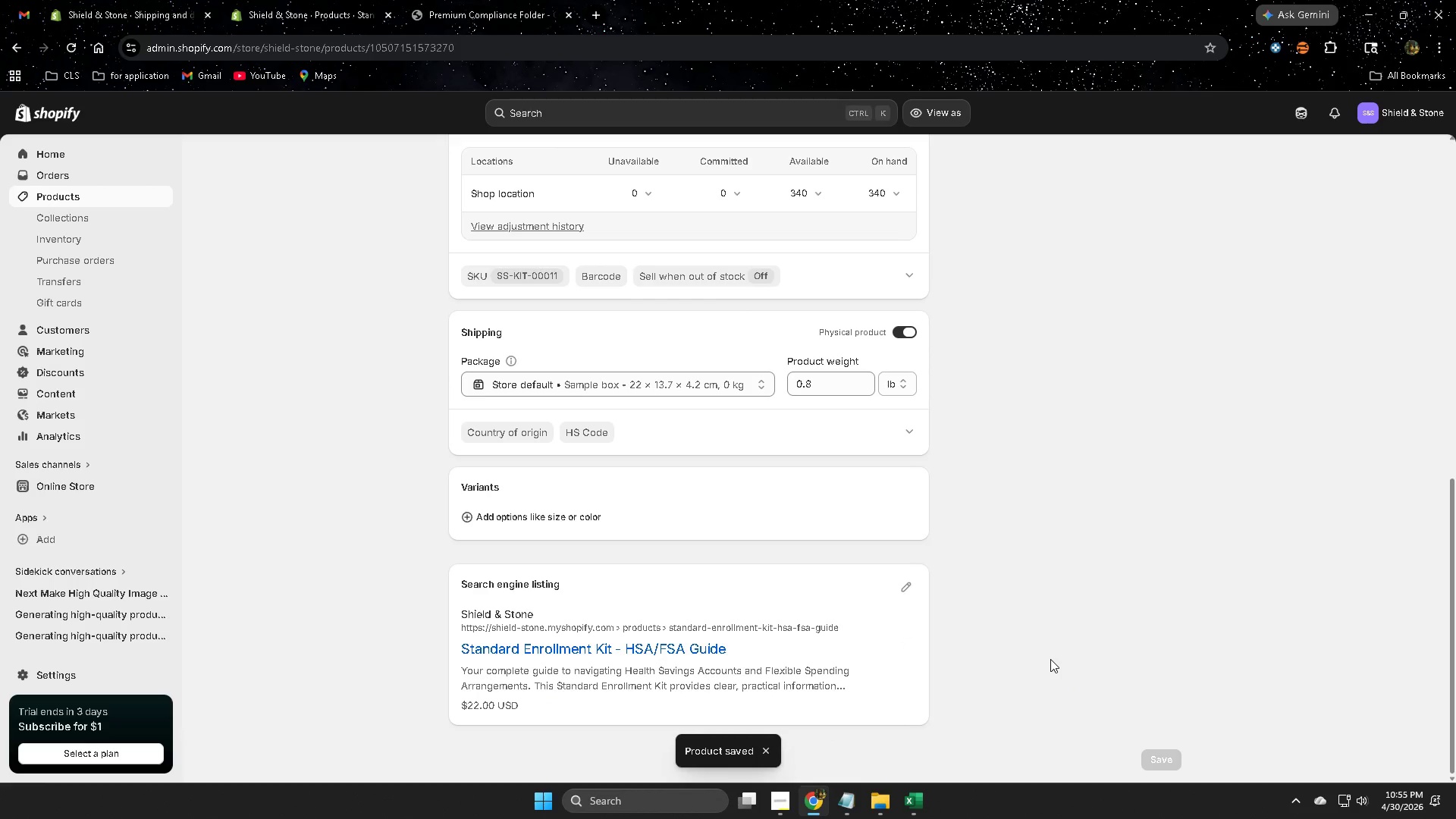 
scroll: coordinate [728, 493], scroll_direction: up, amount: 17.0
 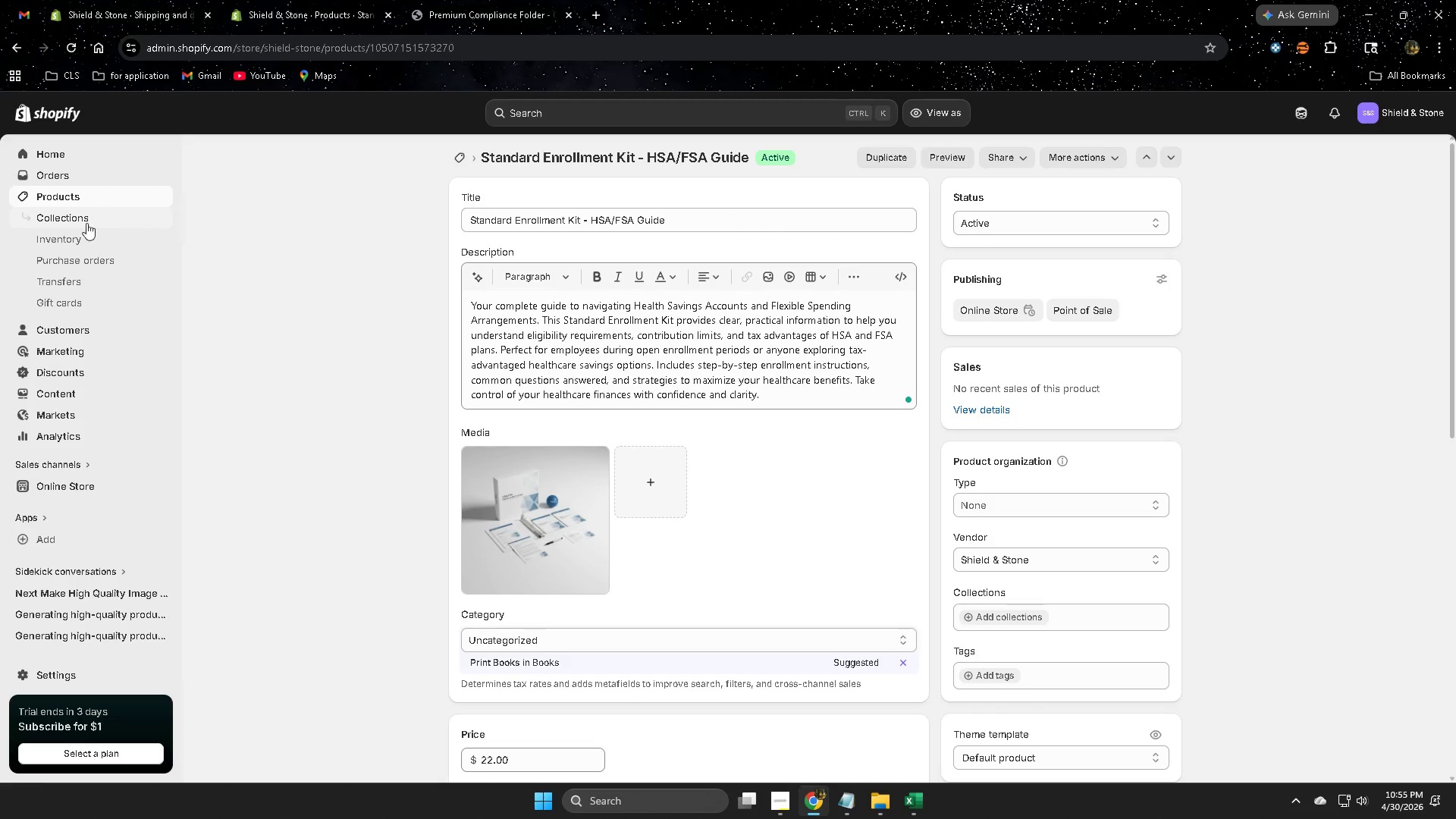 
left_click([73, 199])
 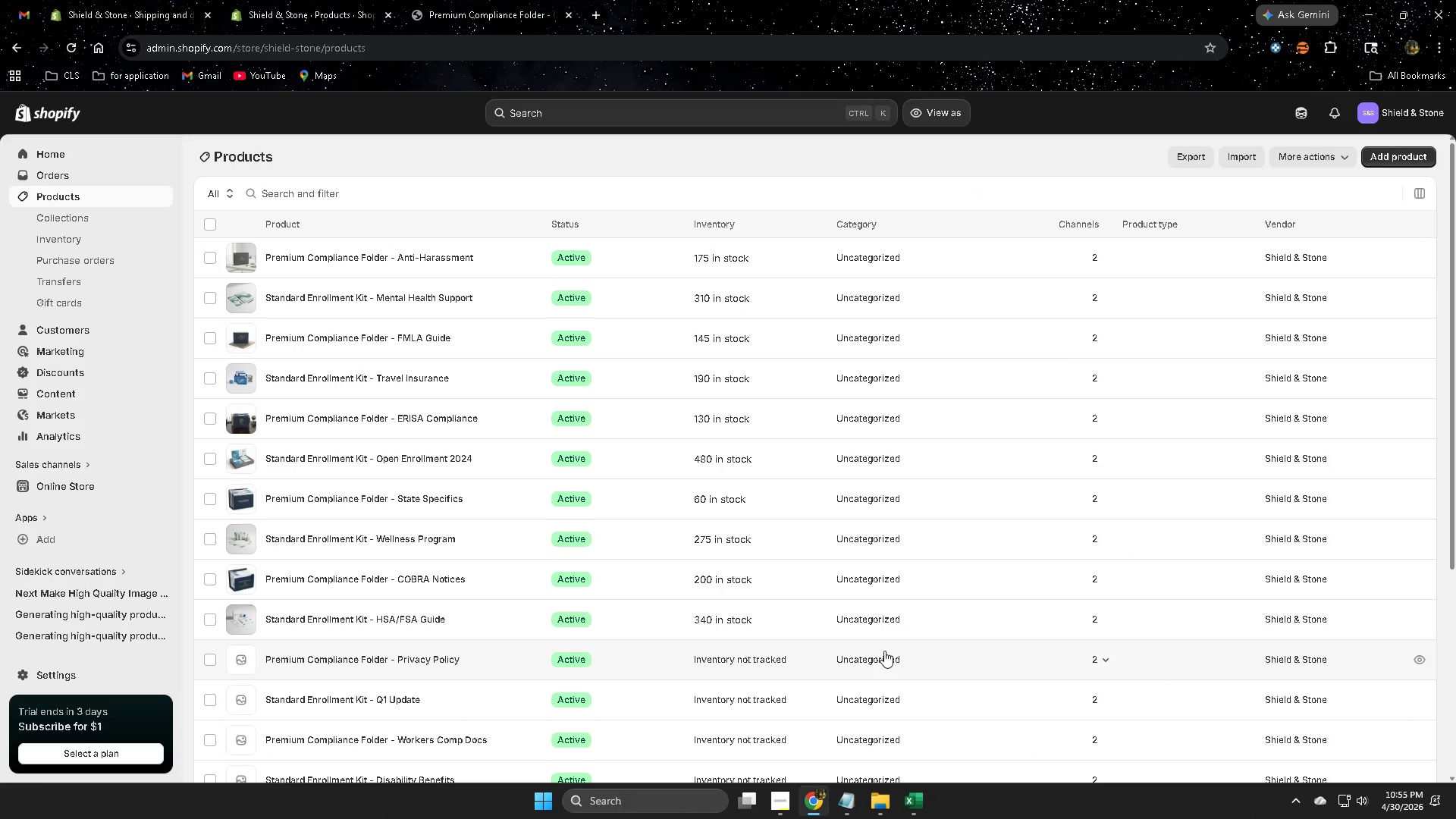 
scroll: coordinate [673, 602], scroll_direction: down, amount: 2.0
 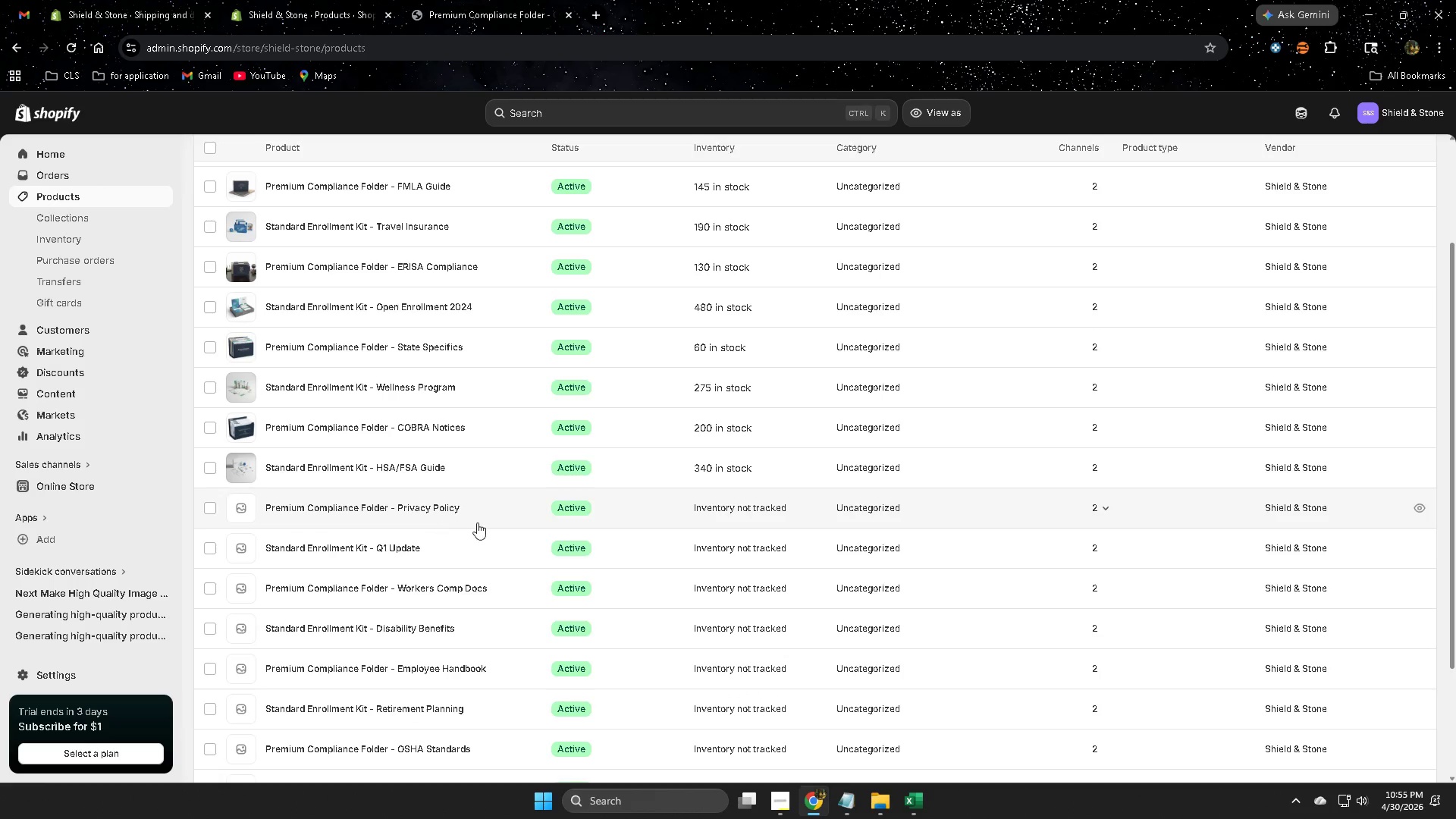 
left_click([499, 508])
 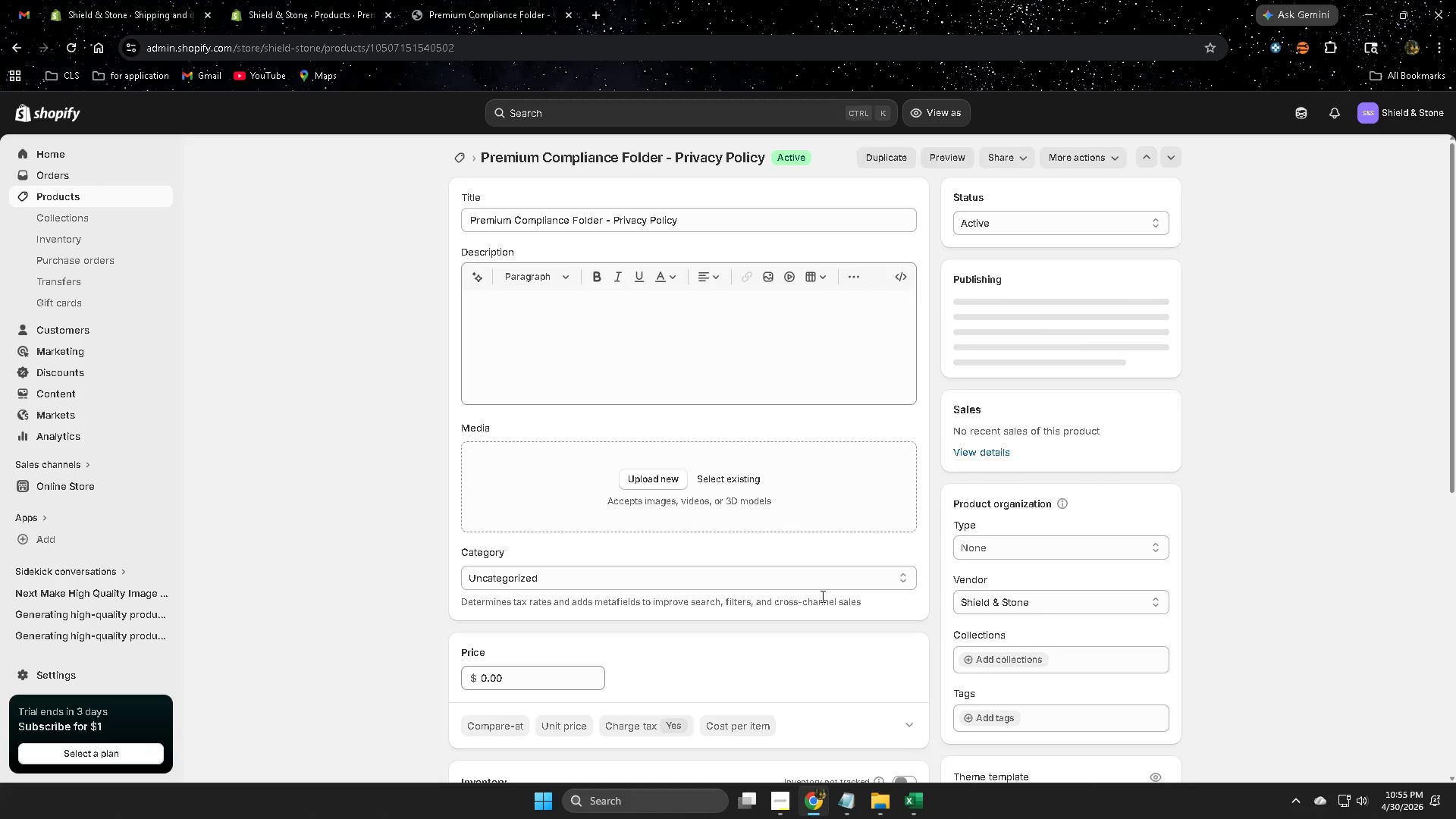 
scroll: coordinate [855, 705], scroll_direction: down, amount: 3.0
 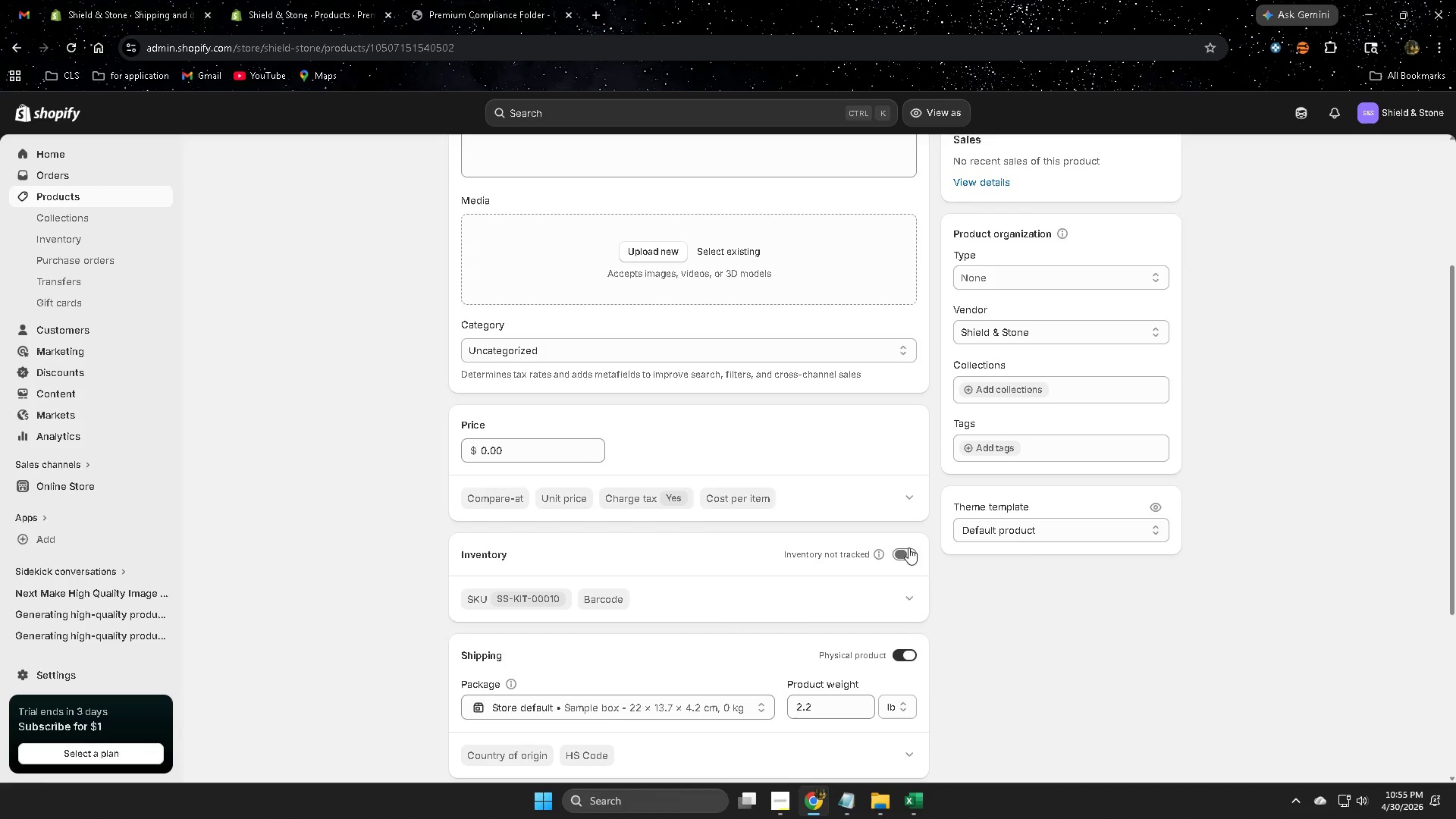 
left_click([902, 551])
 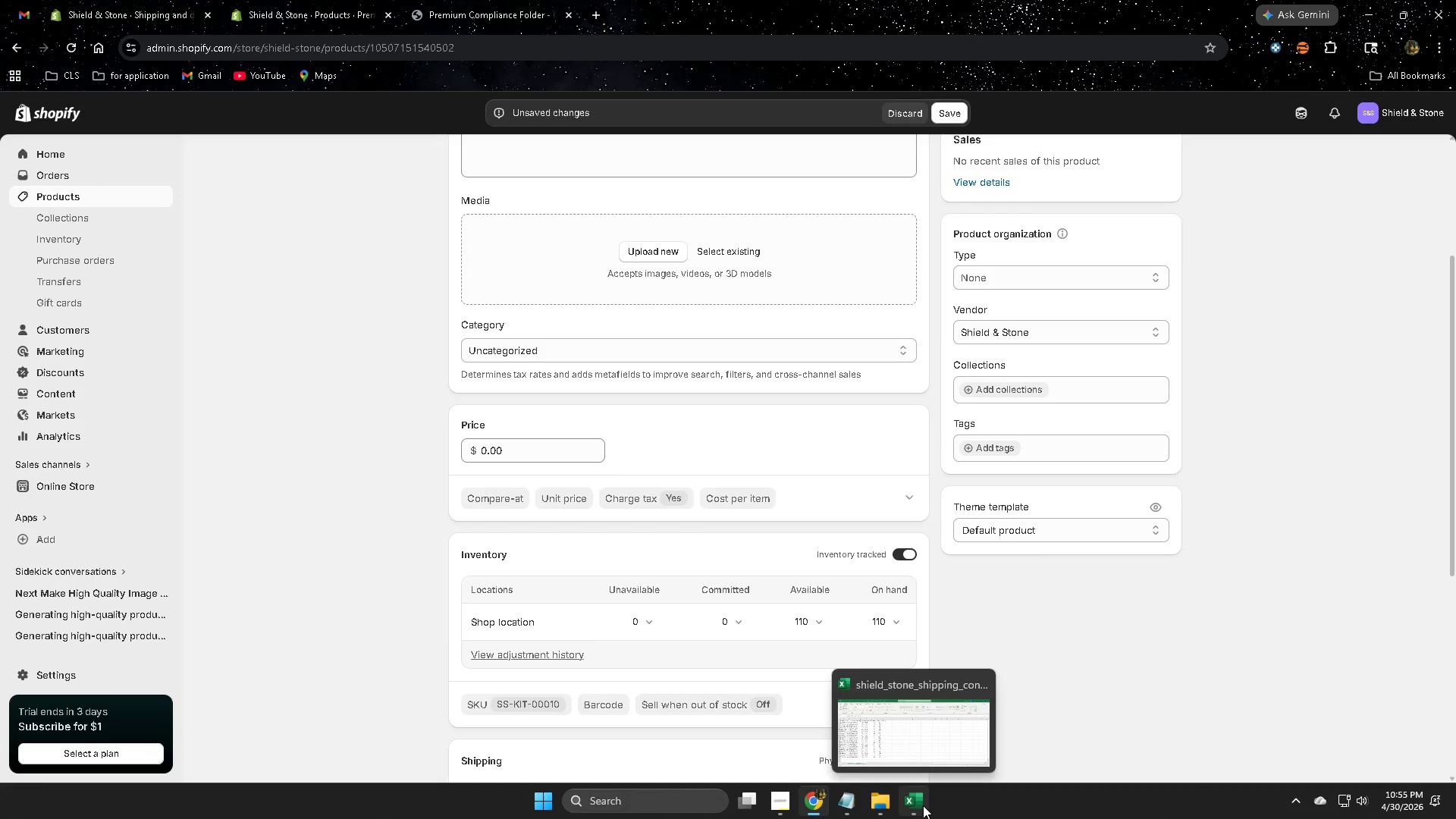 
left_click([923, 805])
 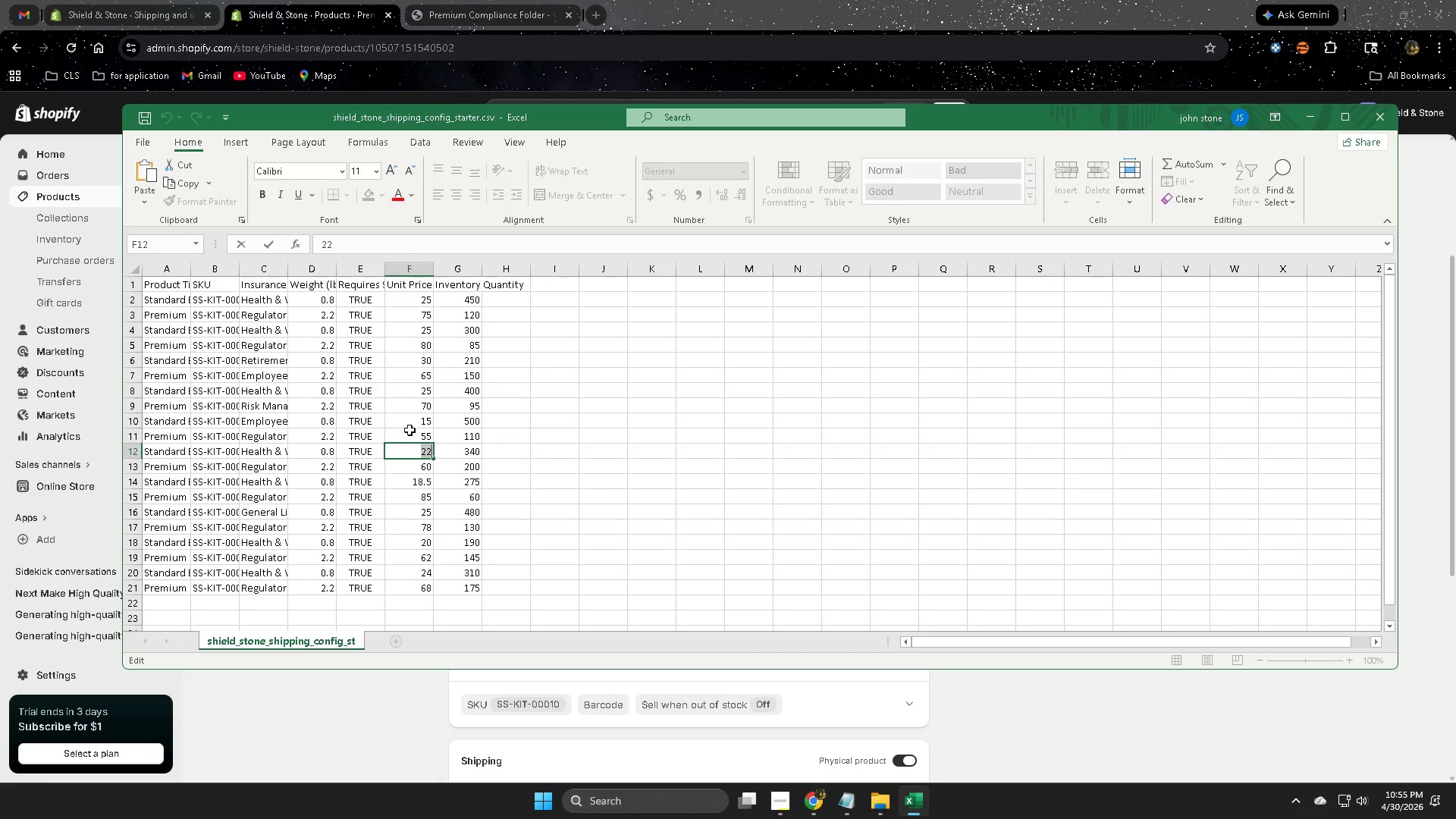 
left_click([406, 435])
 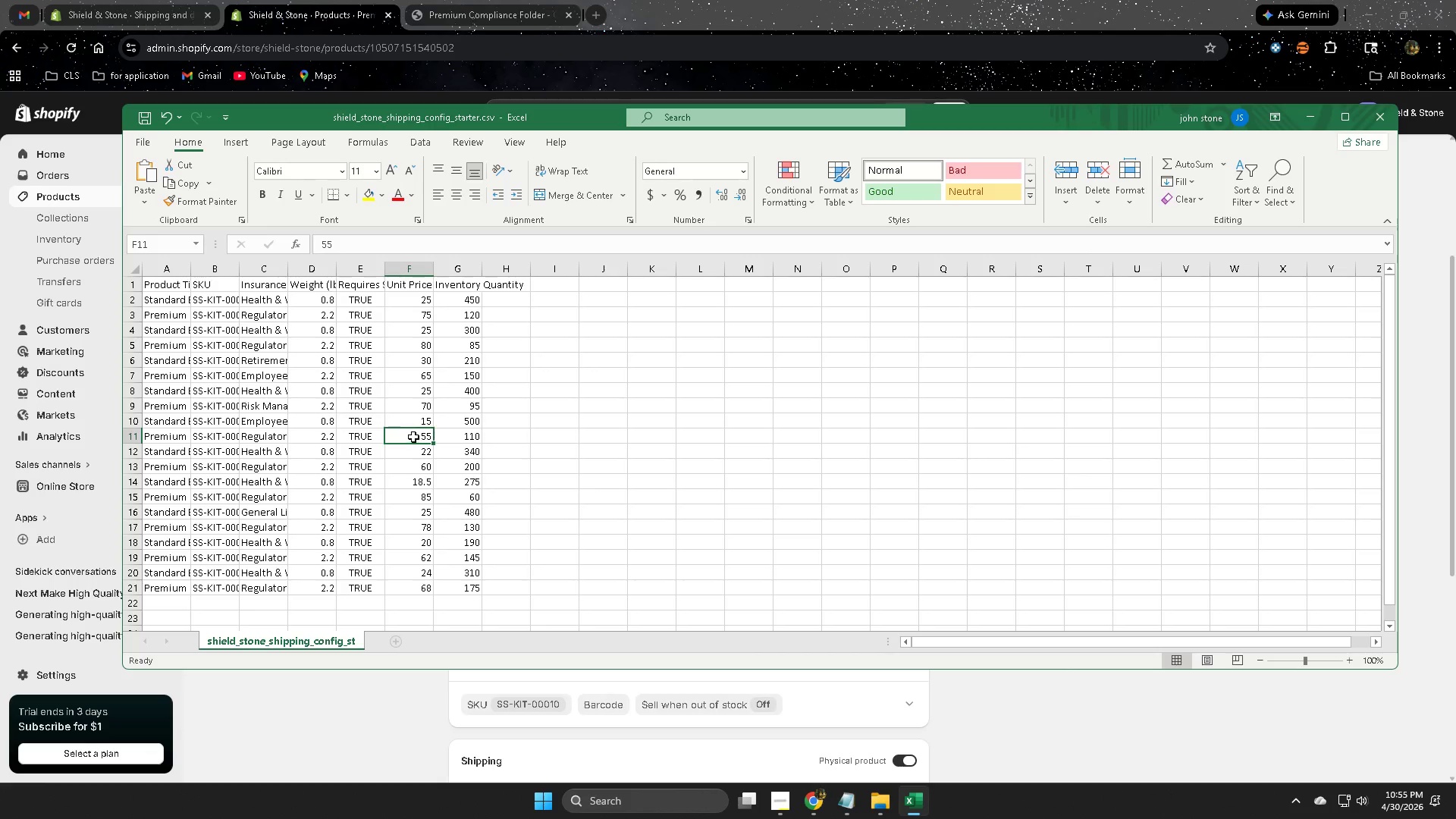 
double_click([413, 437])
 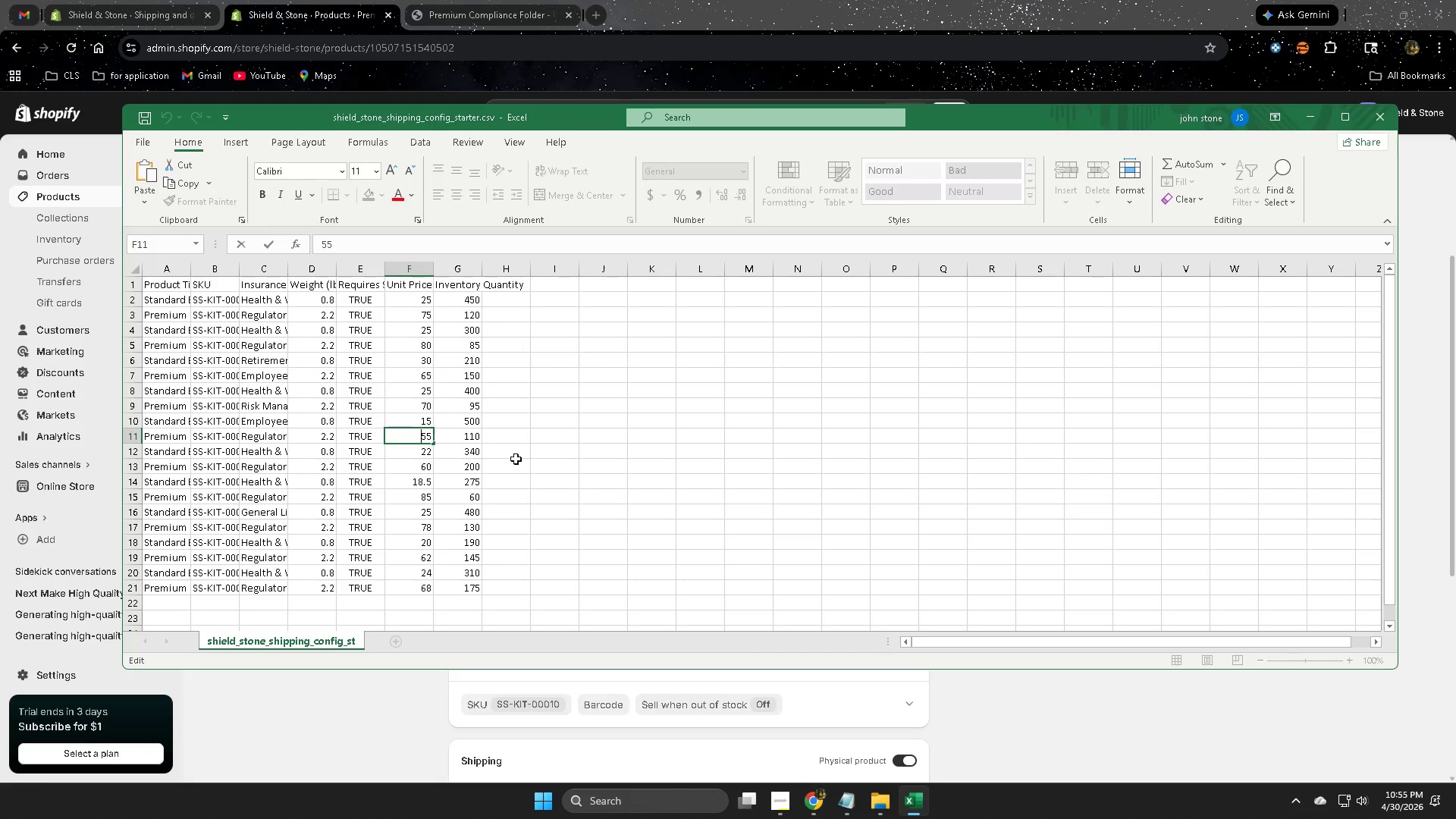 
key(Control+A)
 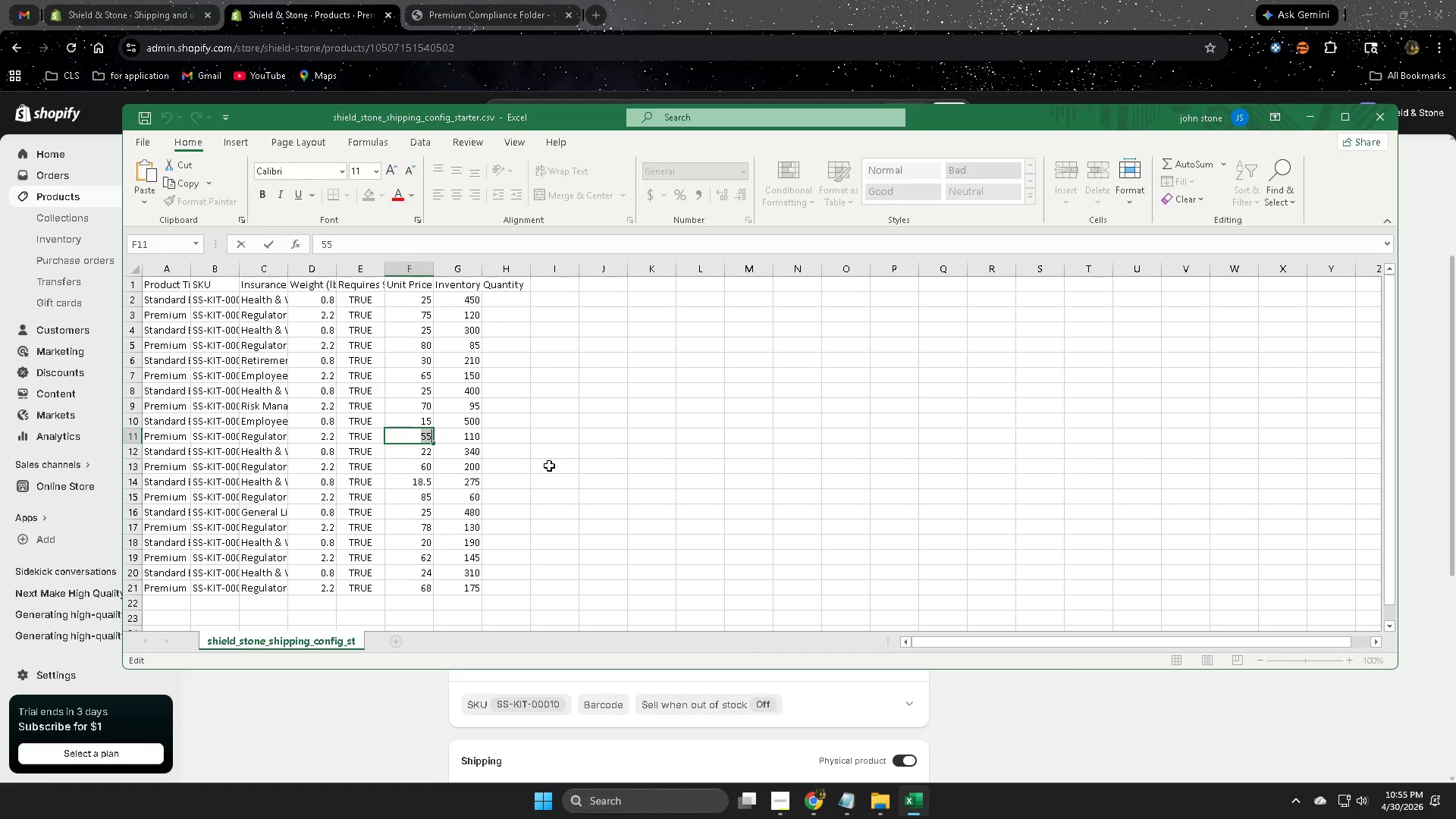 
key(Control+C)
 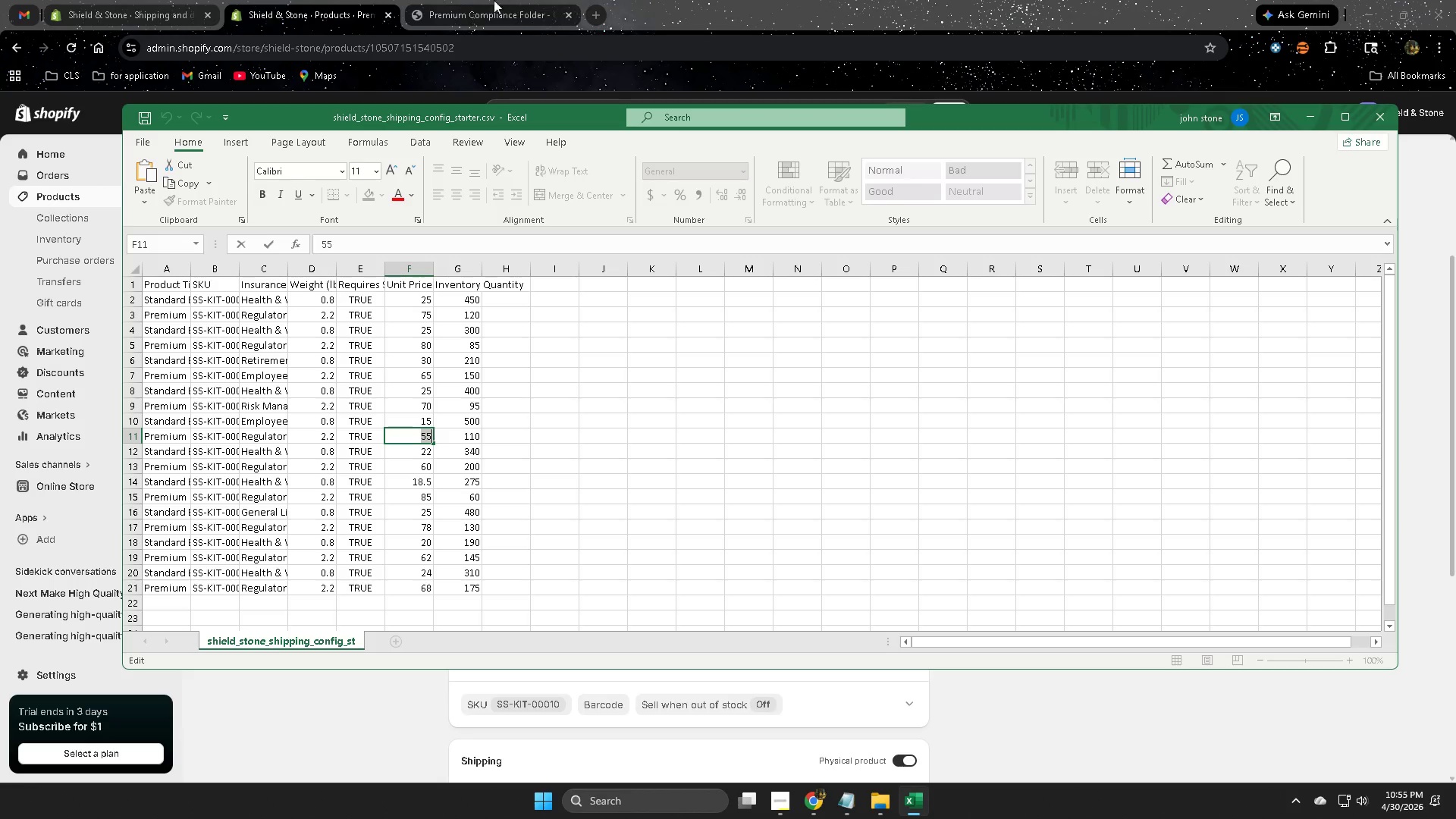 
left_click([655, 0])
 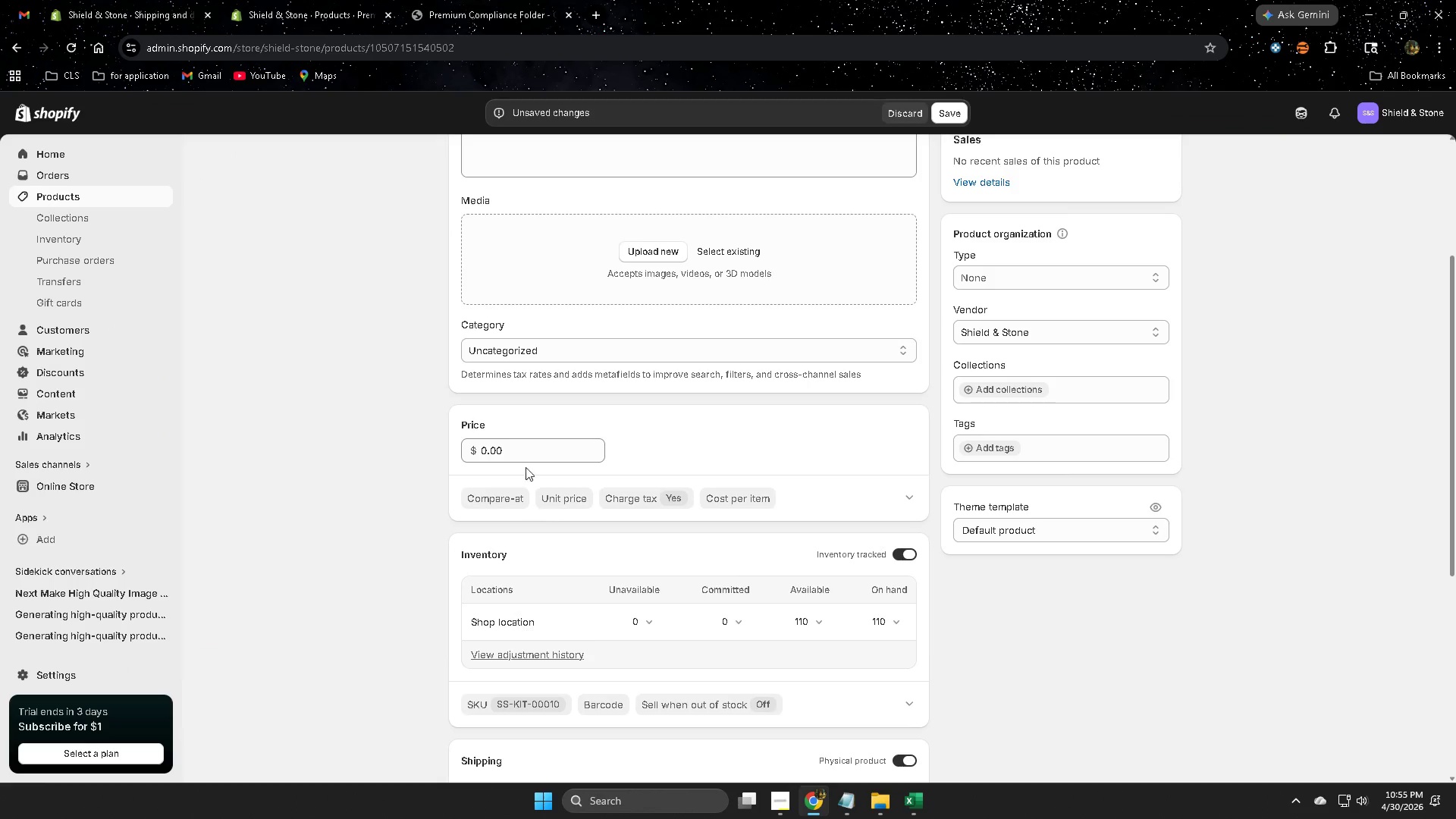 
double_click([527, 451])
 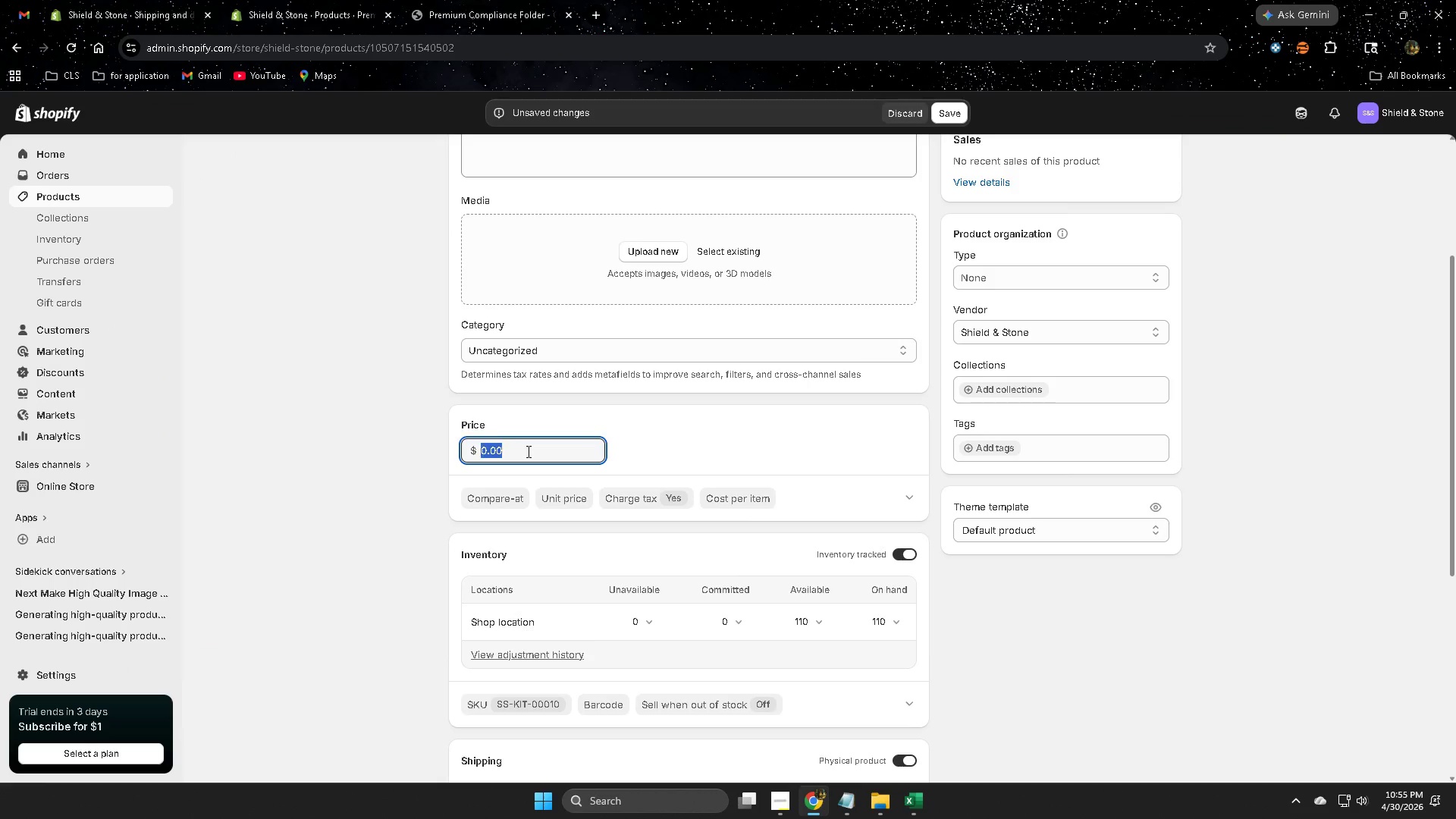 
key(Control+V)
 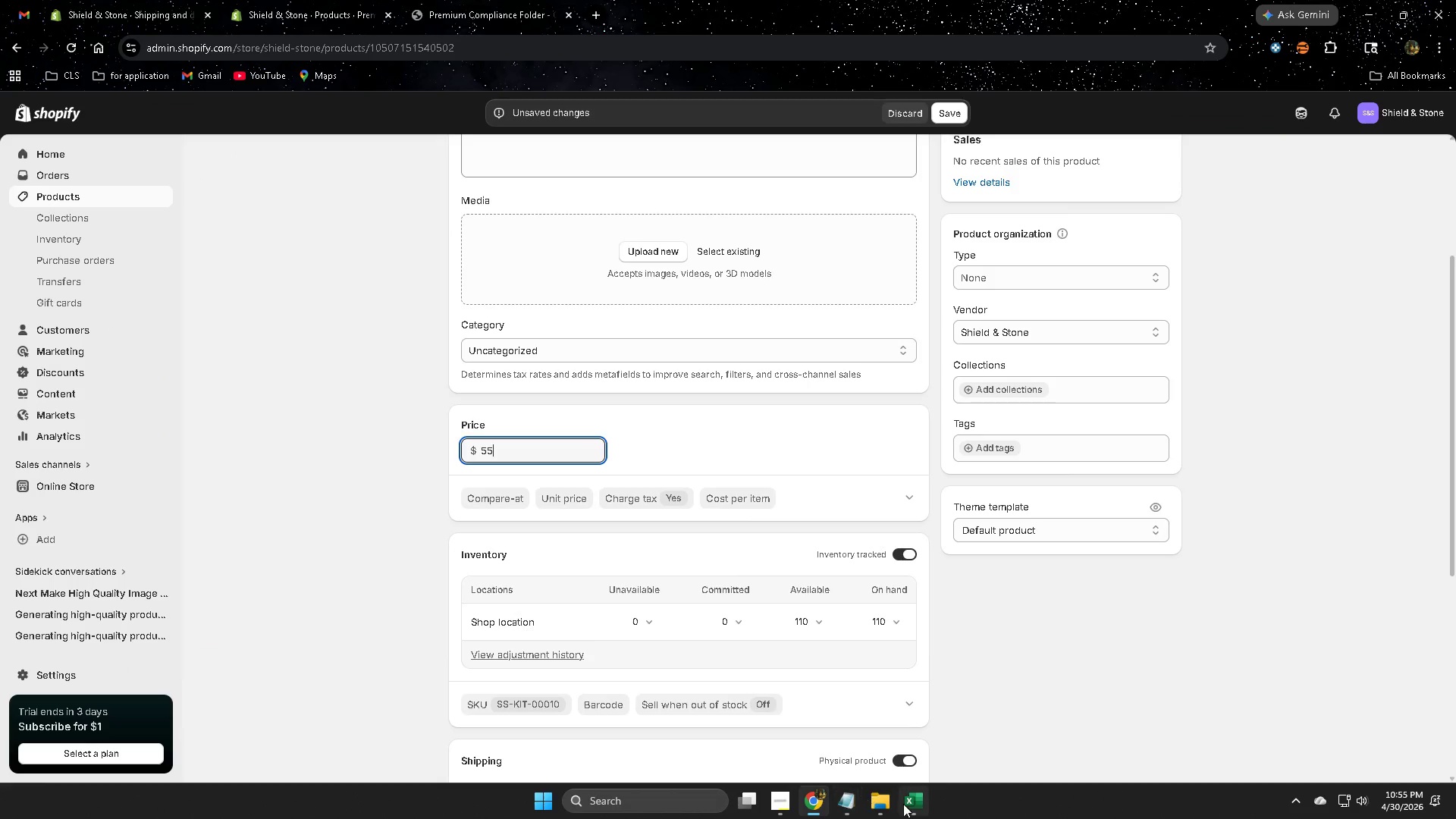 
left_click([903, 804])
 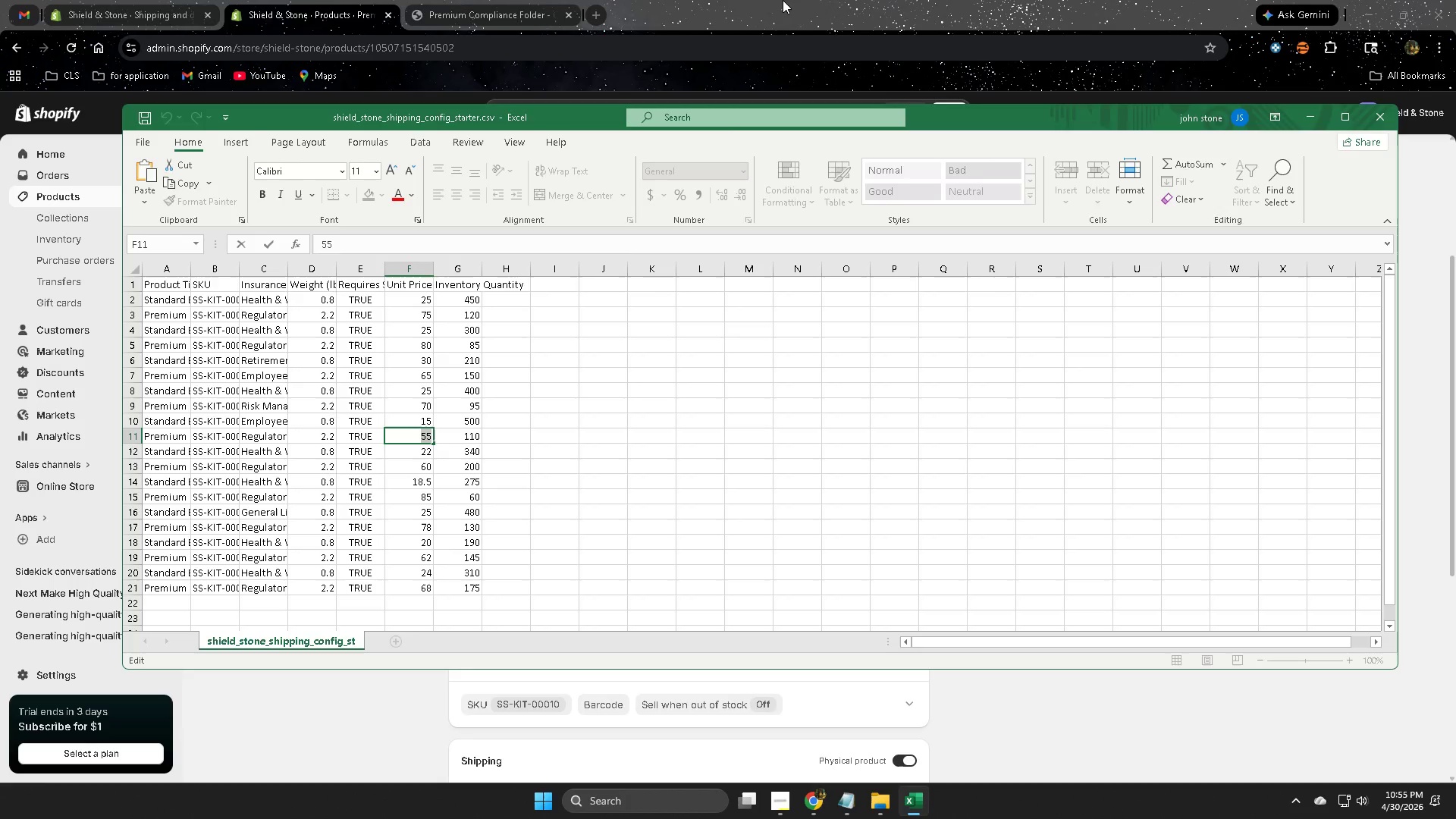 
left_click([783, 0])
 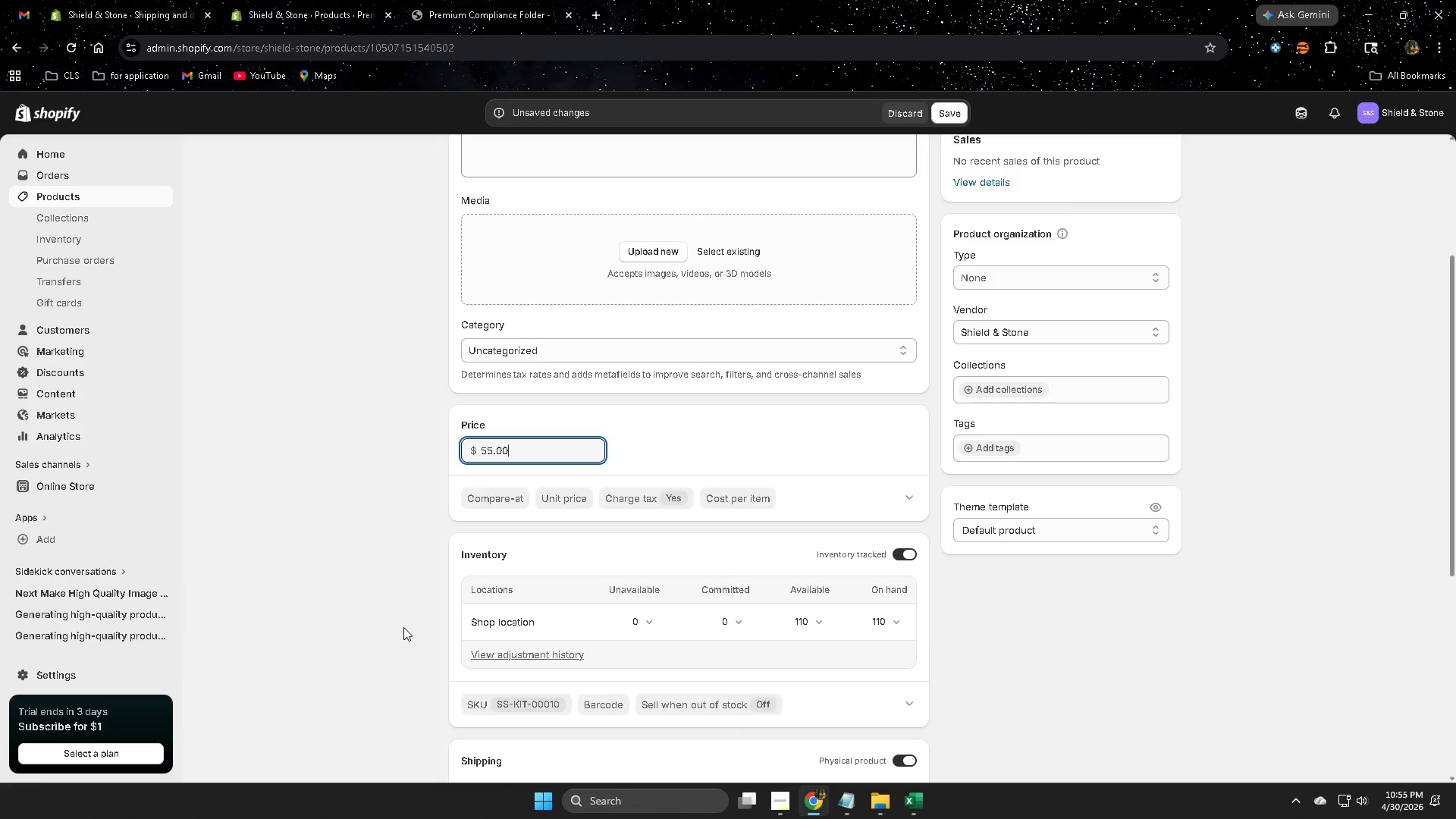 
left_click([349, 558])
 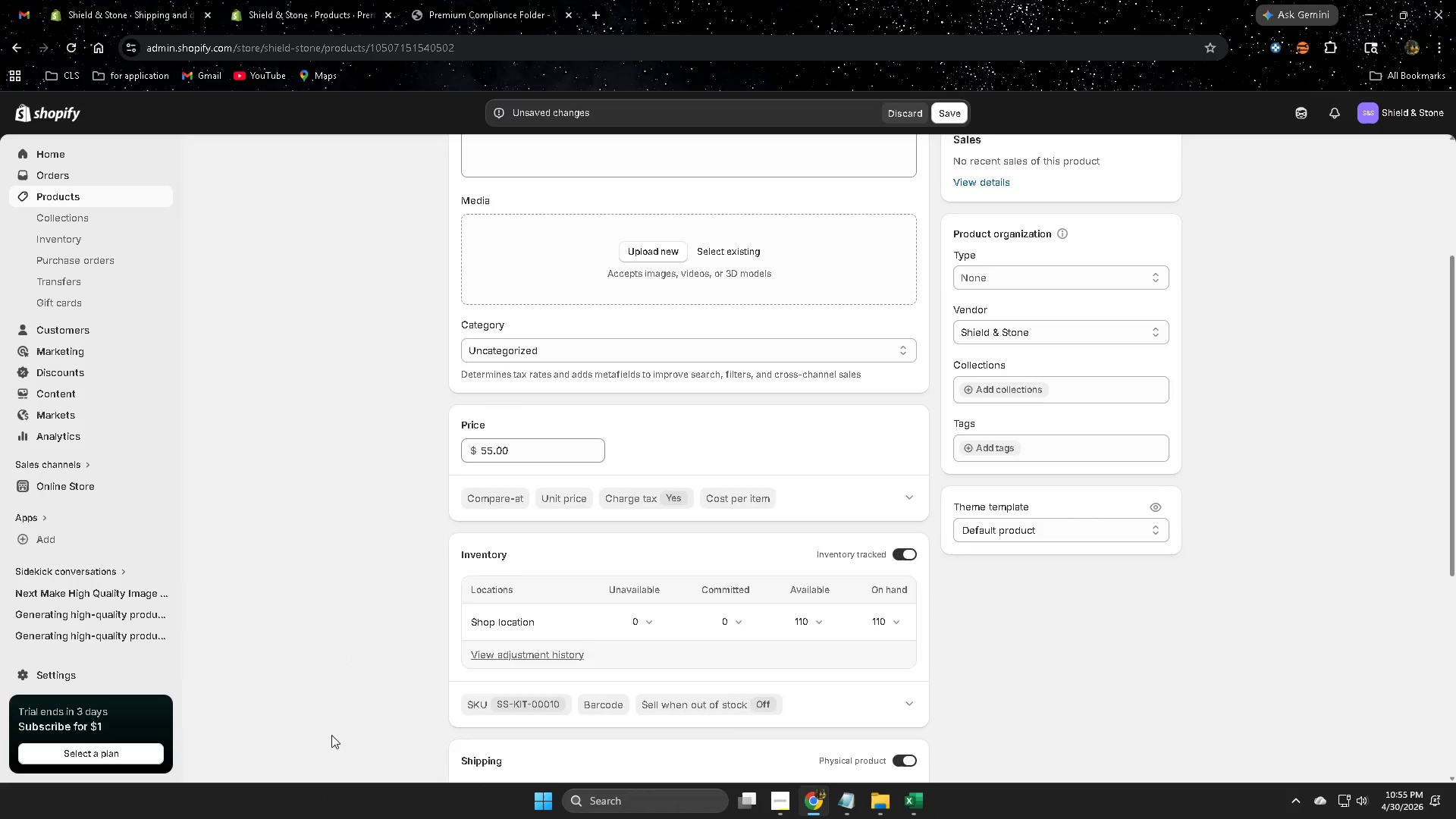 
scroll: coordinate [338, 743], scroll_direction: up, amount: 4.0
 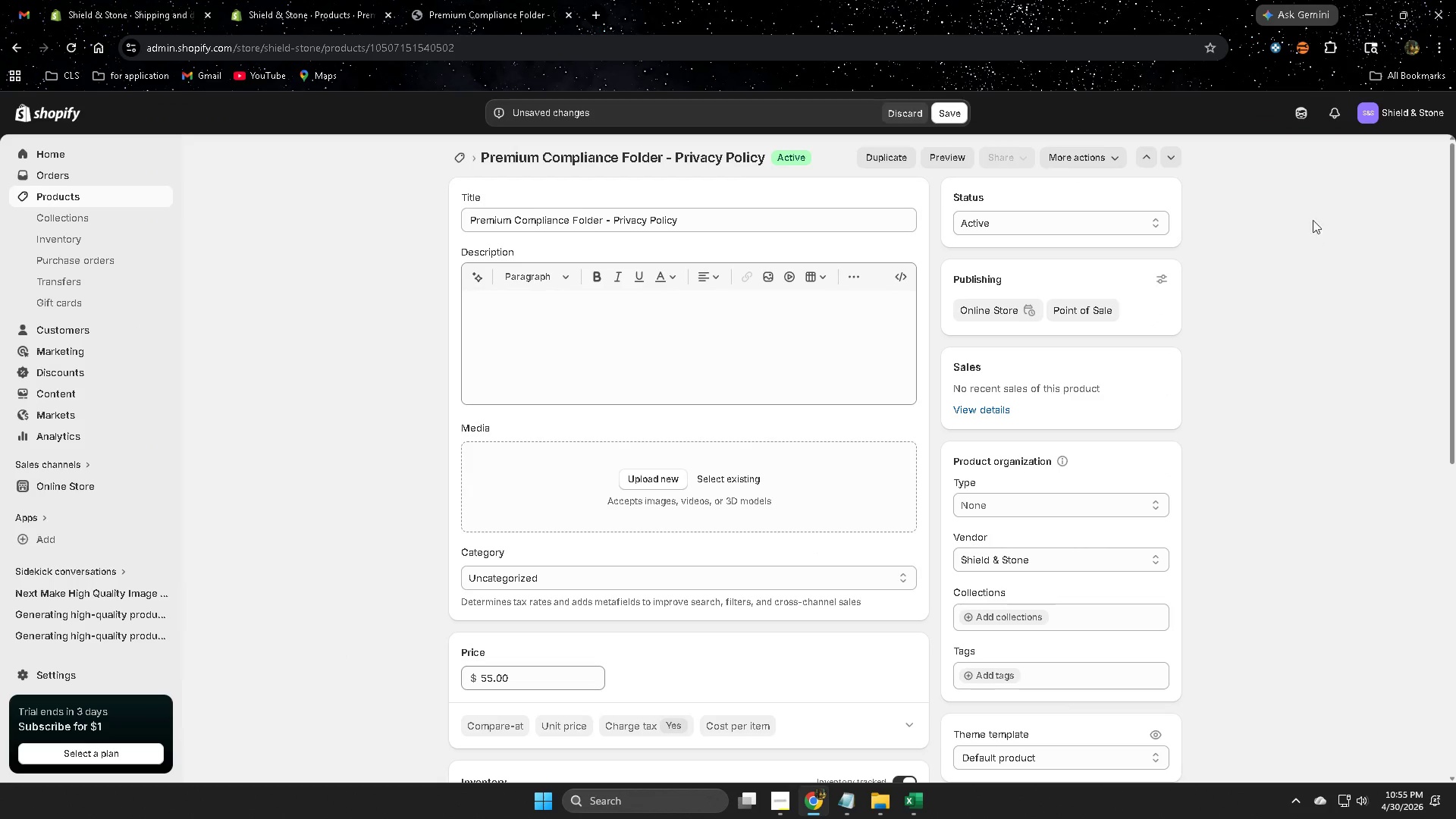 
left_click([1300, 117])
 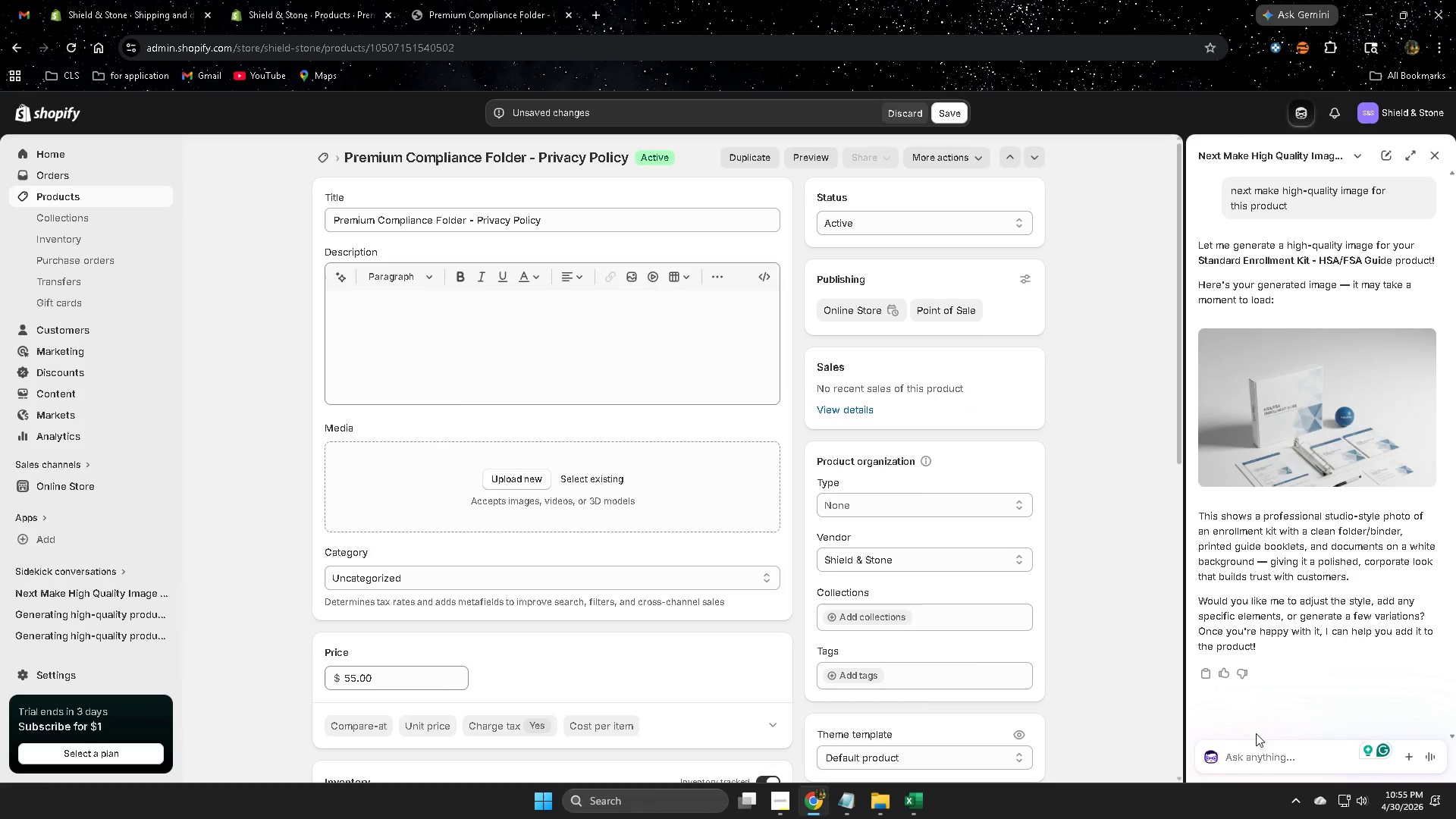 
type(next)
 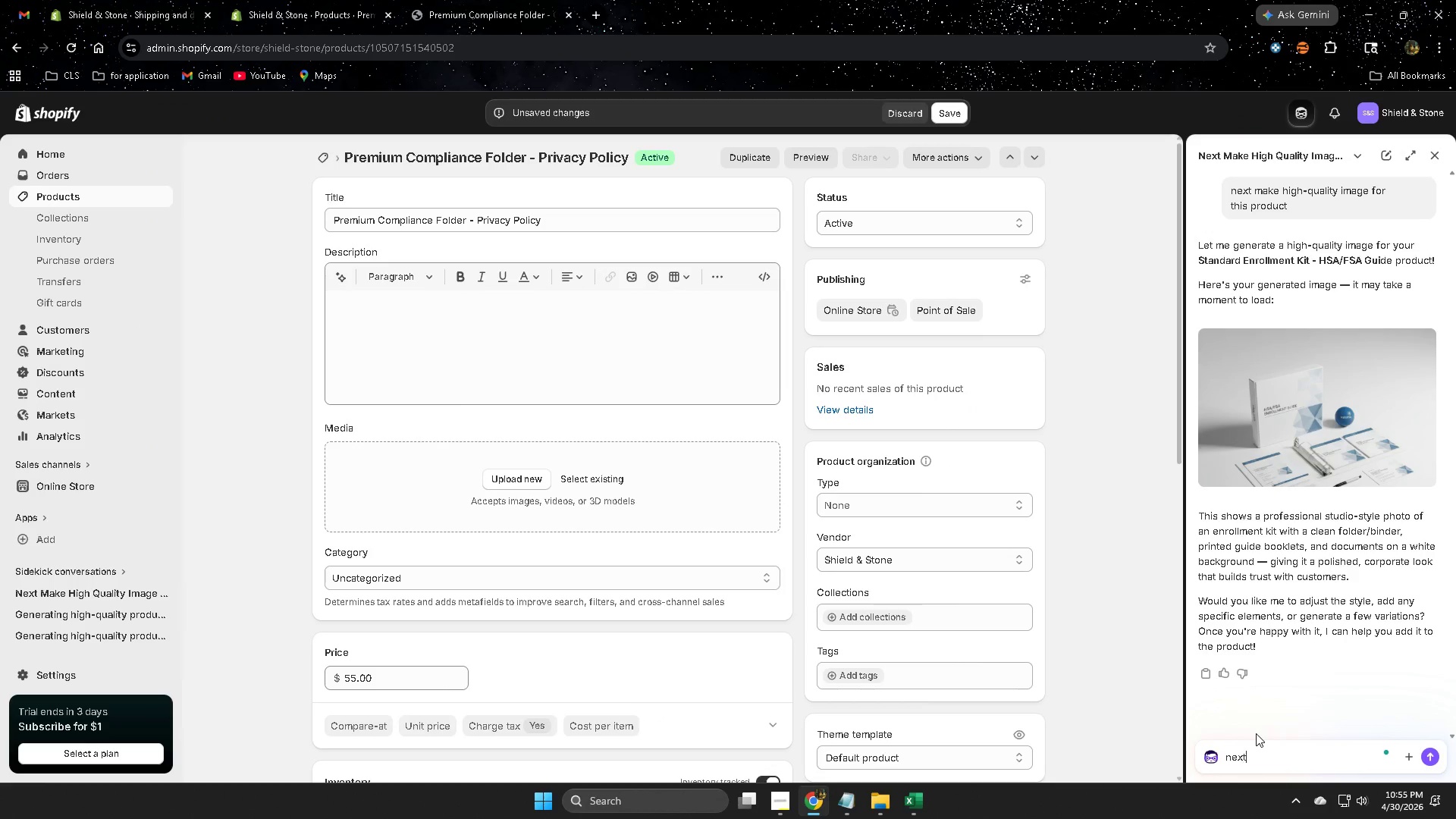 
key(Enter)
 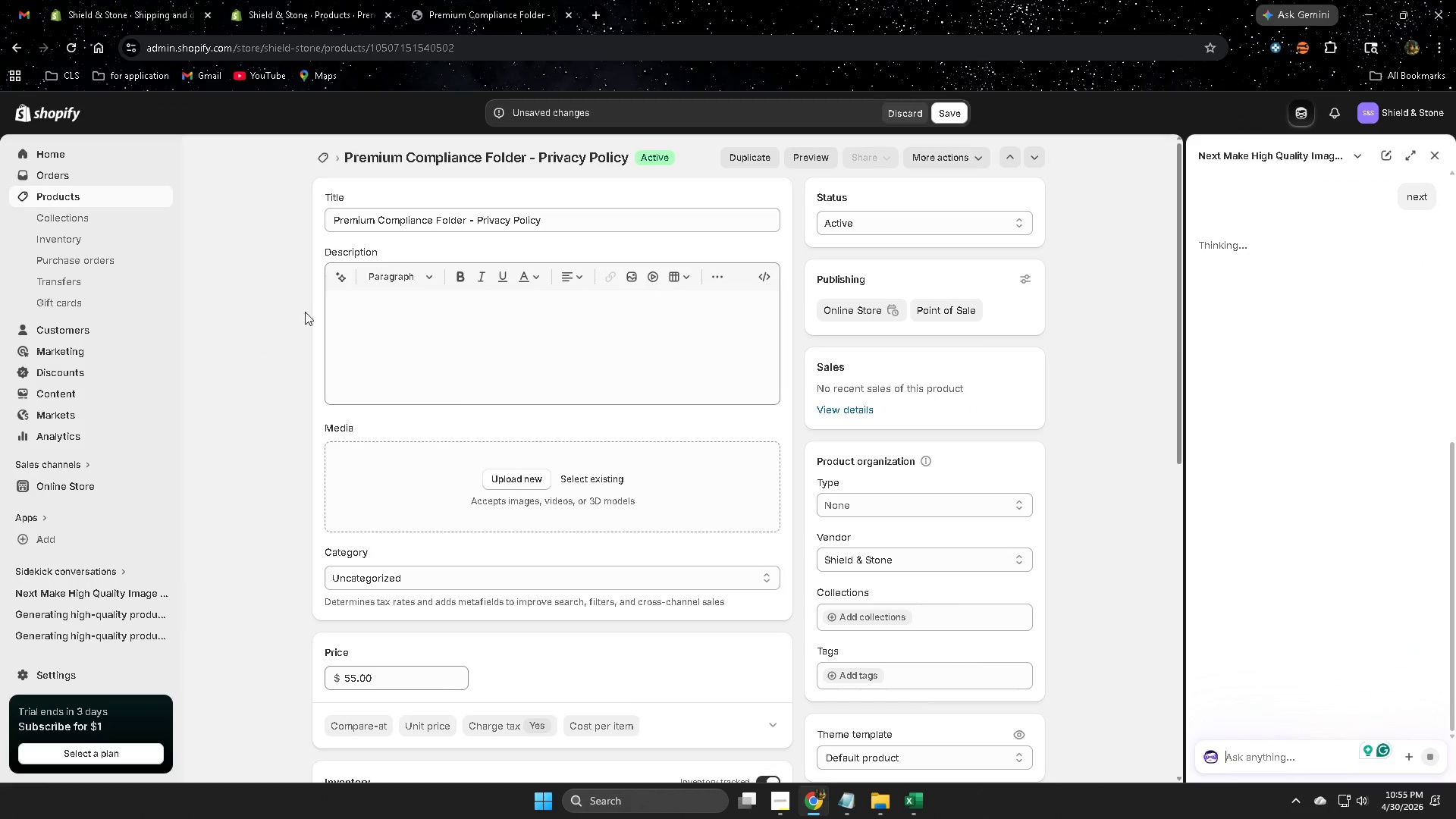 
left_click([347, 284])
 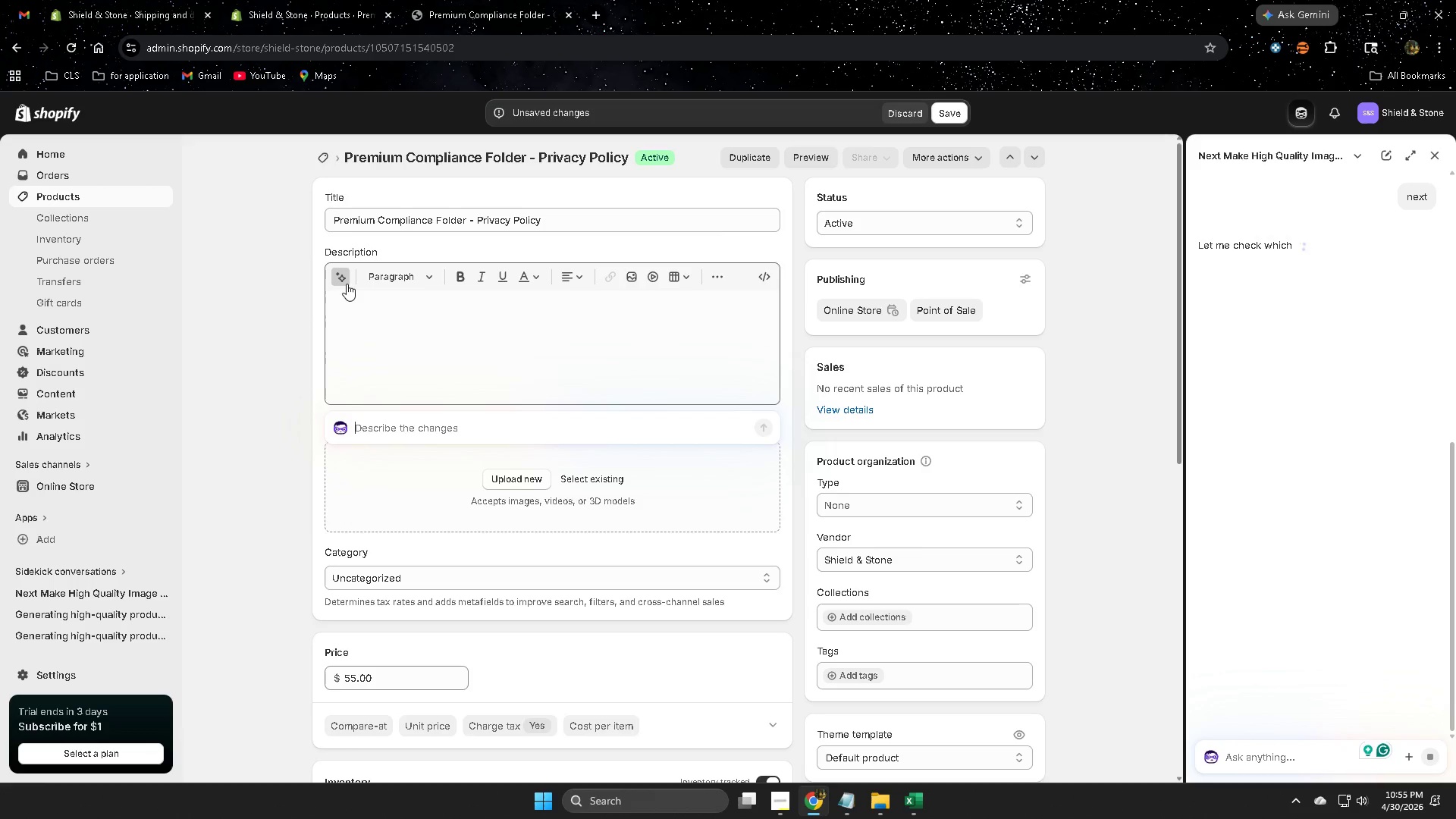 
type(make a d)
key(Backspace)
type(me)
key(Backspace)
key(Backspace)
type(description)
 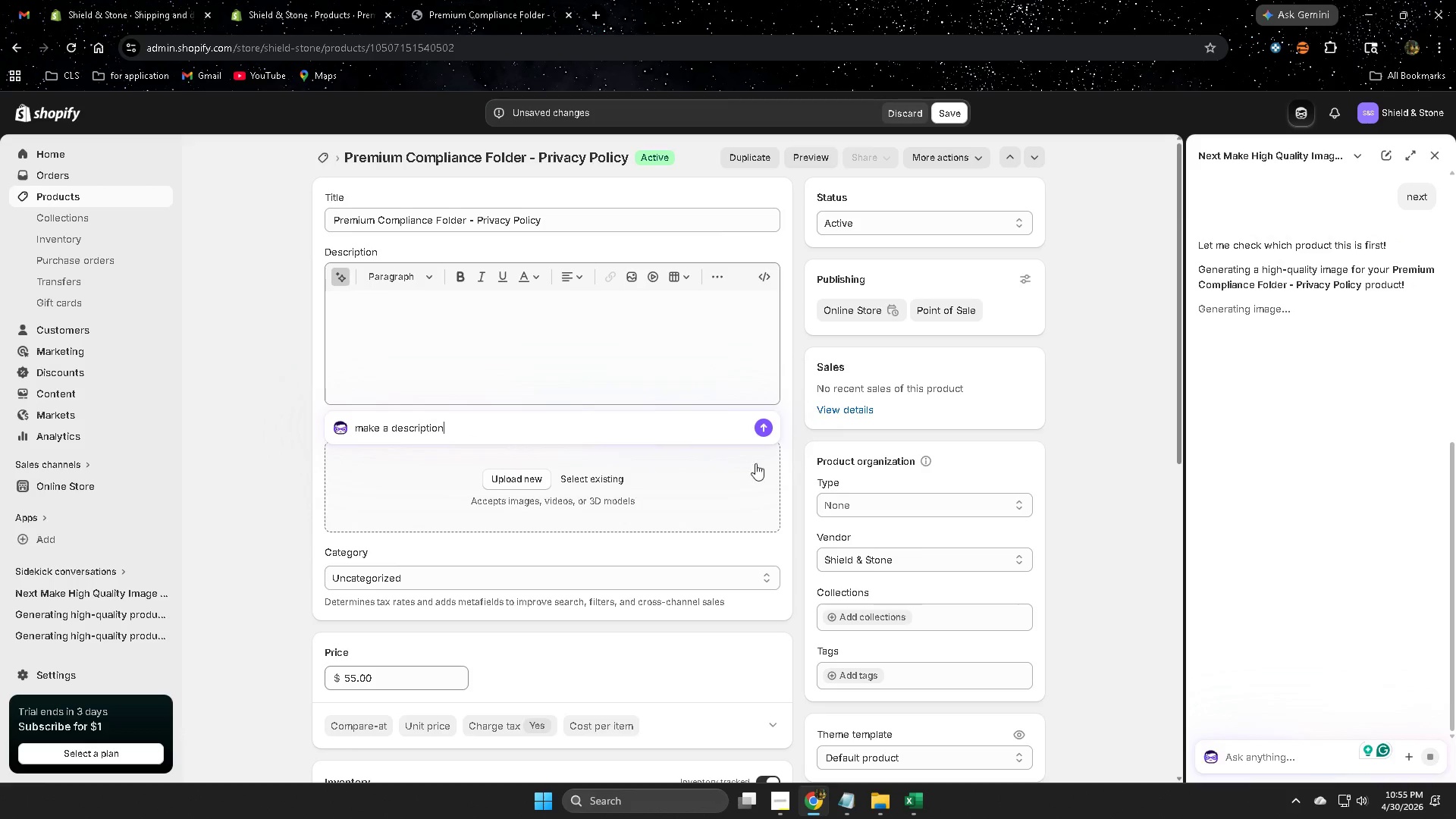 
left_click([763, 428])
 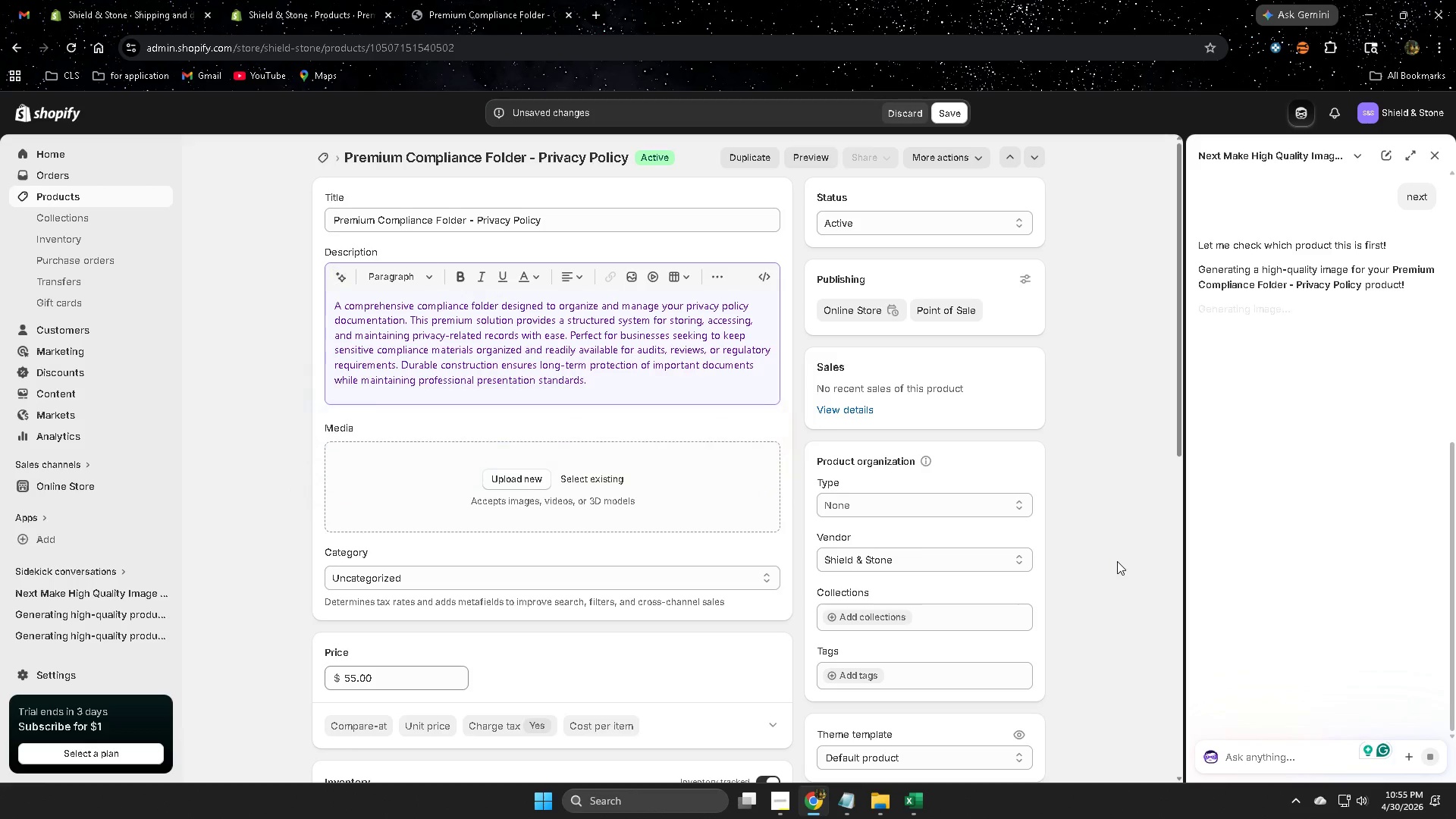 
left_click([626, 385])
 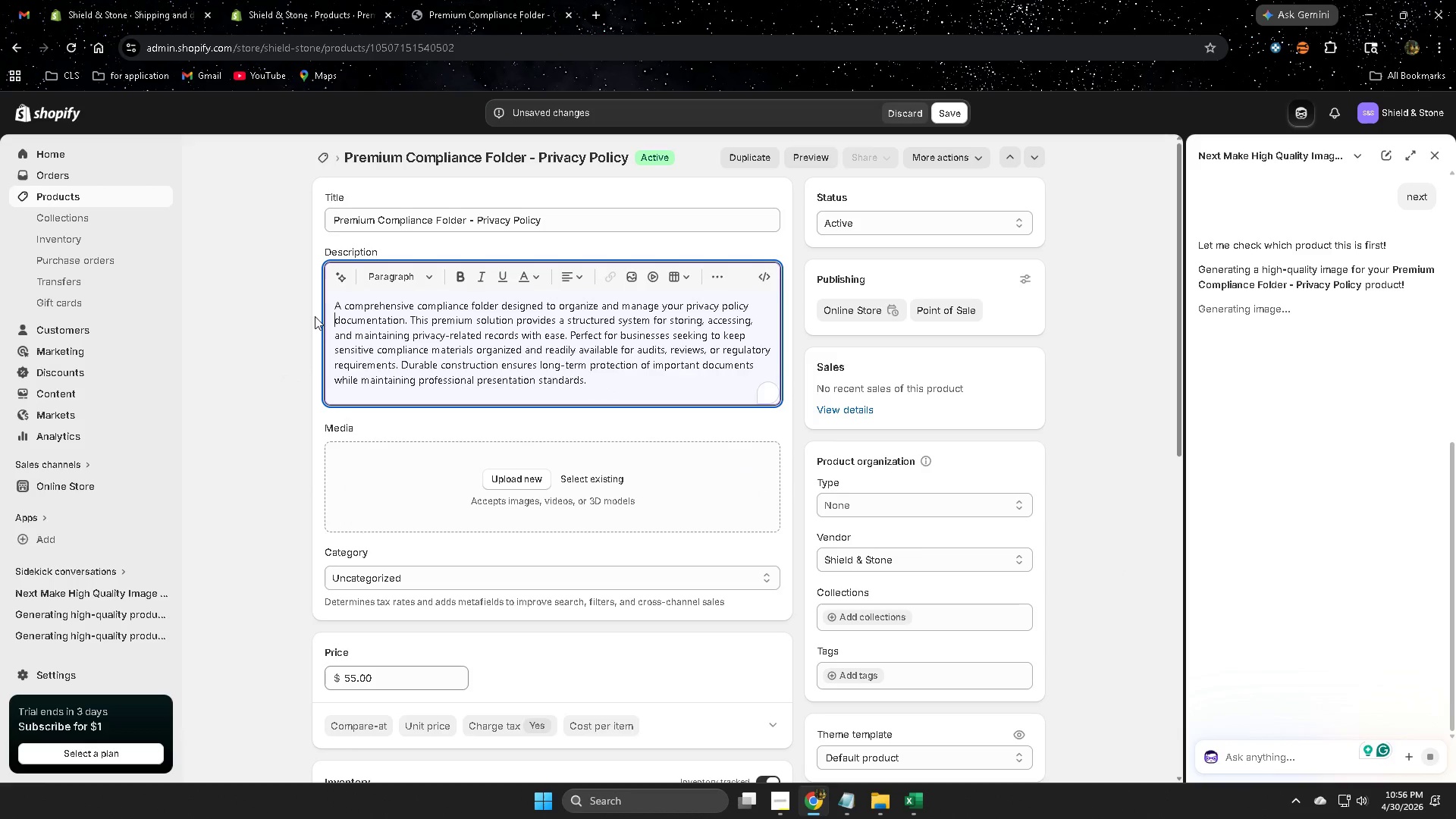 
double_click([284, 306])
 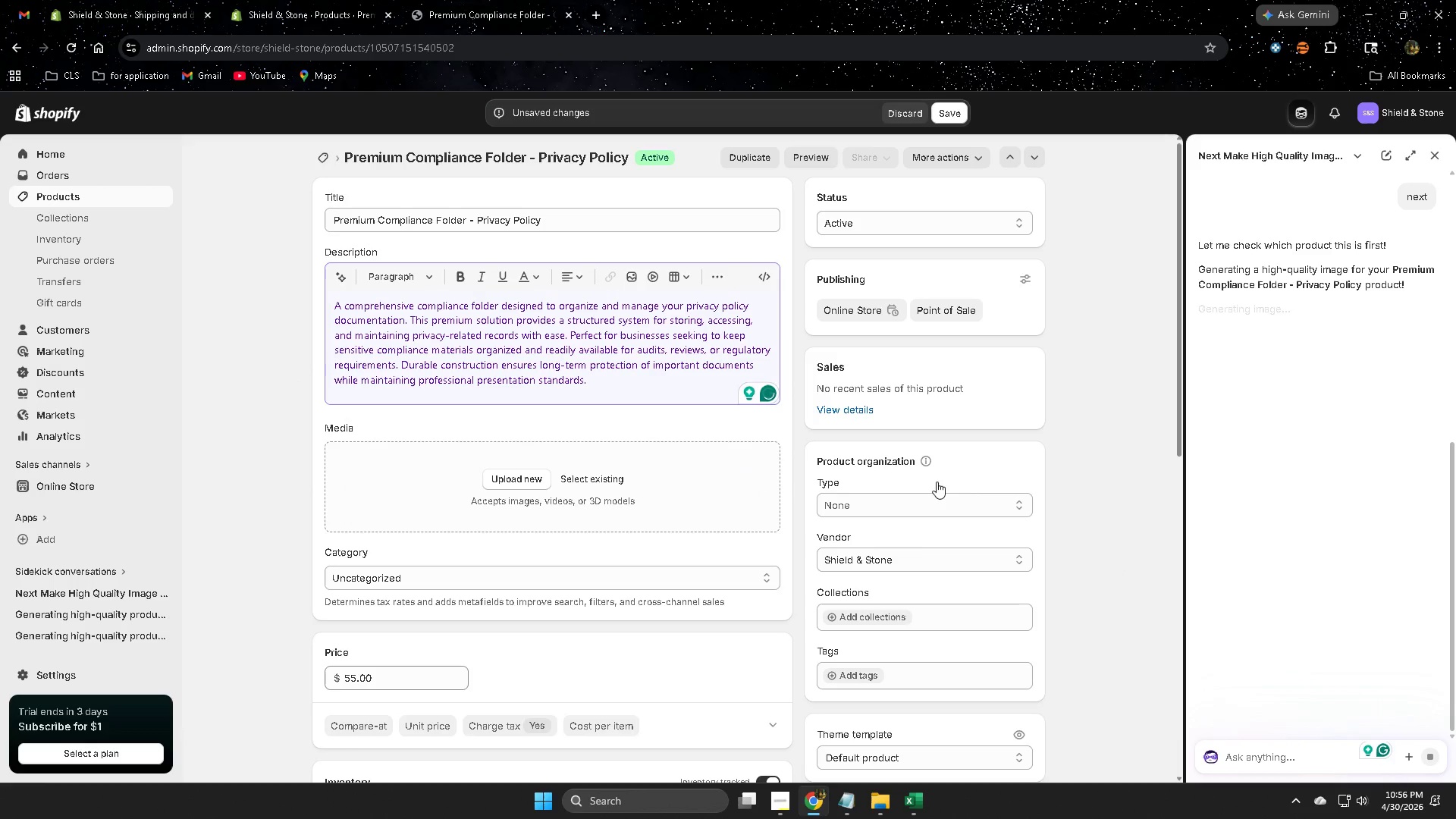 
left_click([603, 384])
 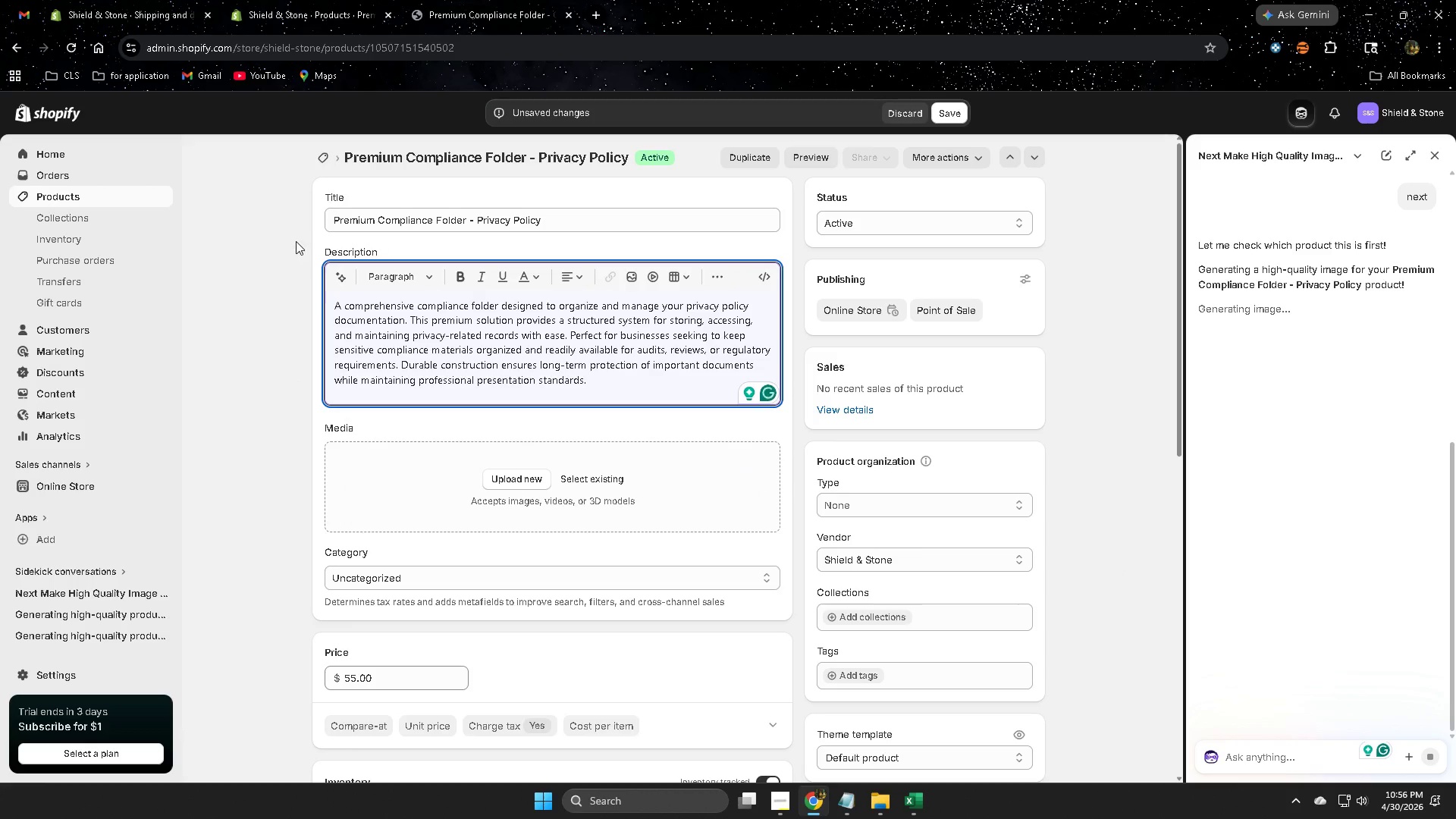 
left_click([280, 236])
 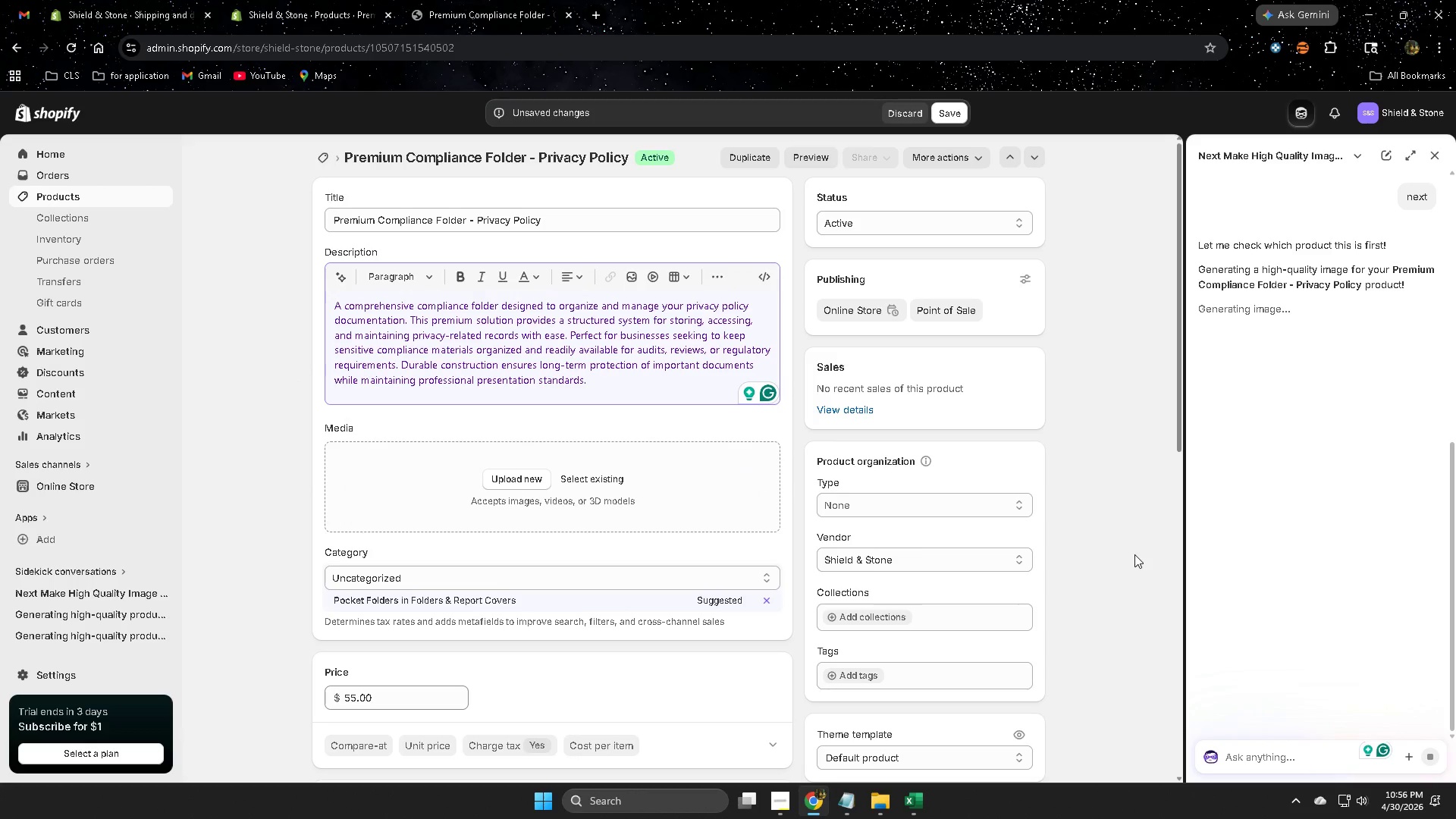 
scroll: coordinate [1144, 522], scroll_direction: down, amount: 7.0
 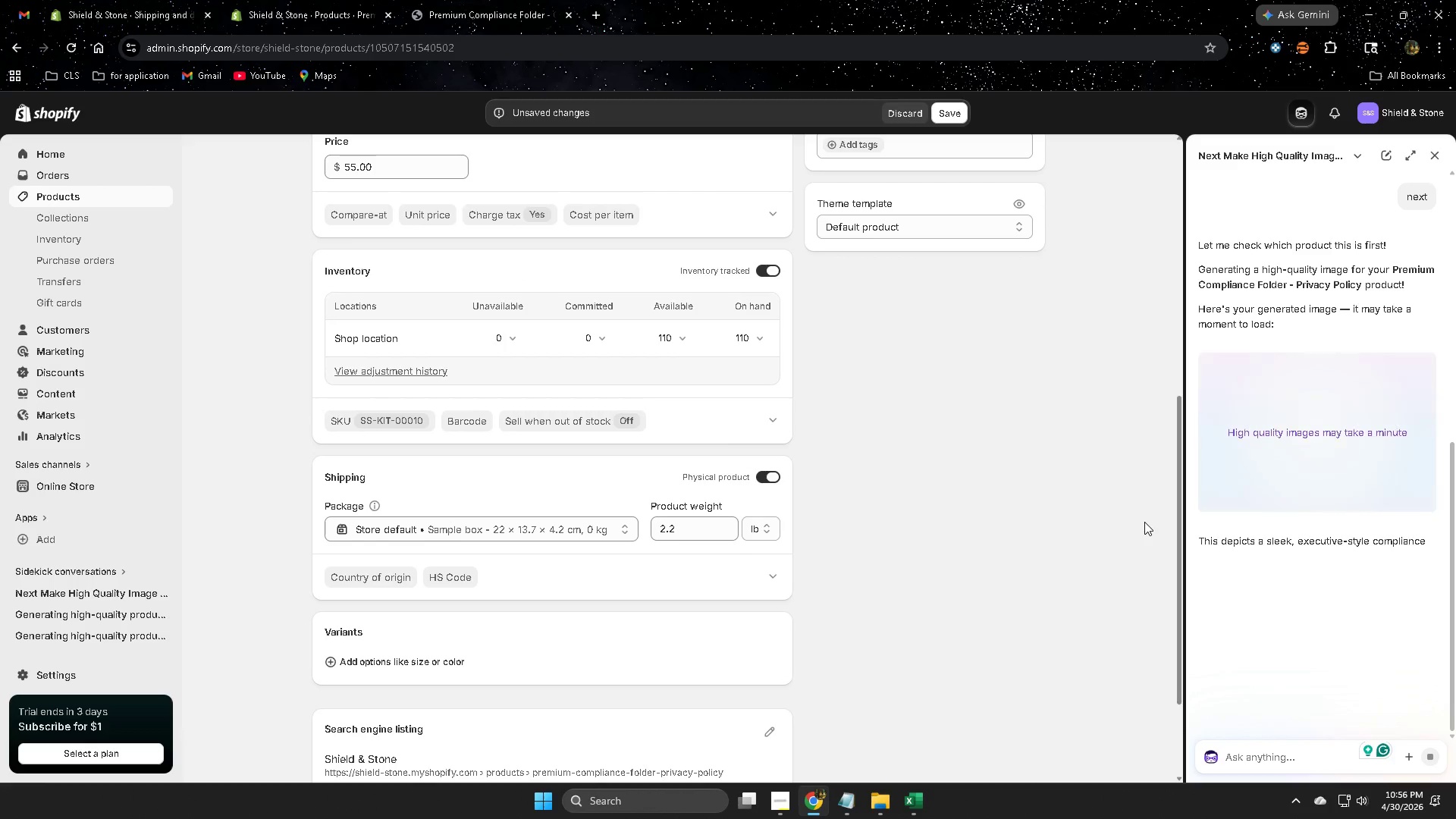 
scroll: coordinate [1144, 522], scroll_direction: up, amount: 2.0
 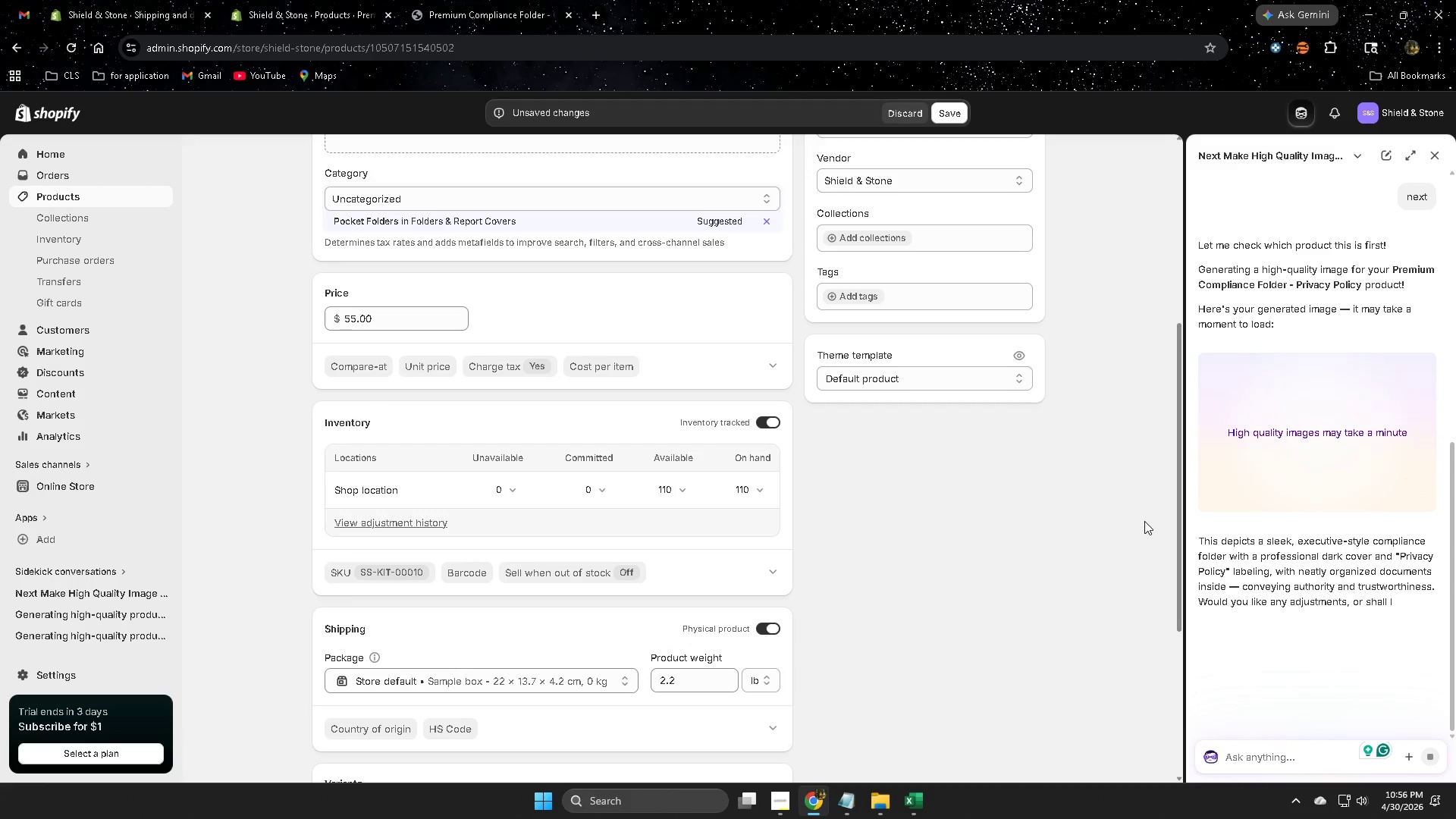 
scroll: coordinate [1144, 519], scroll_direction: down, amount: 6.0
 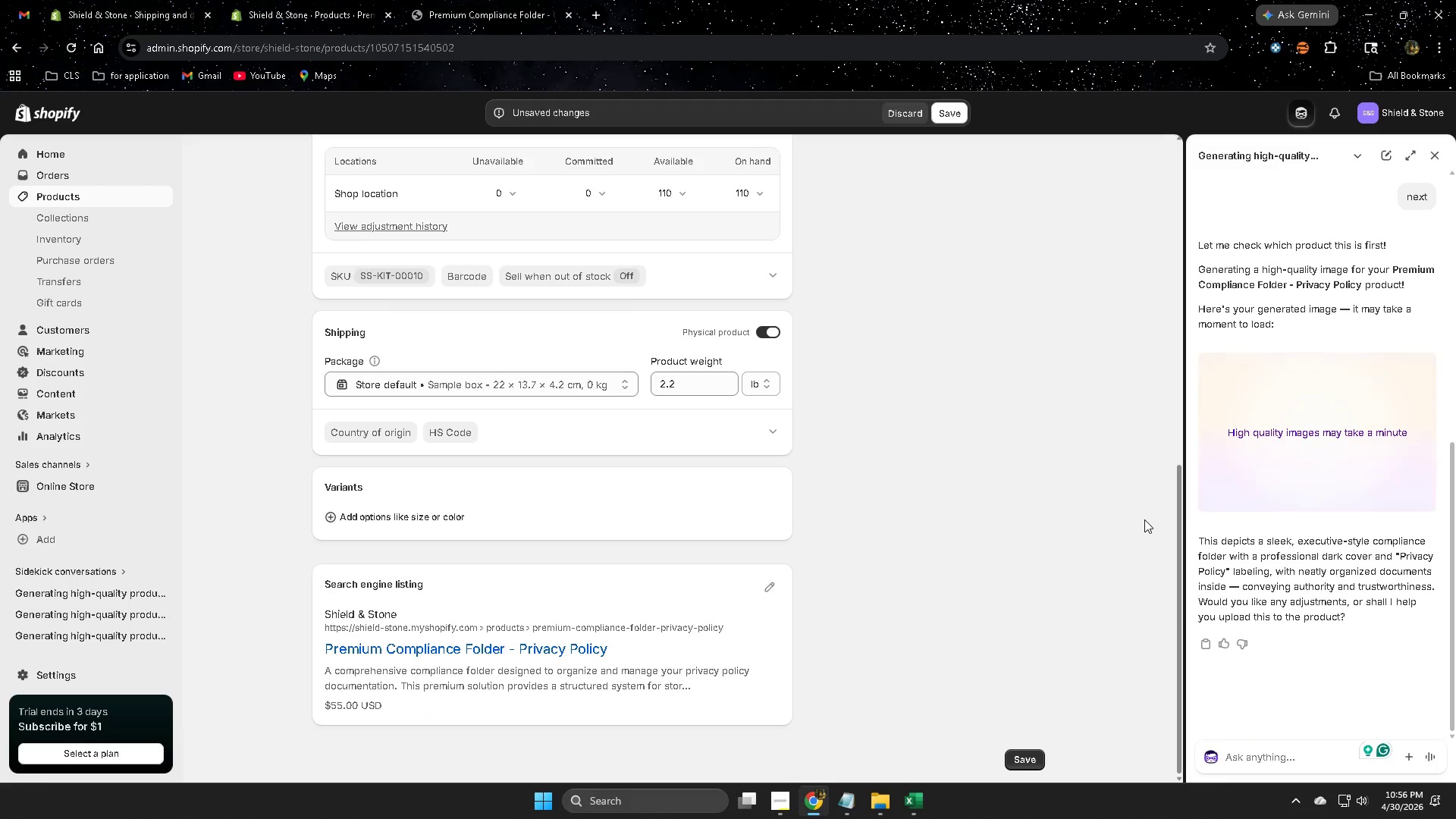 
scroll: coordinate [1144, 517], scroll_direction: up, amount: 9.0
 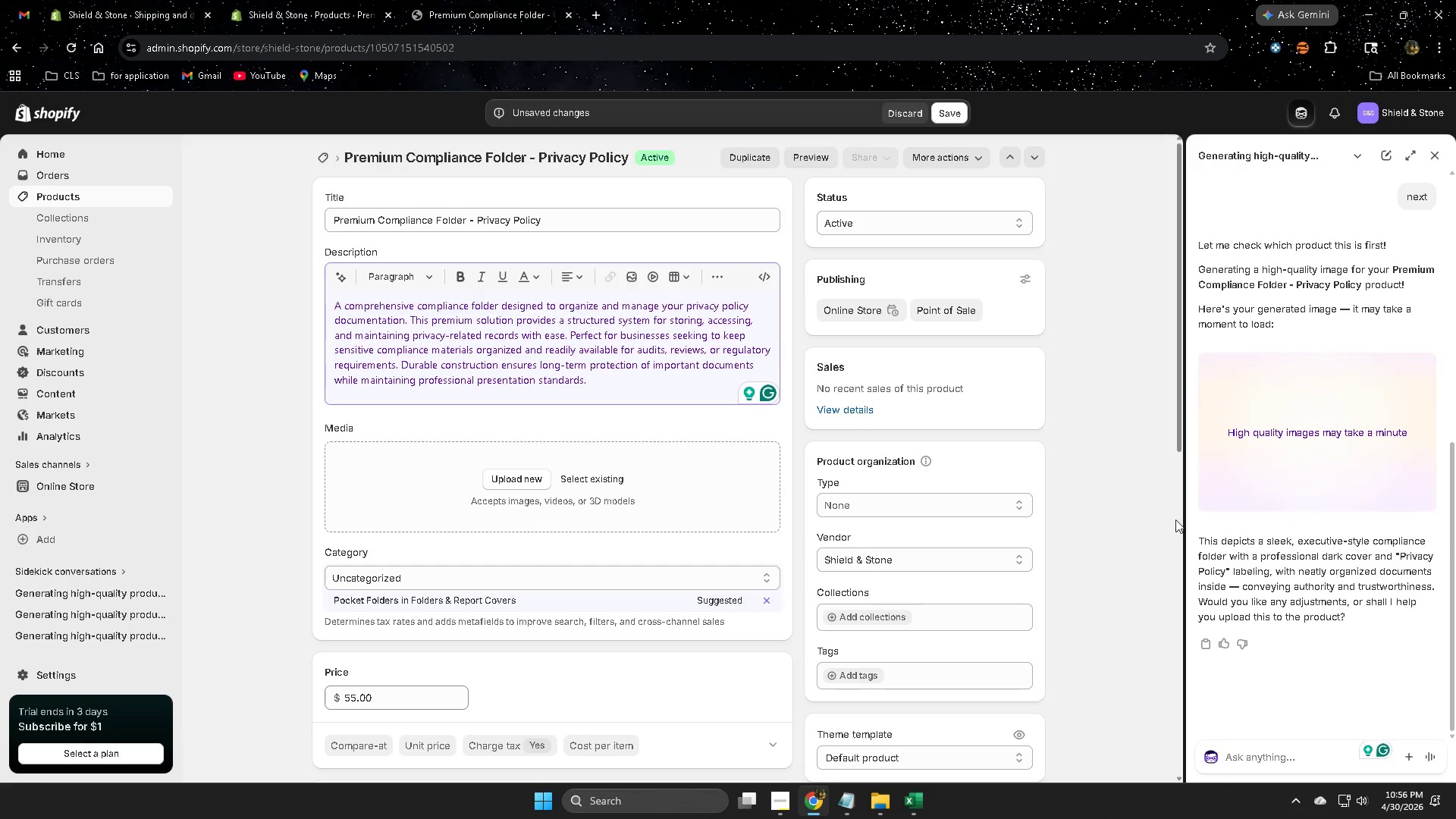 
wait(8.67)
 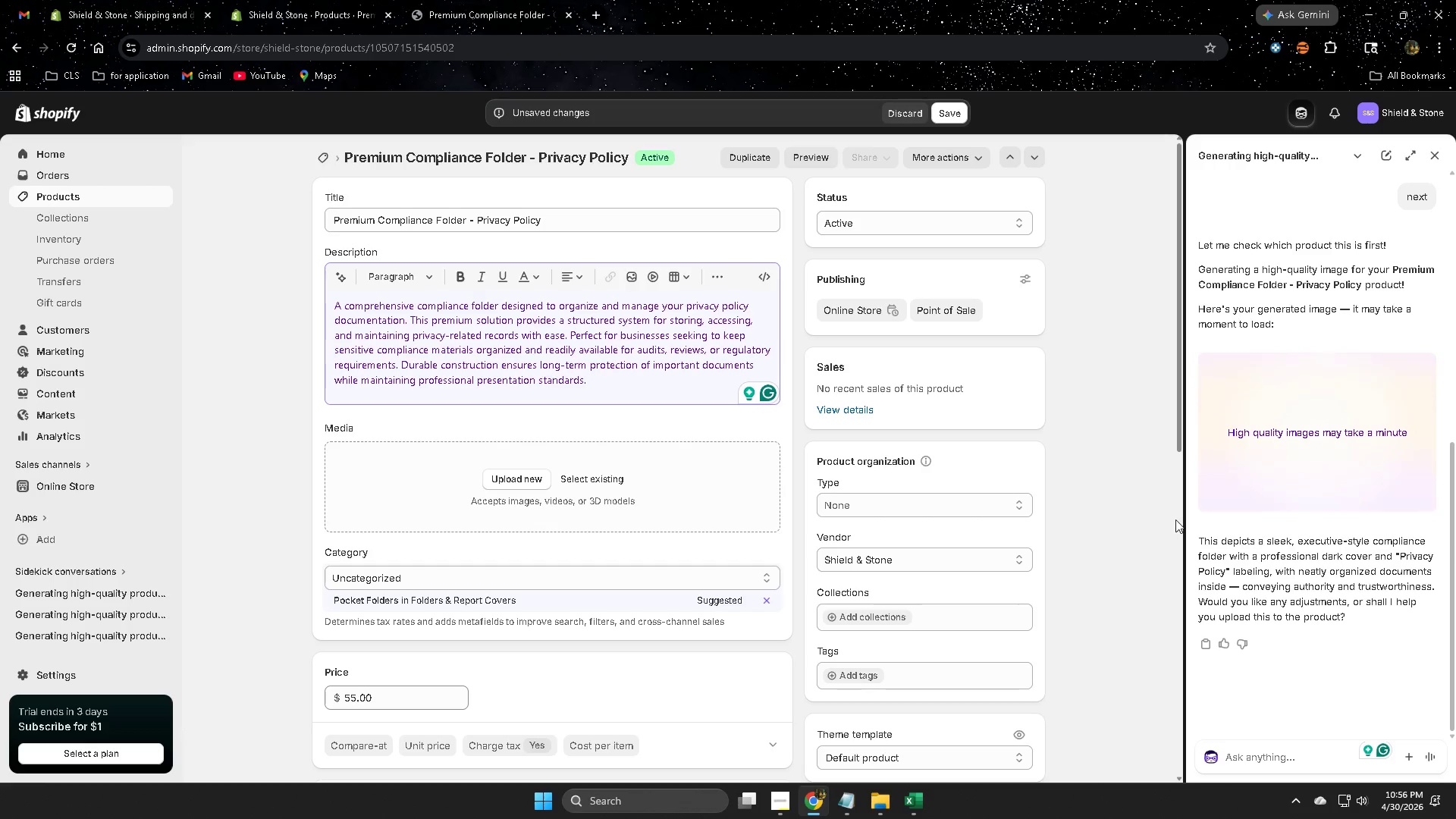 
left_click([1389, 499])
 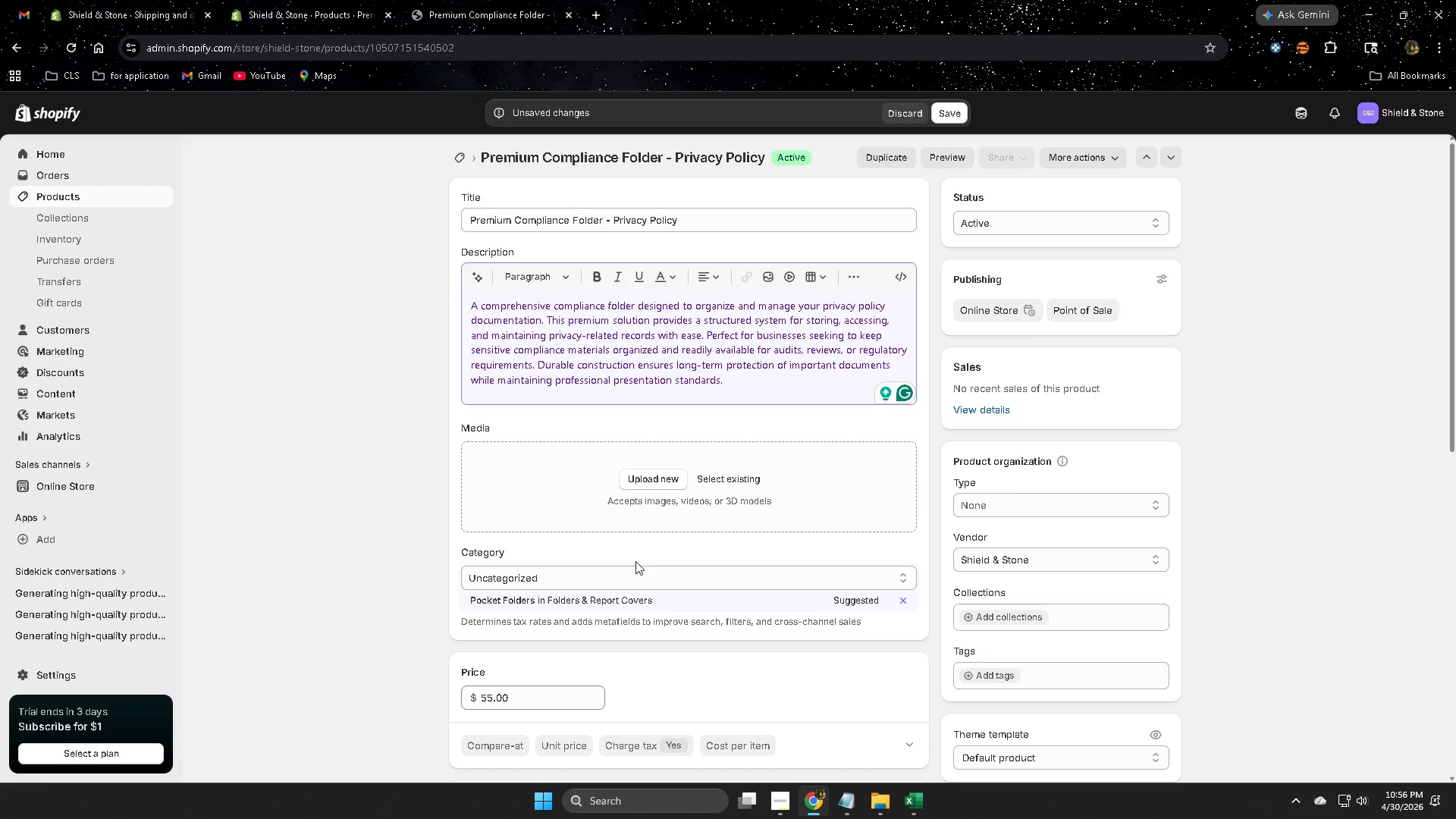 
left_click([730, 476])
 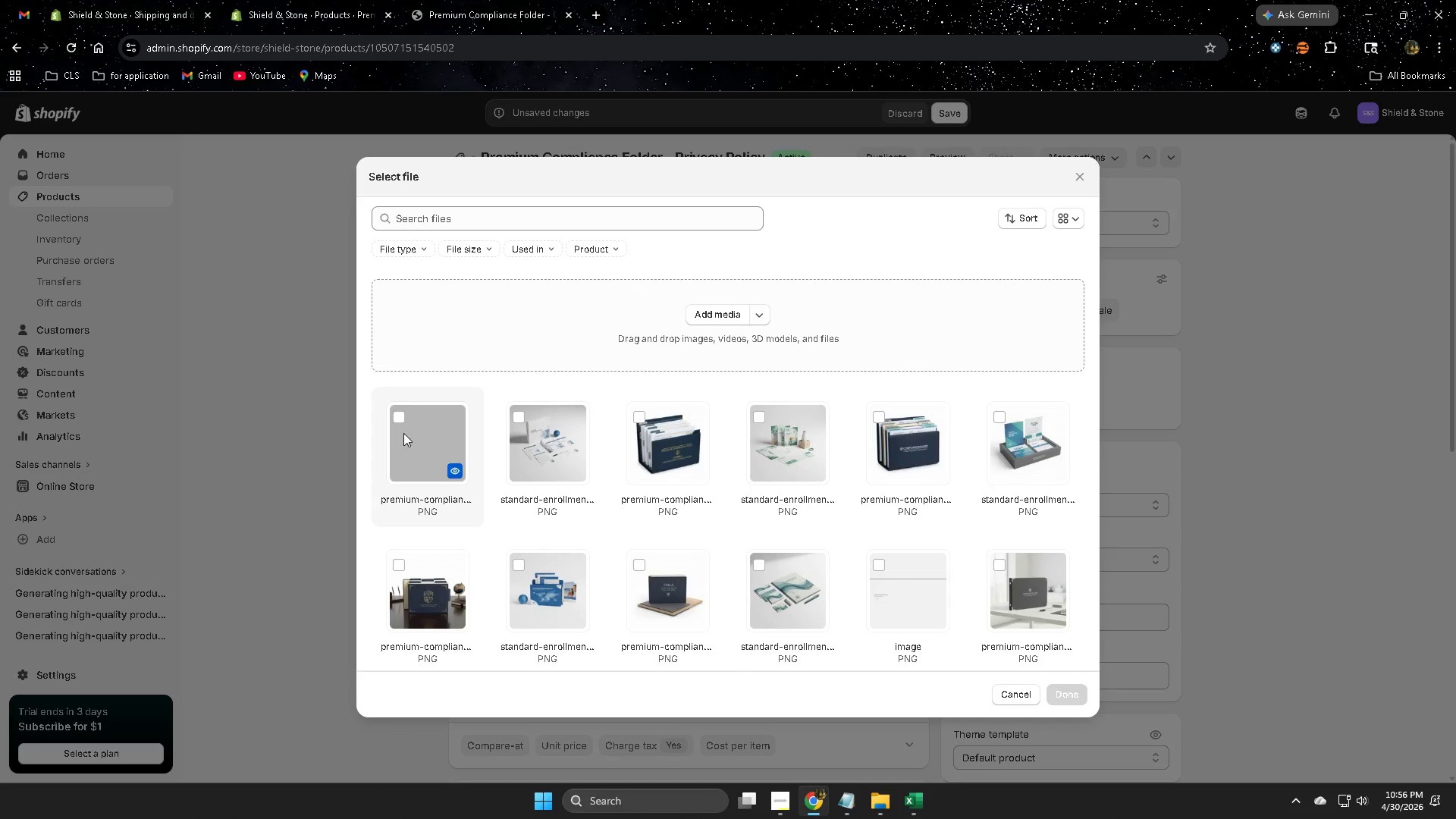 
left_click([400, 415])
 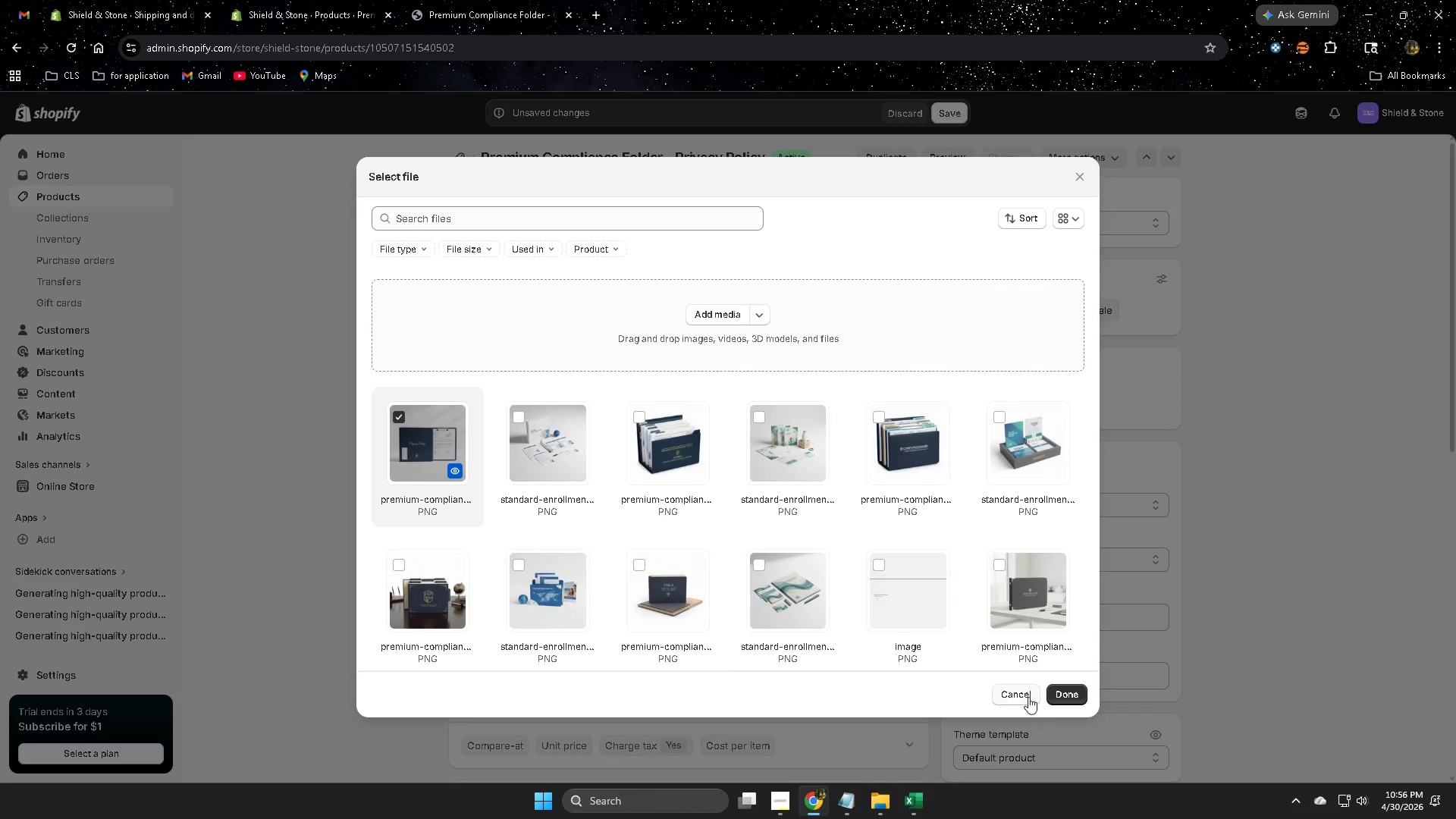 
left_click([1067, 696])
 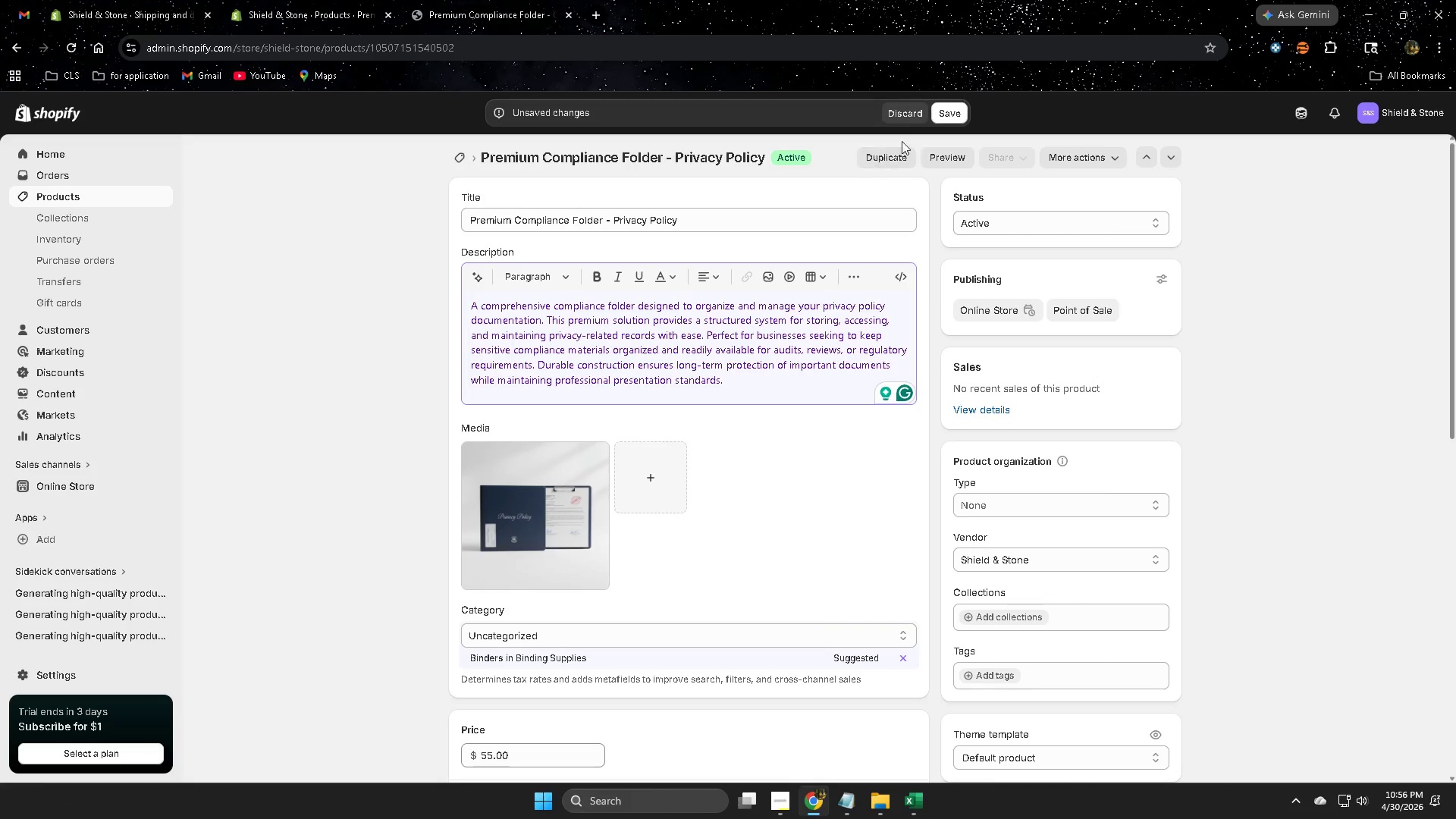 
wait(5.53)
 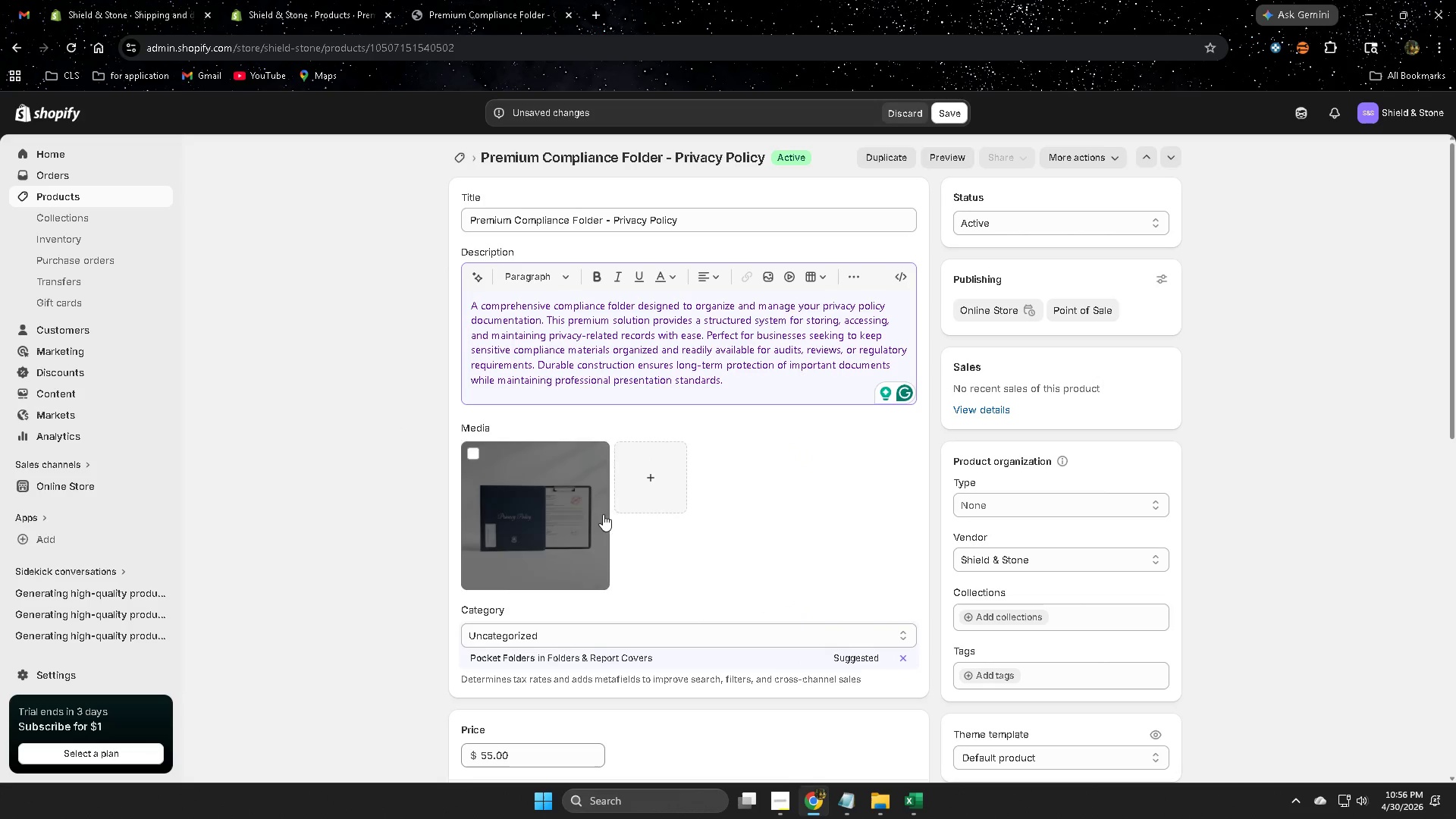 
scroll: coordinate [1058, 628], scroll_direction: down, amount: 6.0
 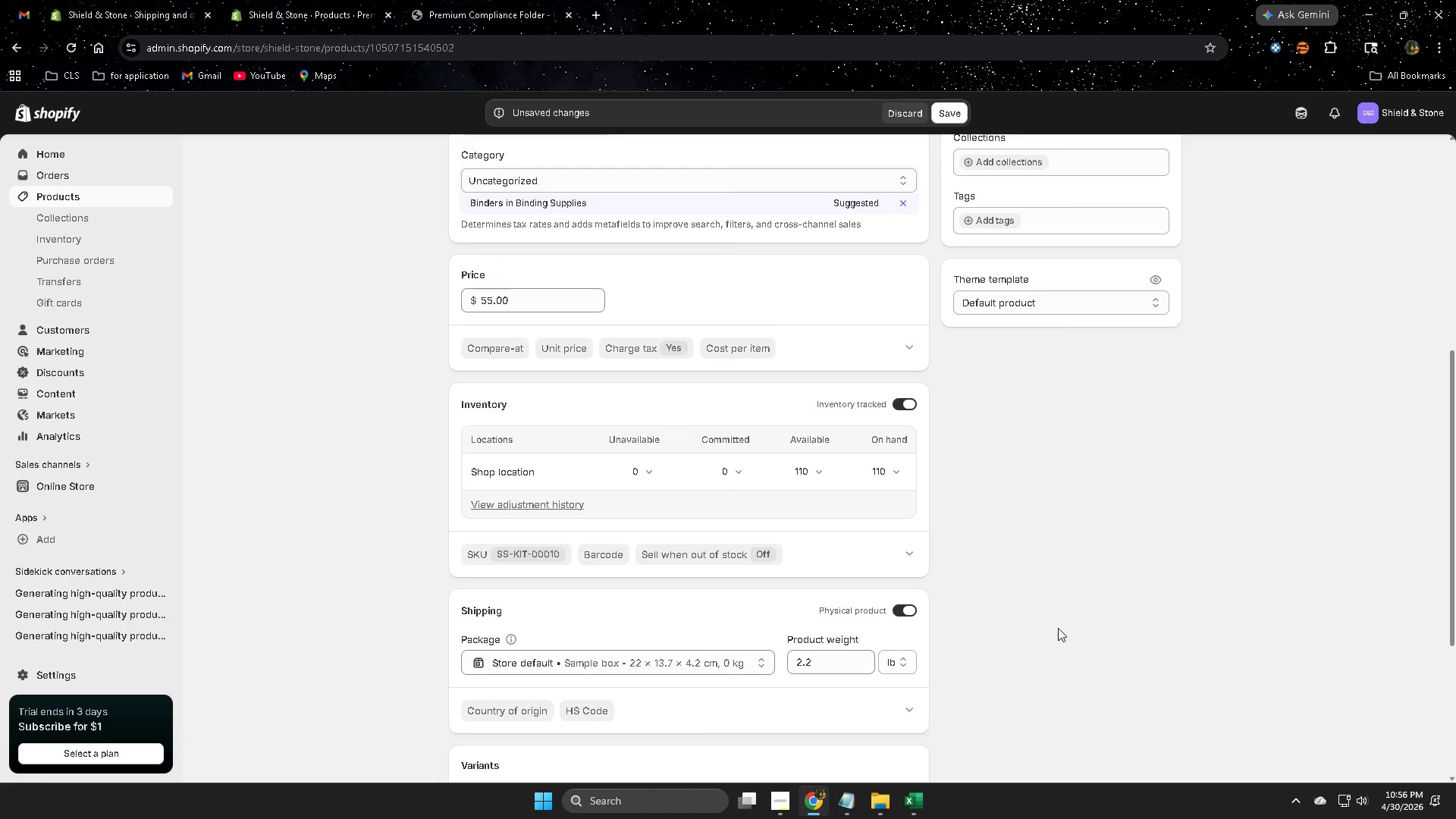 
scroll: coordinate [1058, 628], scroll_direction: up, amount: 3.0
 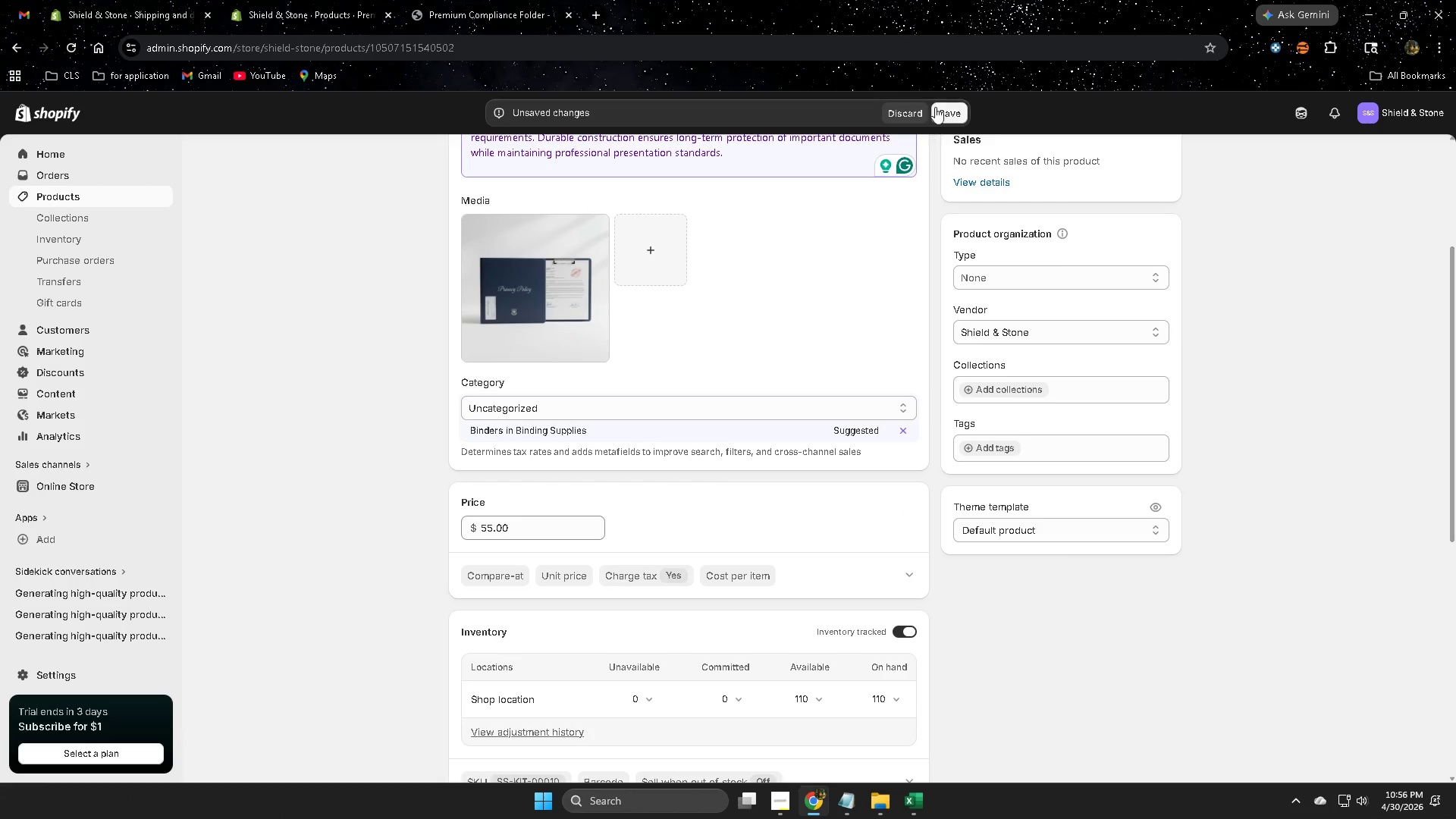 
left_click([952, 110])
 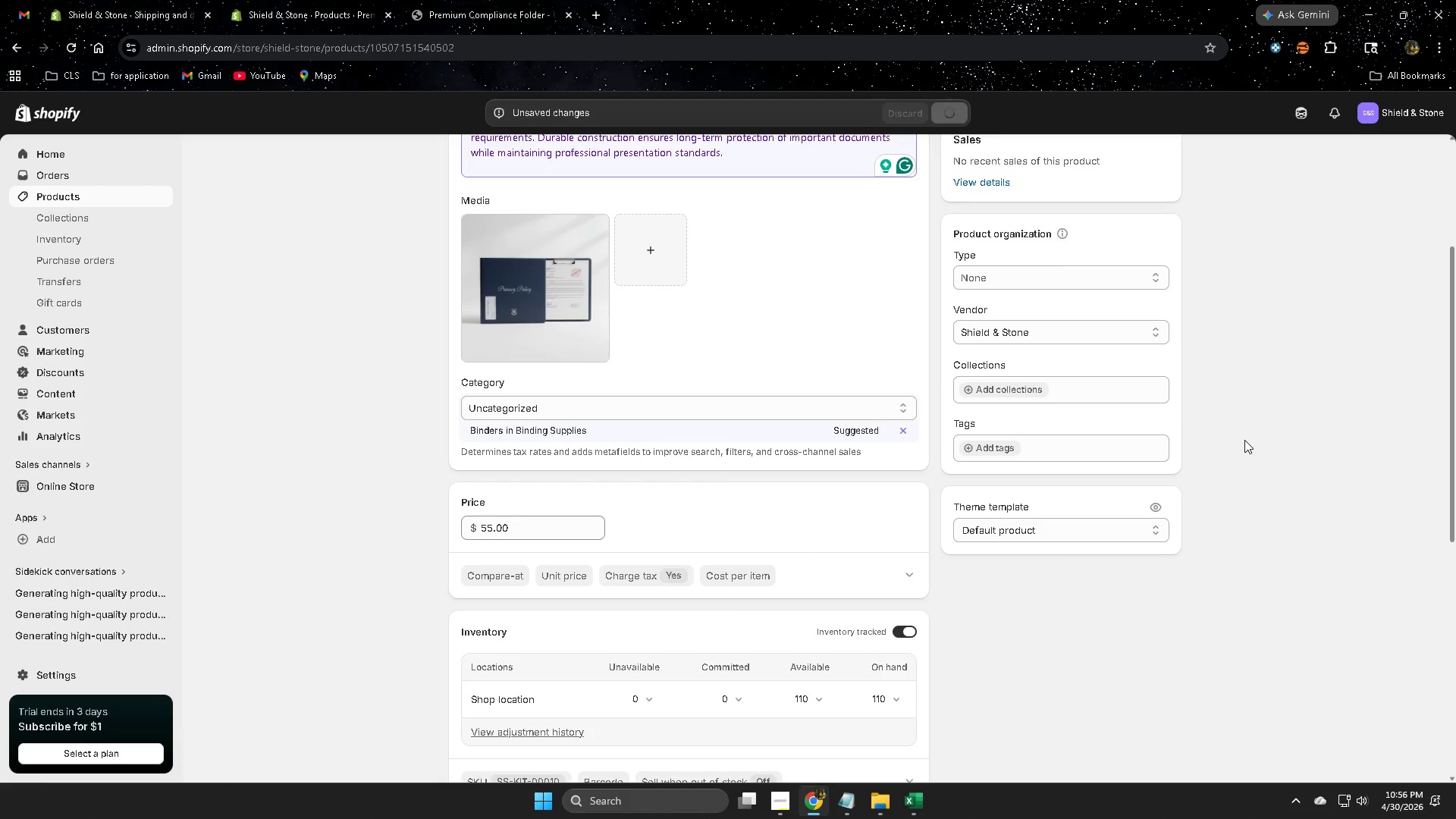 
scroll: coordinate [1241, 440], scroll_direction: down, amount: 5.0
 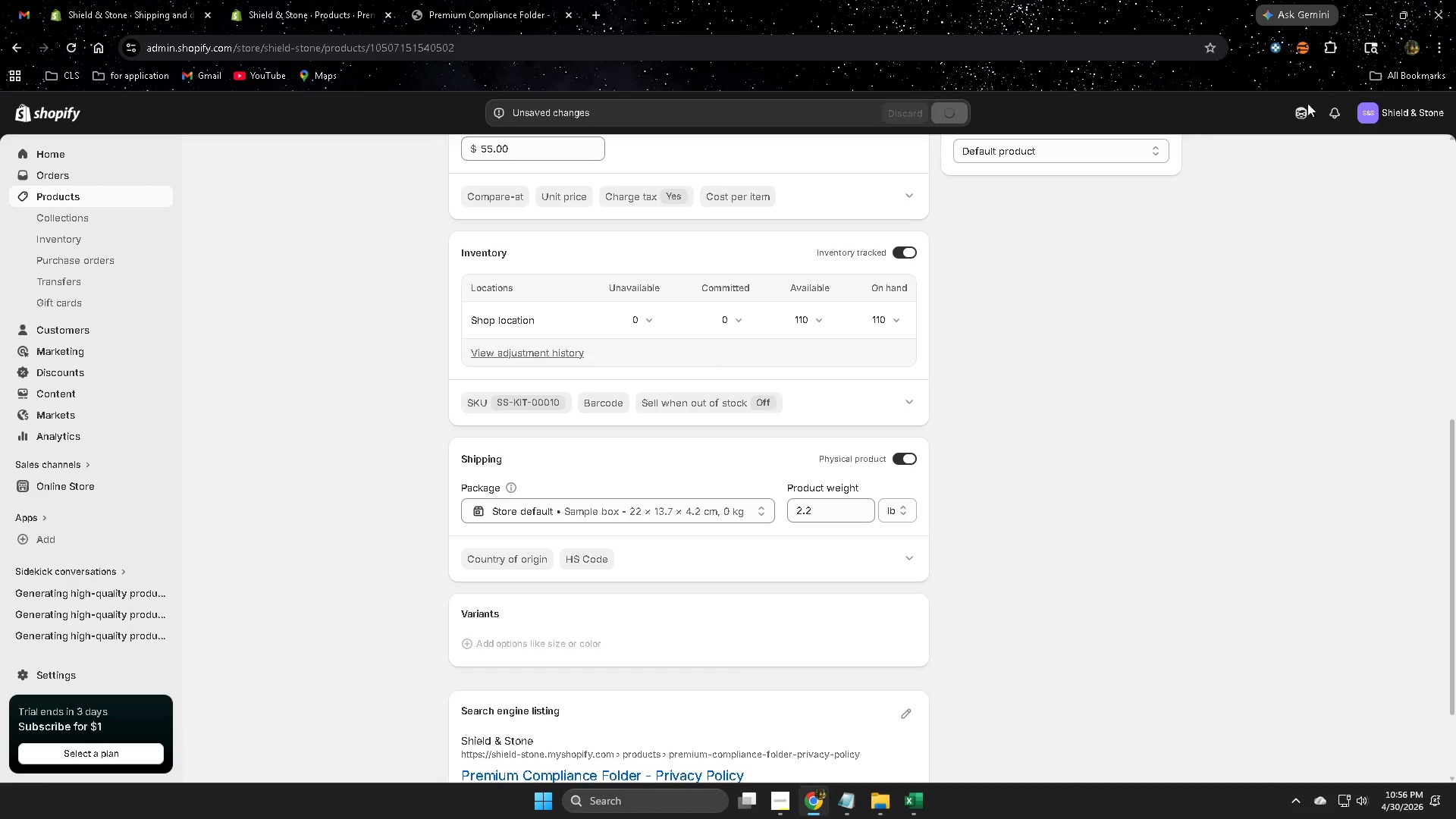 
left_click([1299, 118])
 